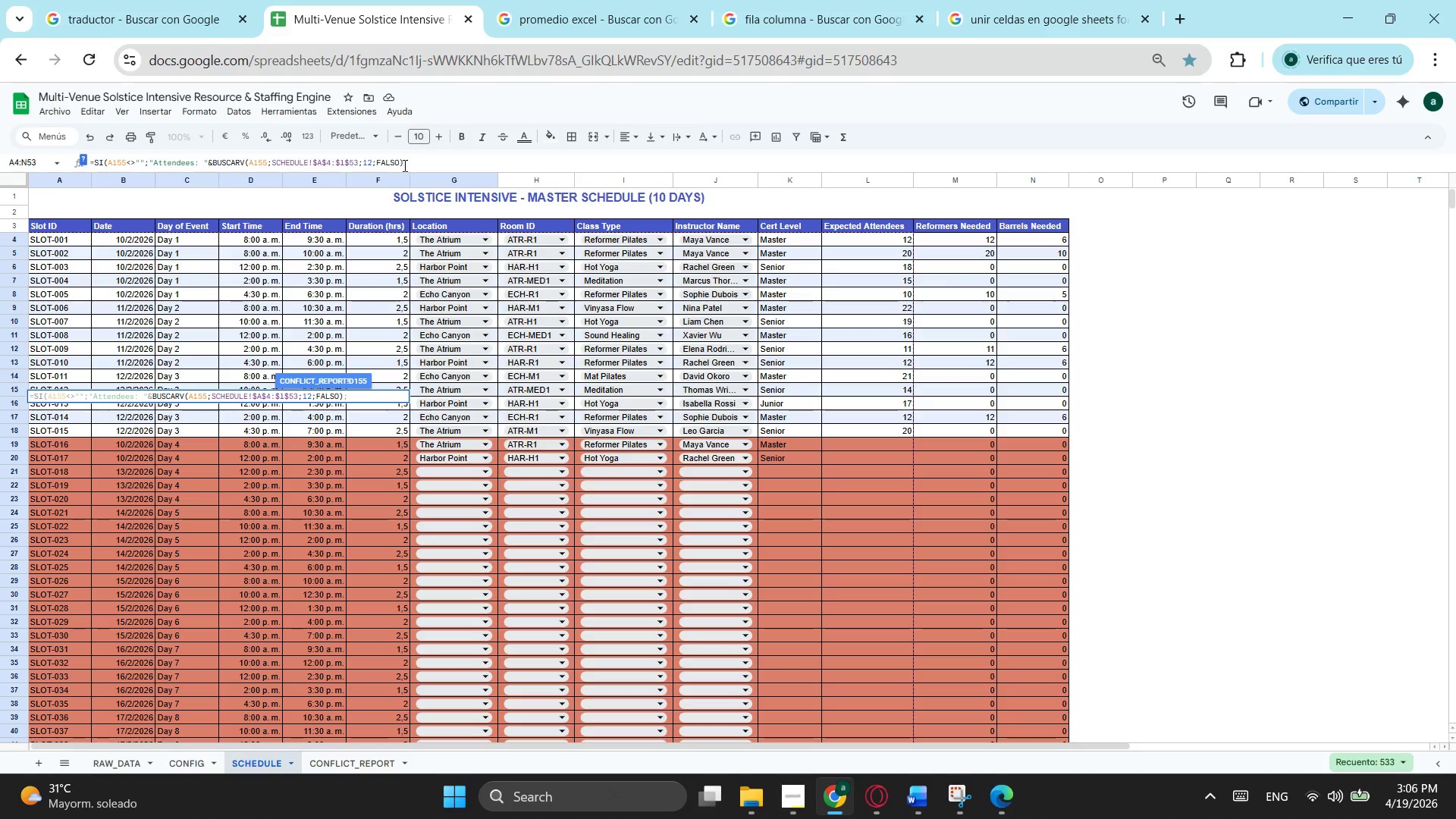 
left_click([402, 164])
 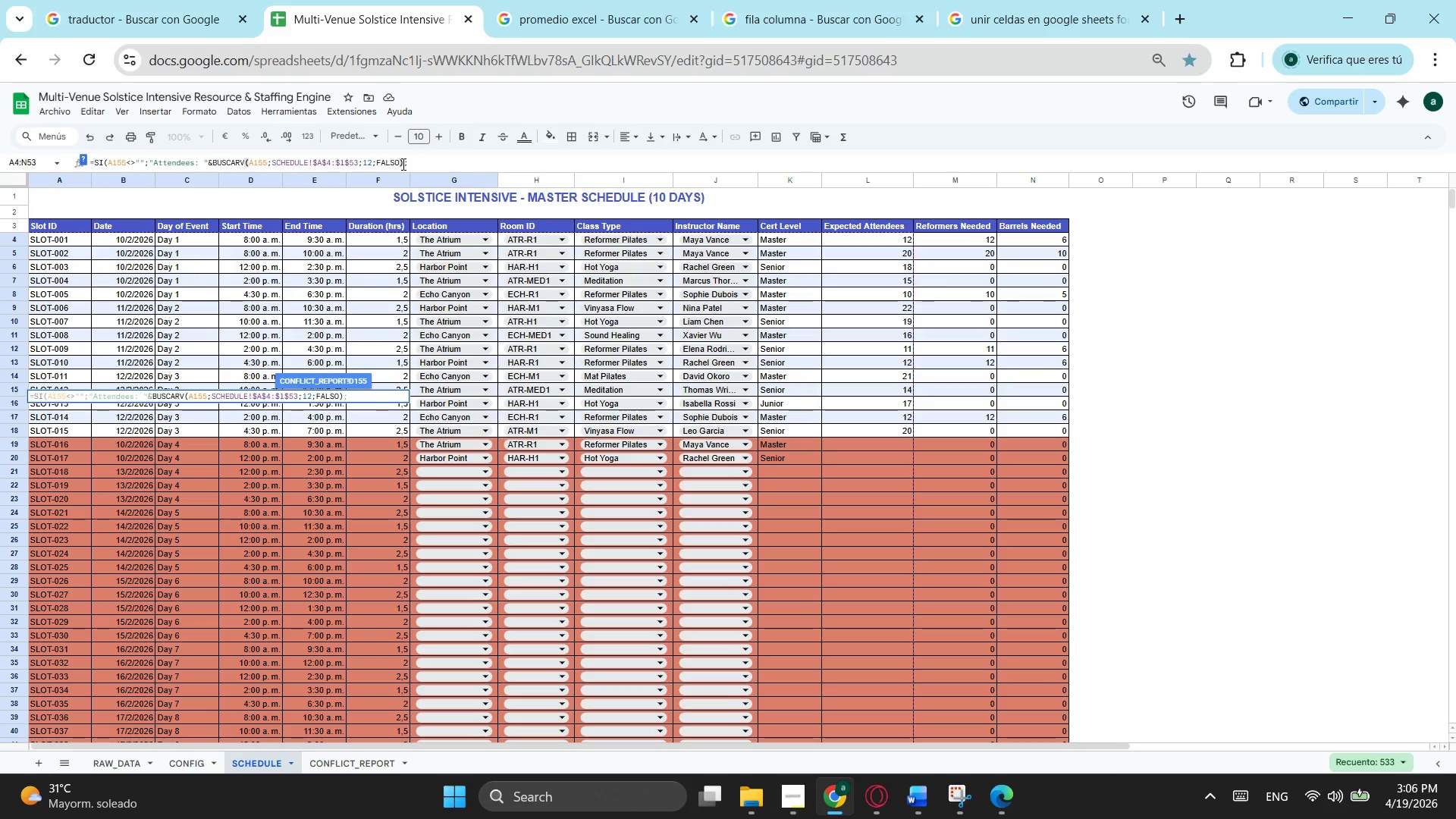 
key(Shift+ShiftLeft)
 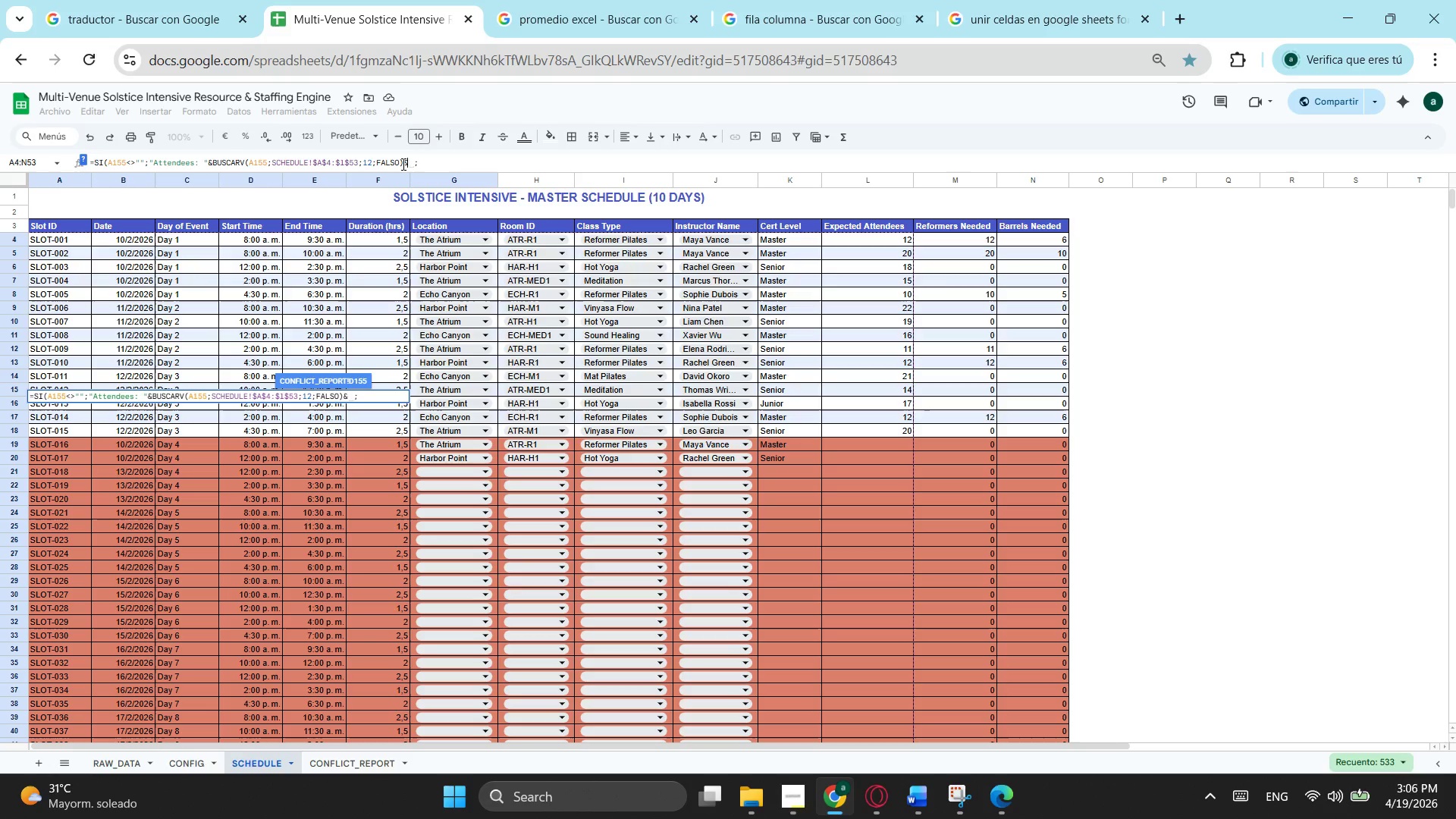 
key(Shift+7)
 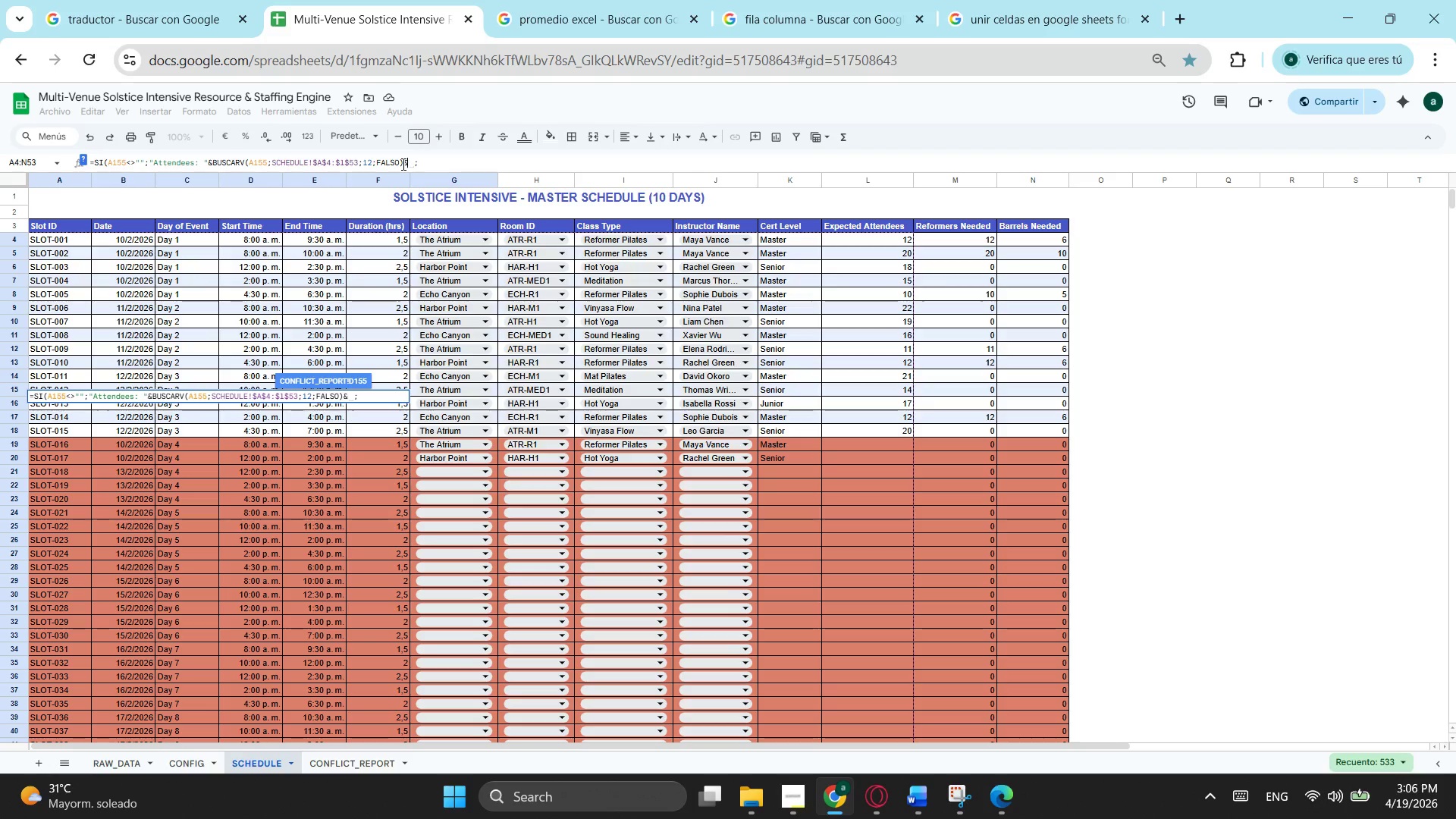 
wait(12.22)
 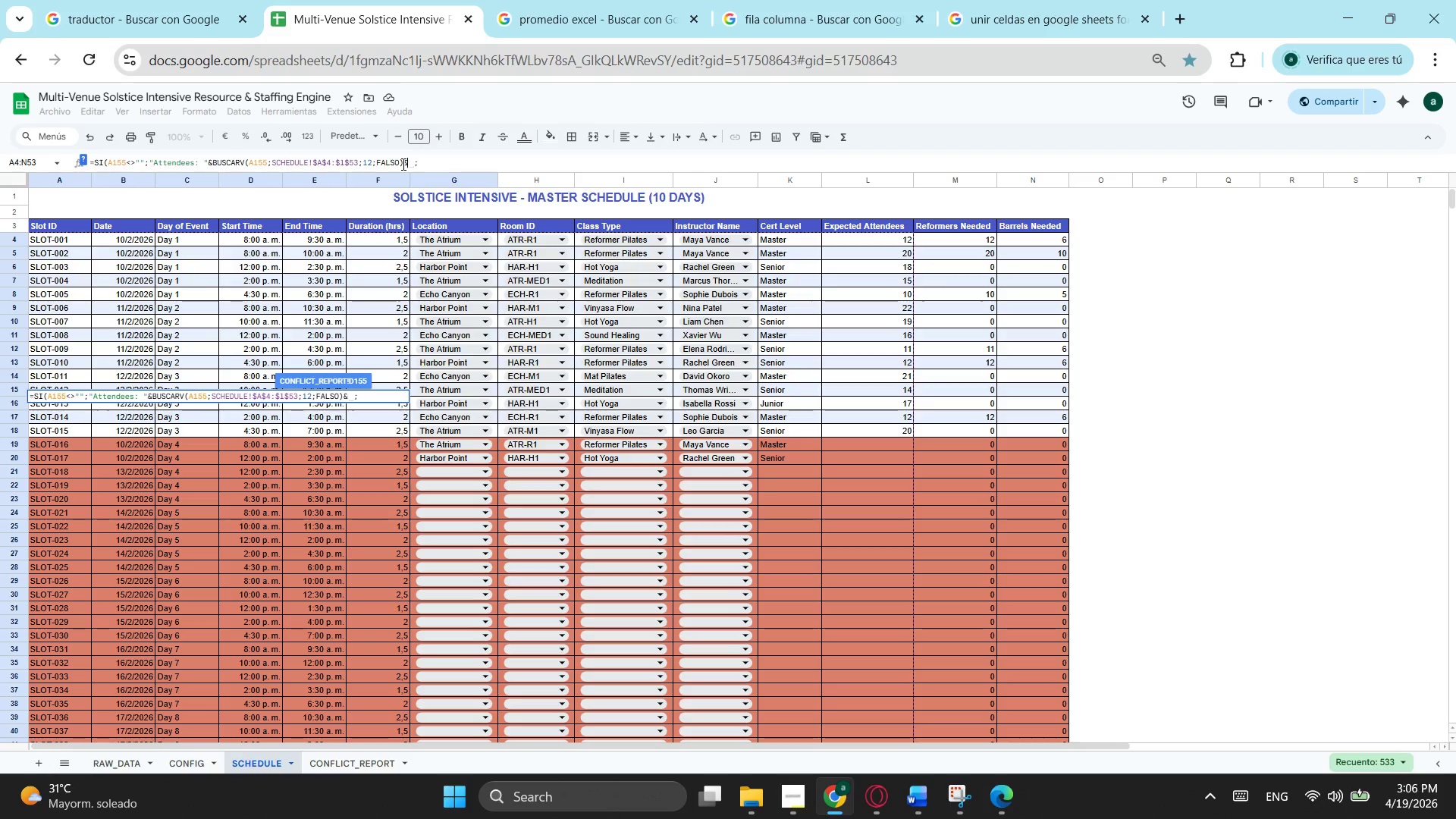 
type("ROOM)
key(Backspace)
key(Backspace)
key(Backspace)
type(oom)
key(Backspace)
key(Backspace)
key(Backspace)
key(Backspace)
type(| ROom)
key(Backspace)
key(Backspace)
type(o)
key(Backspace)
key(Backspace)
type(oom Max)
 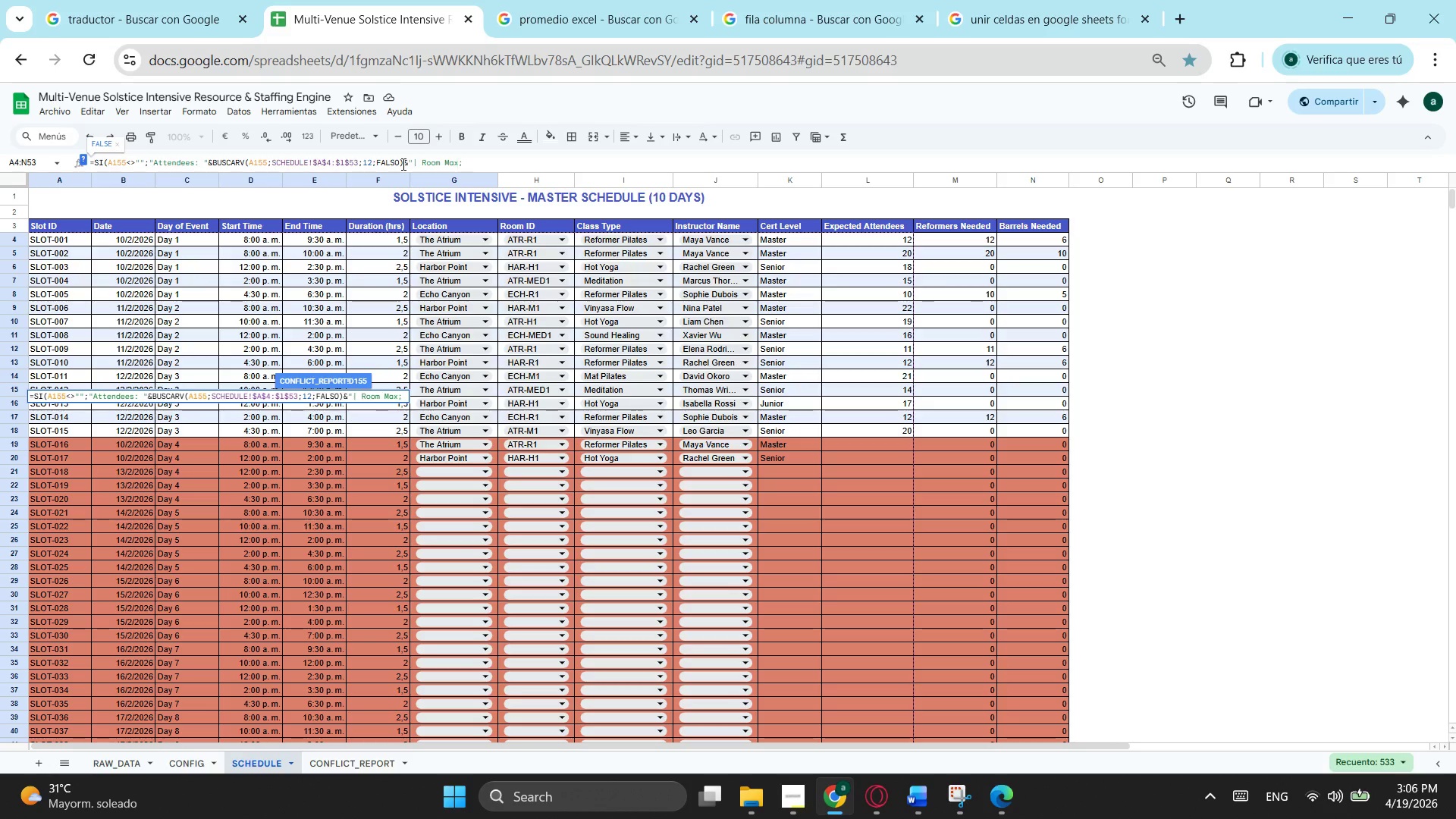 
wait(5.64)
 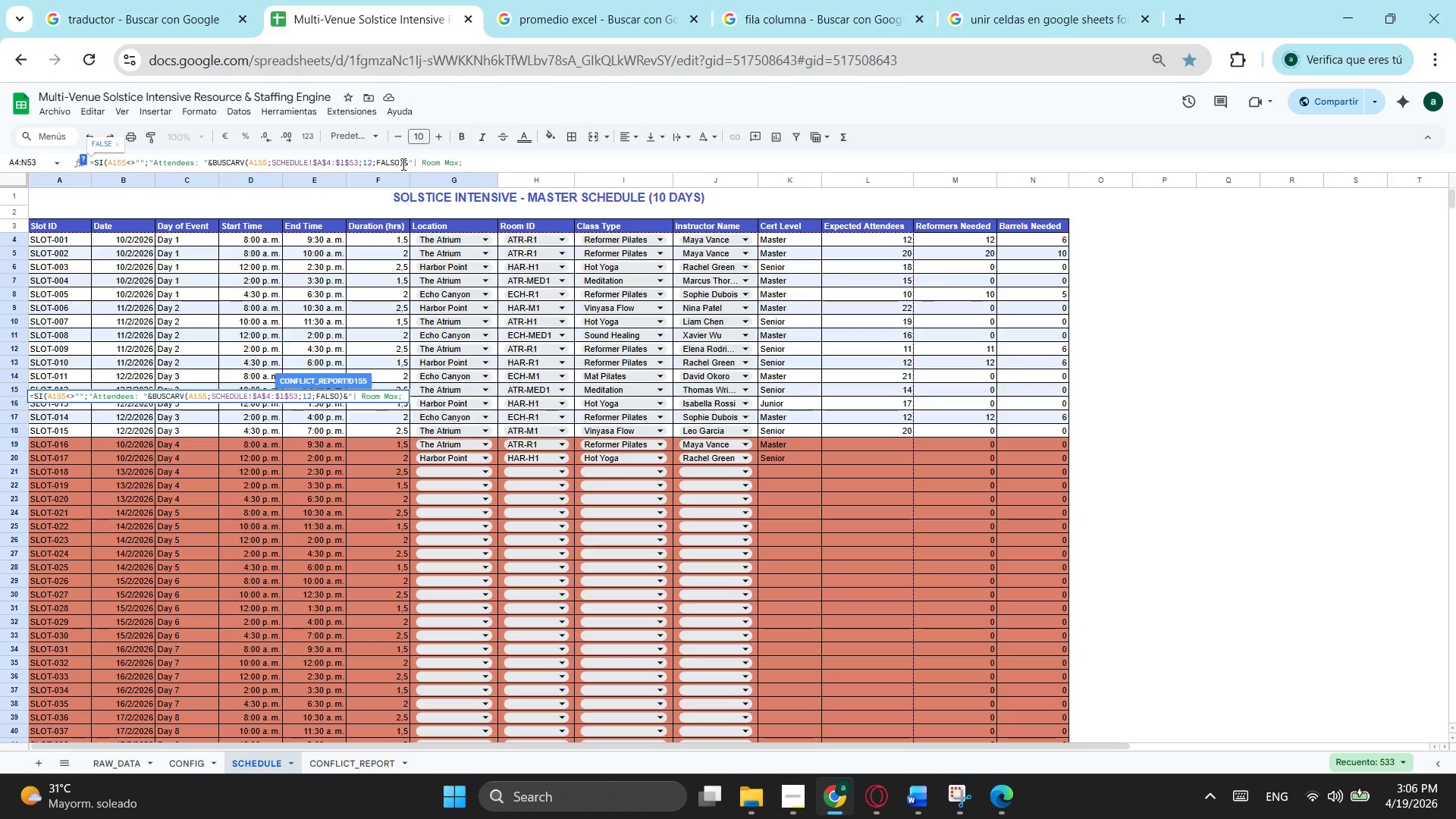 
key(Semicolon)
 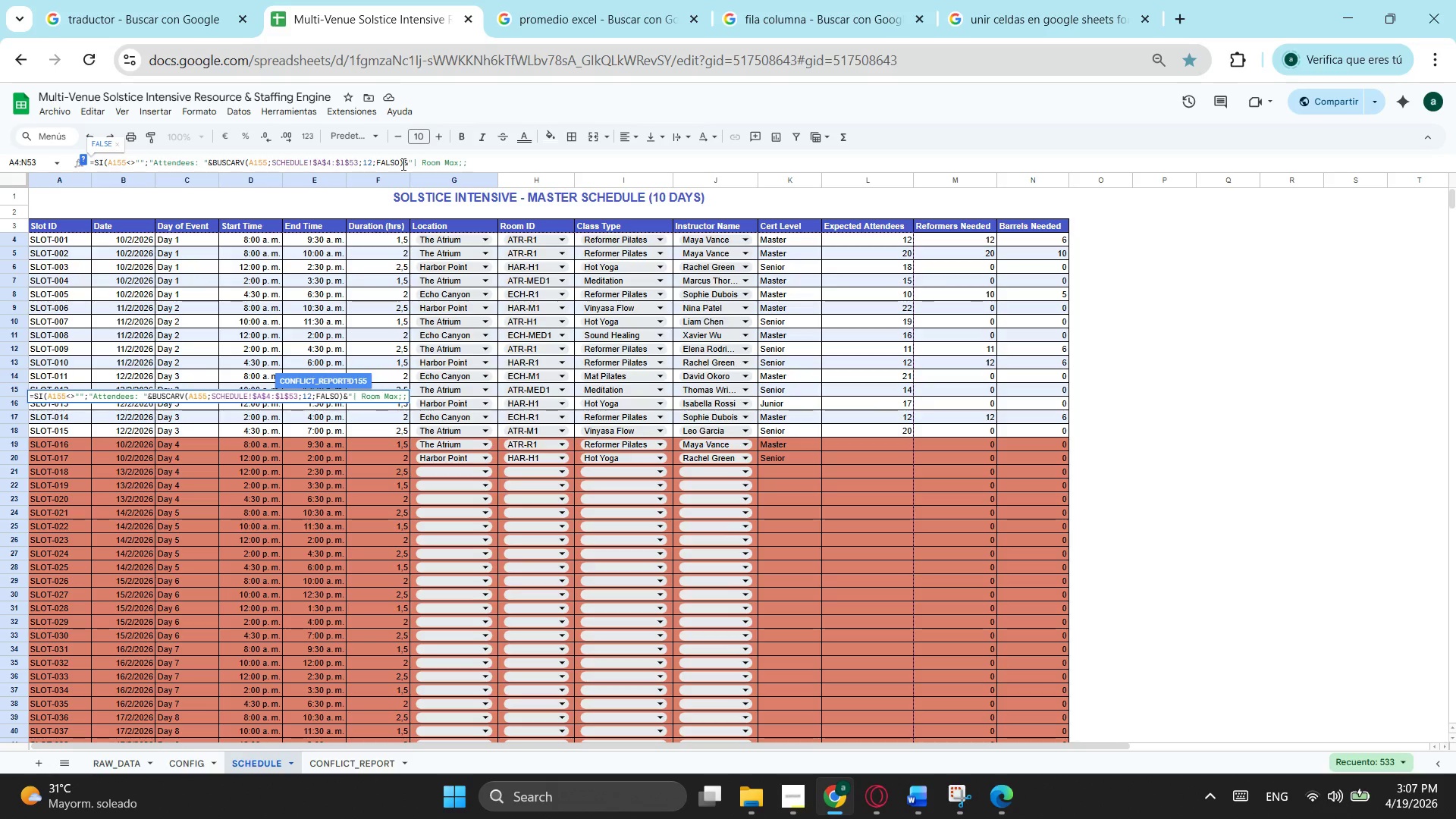 
key(Backspace)
 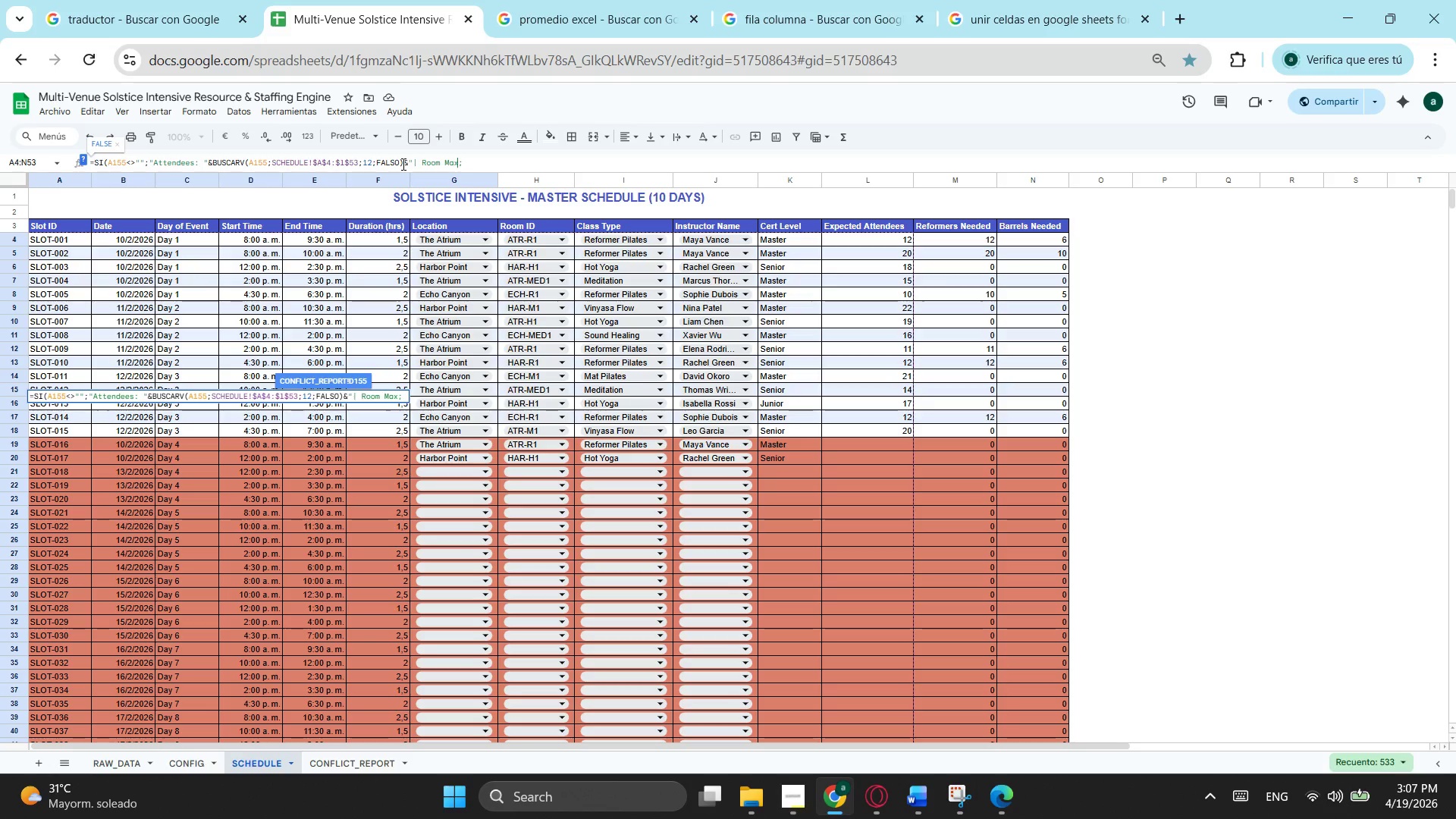 
key(Shift+ShiftLeft)
 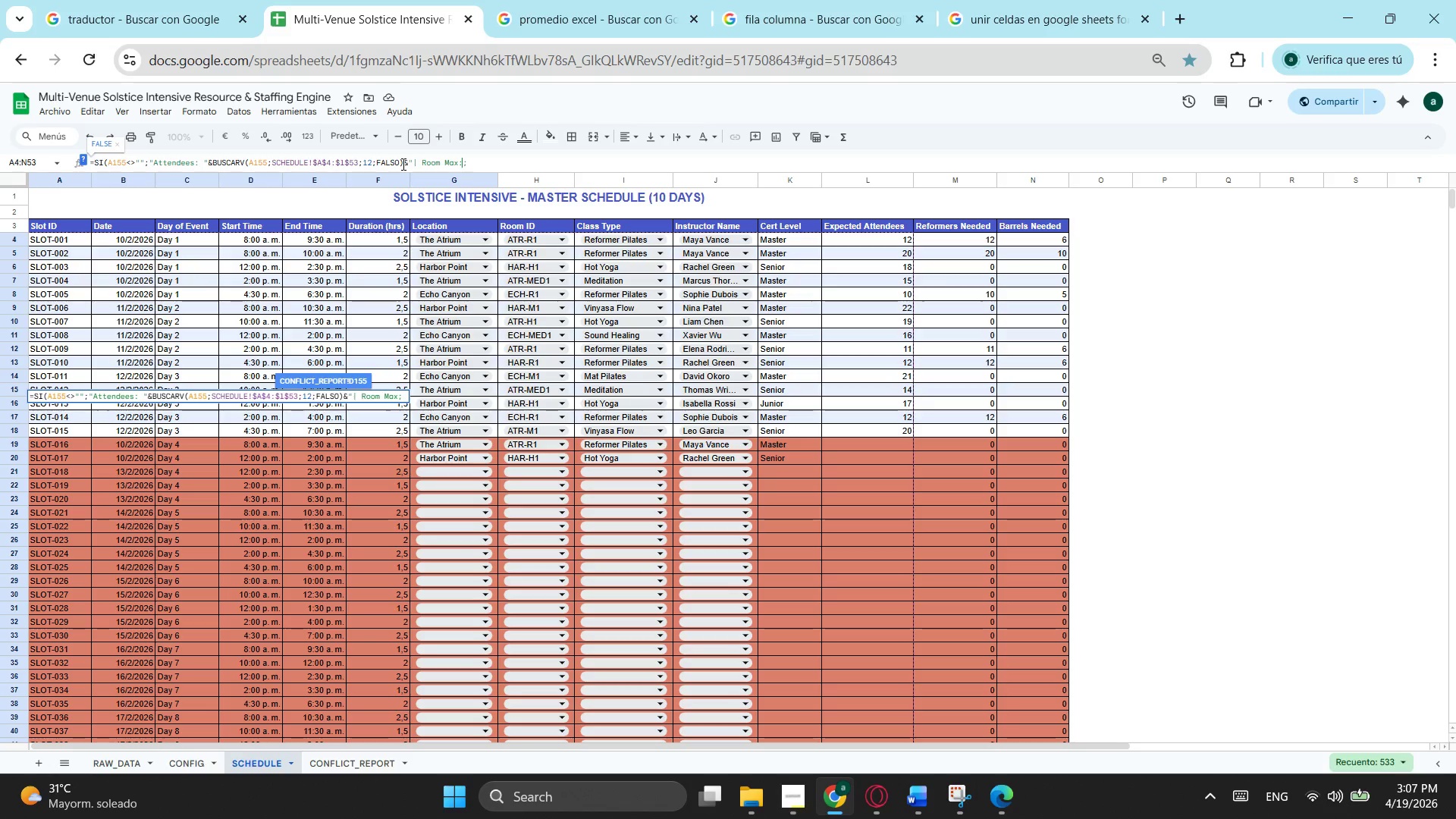 
key(Shift+Semicolon)
 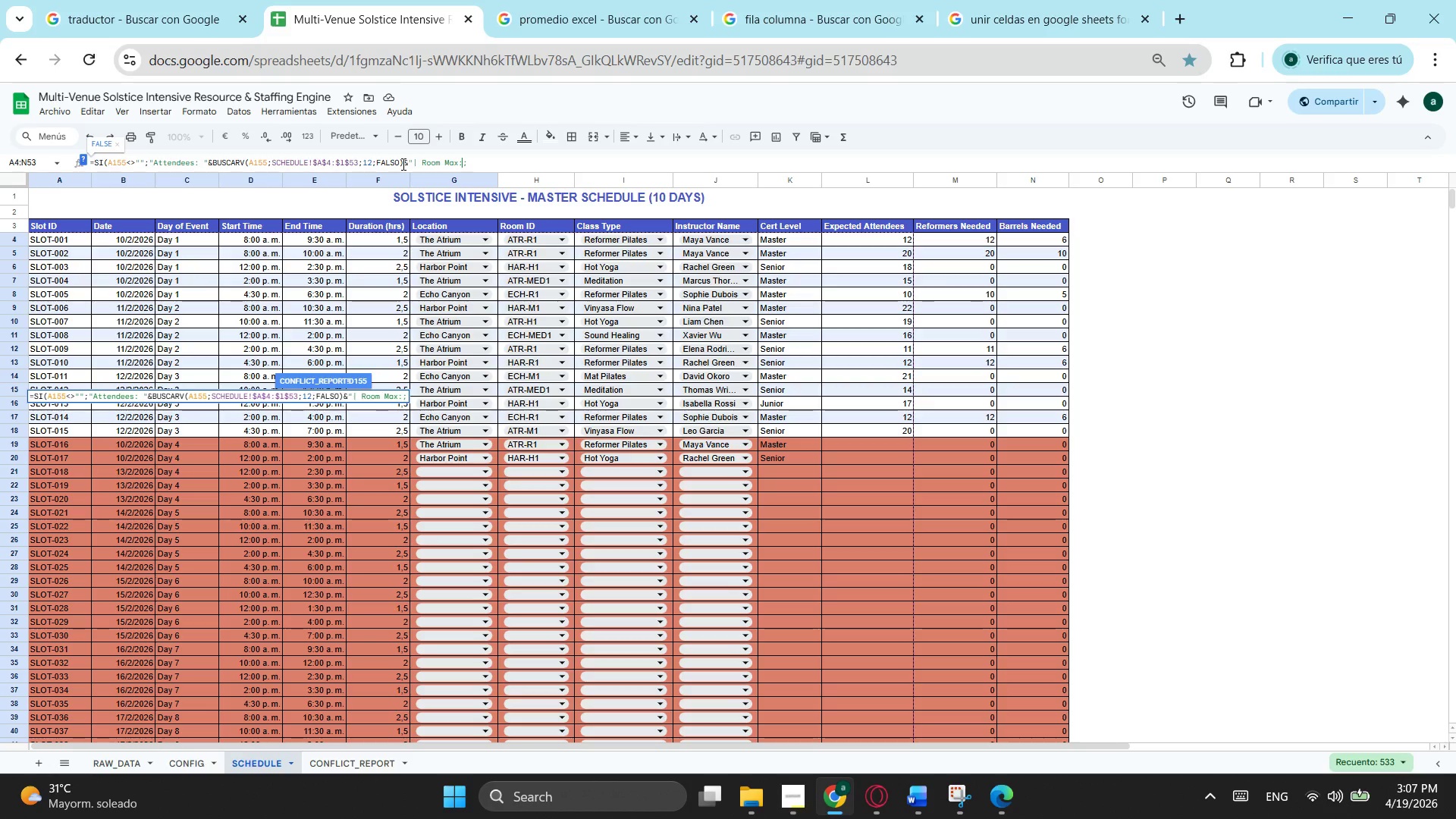 
type( "&bu)
 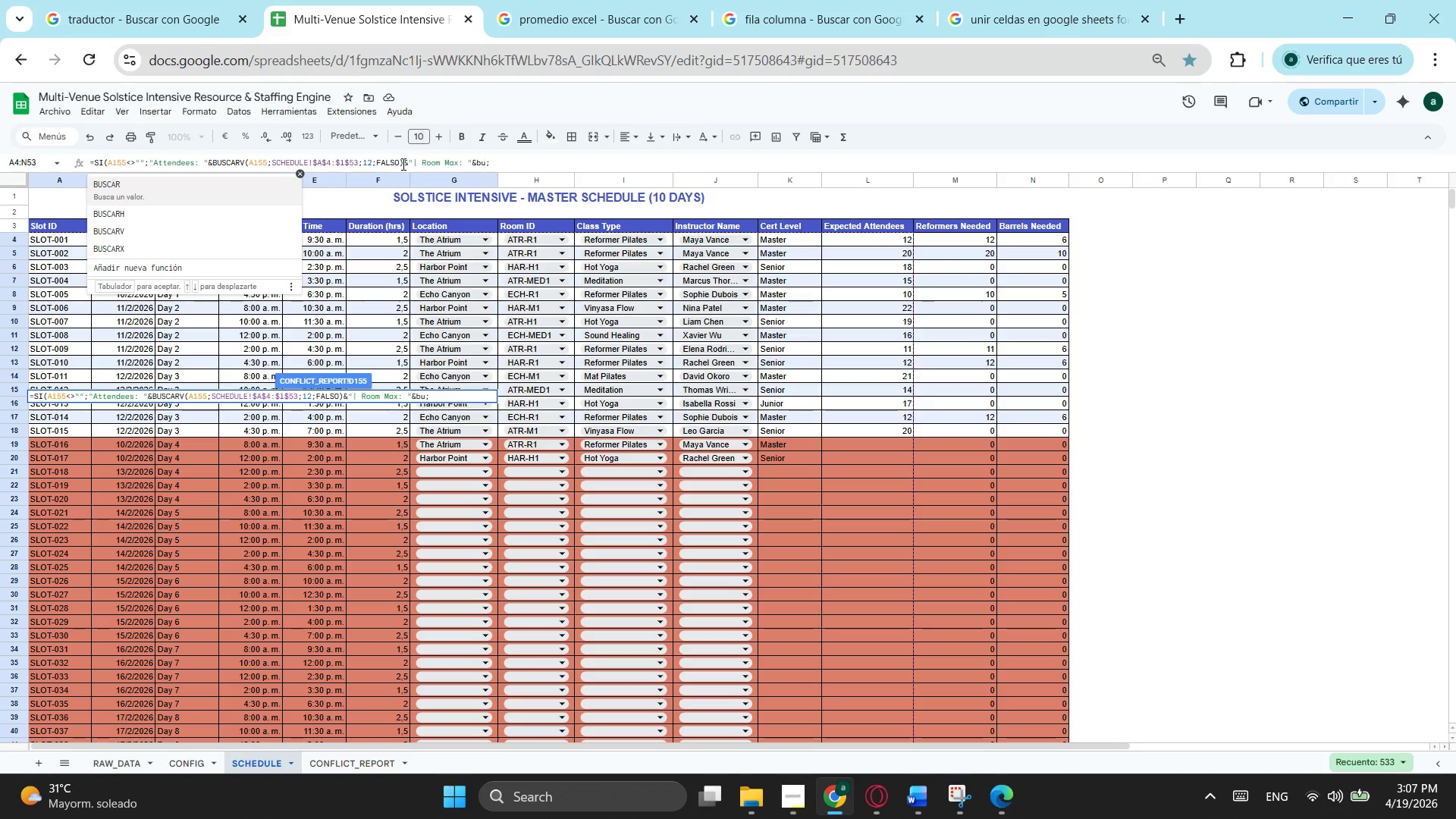 
key(ArrowDown)
 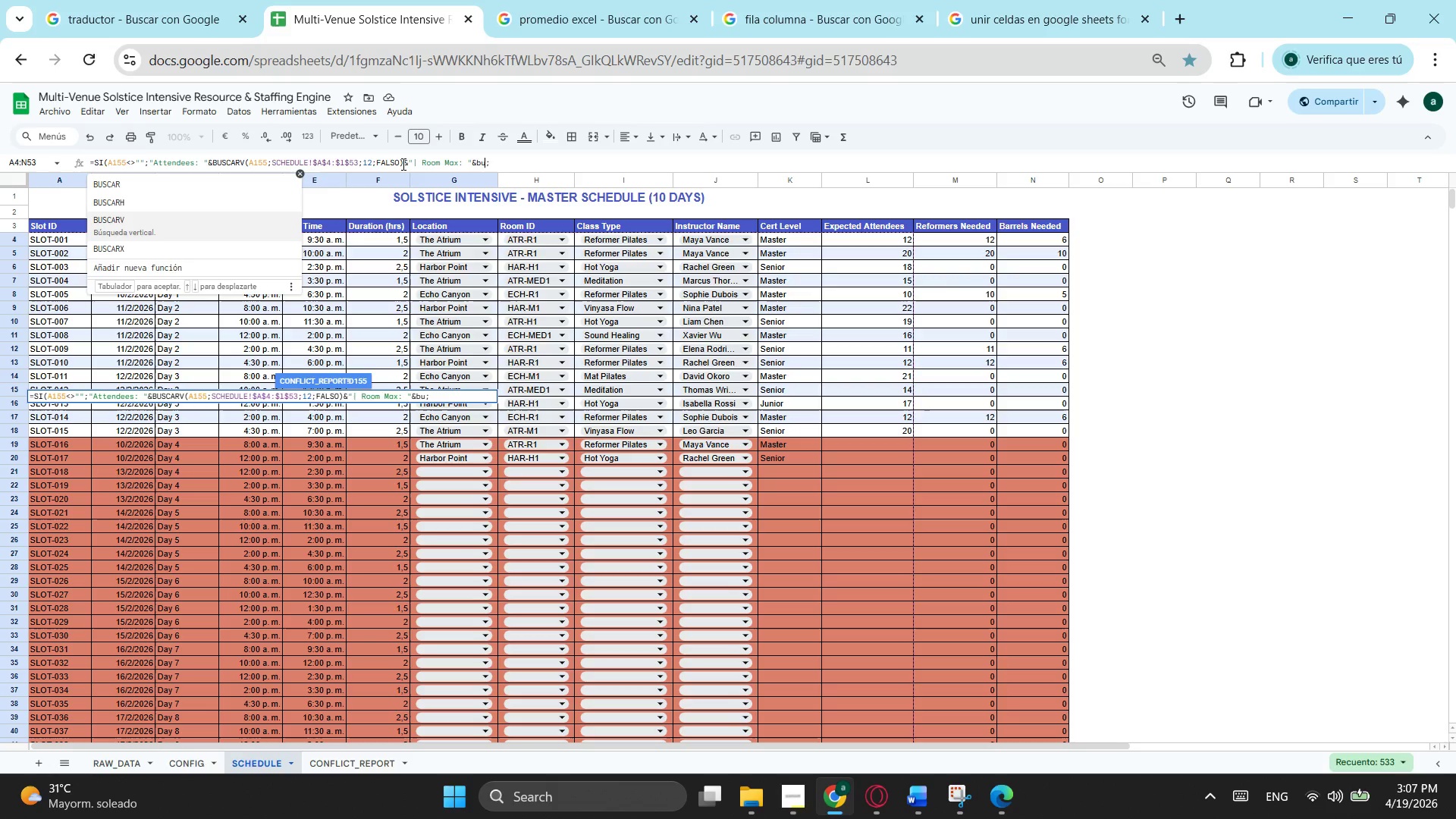 
key(ArrowDown)
 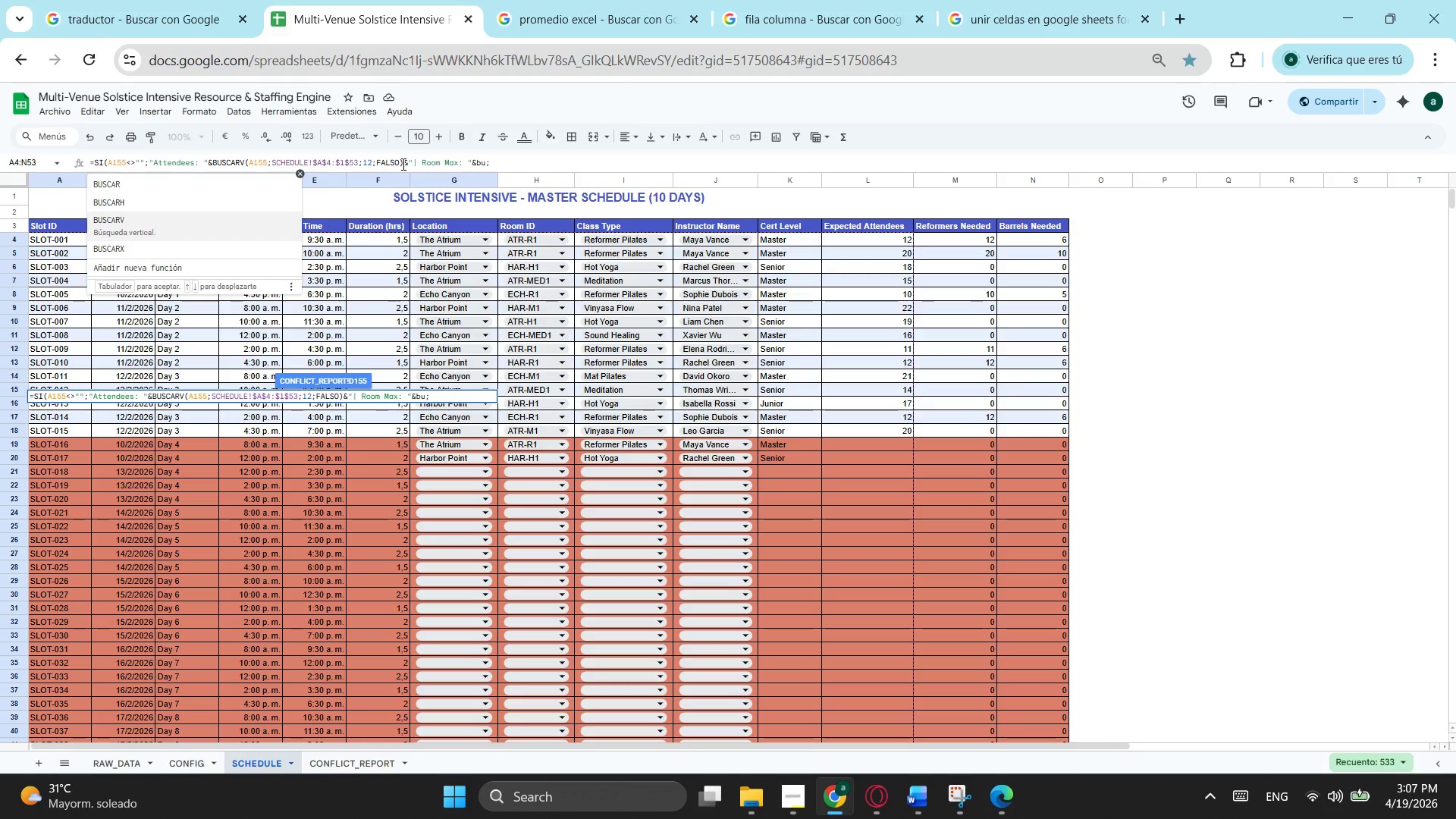 
key(Tab)
 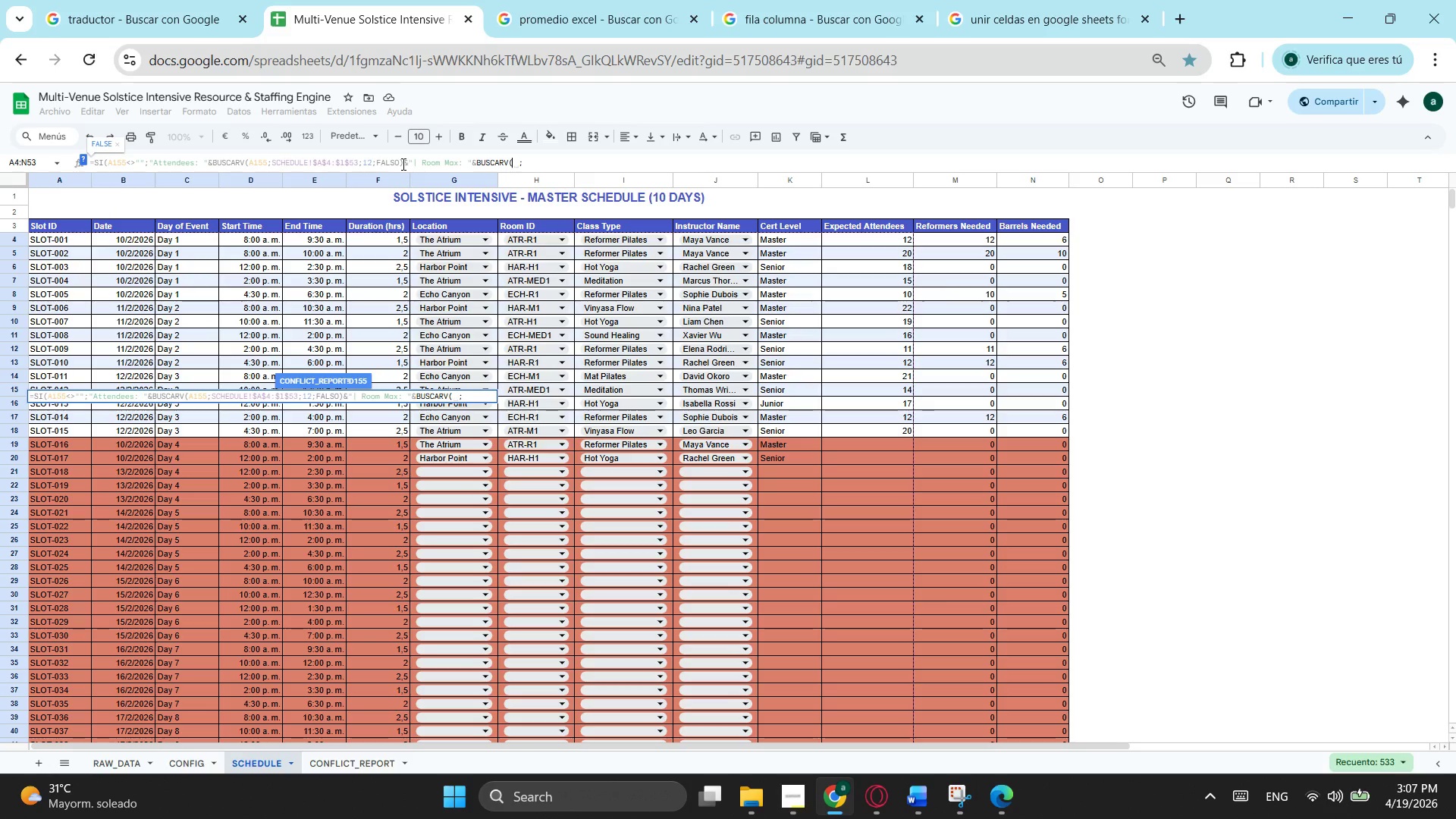 
type(busc)
key(Tab)
 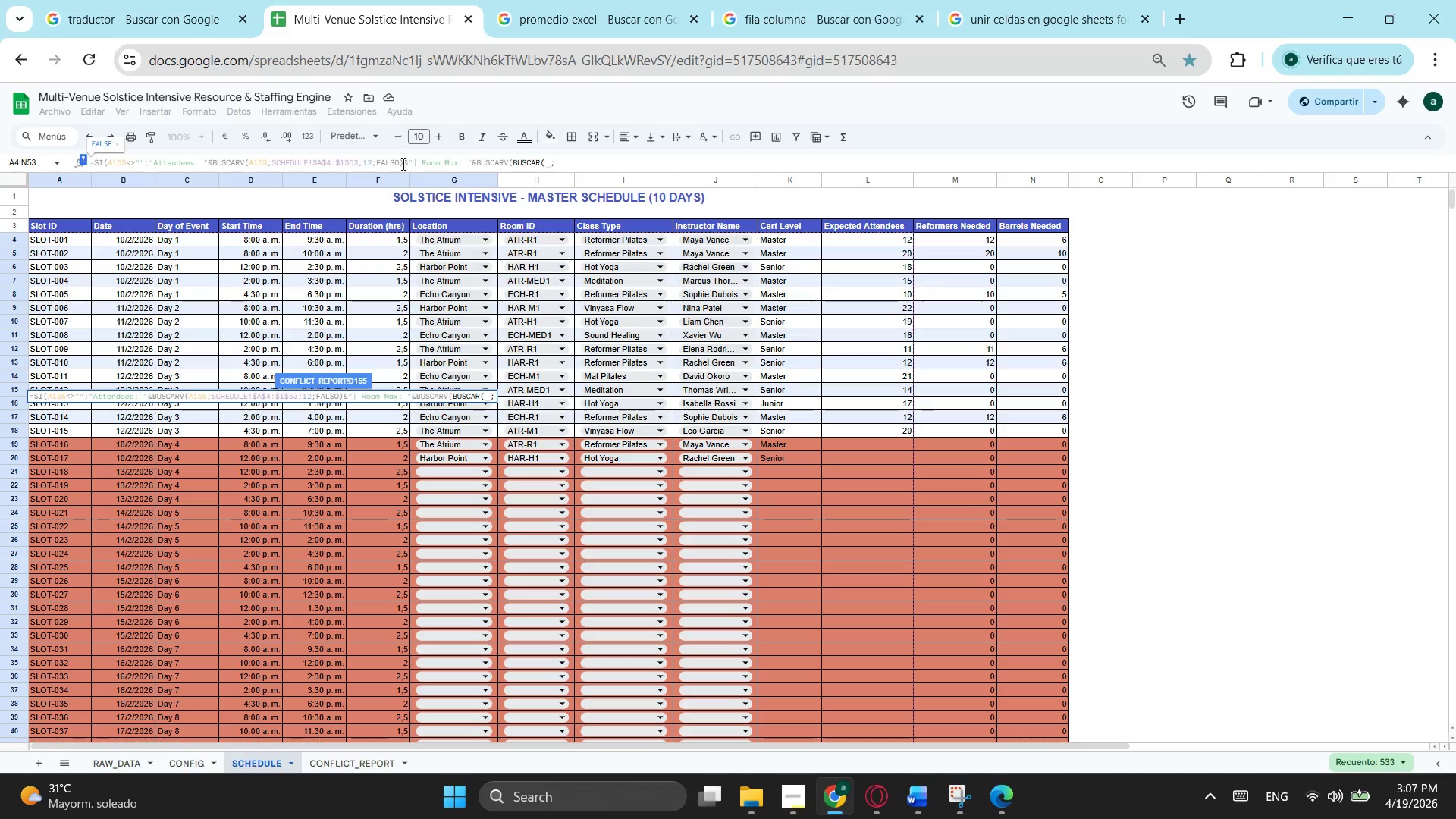 
wait(9.55)
 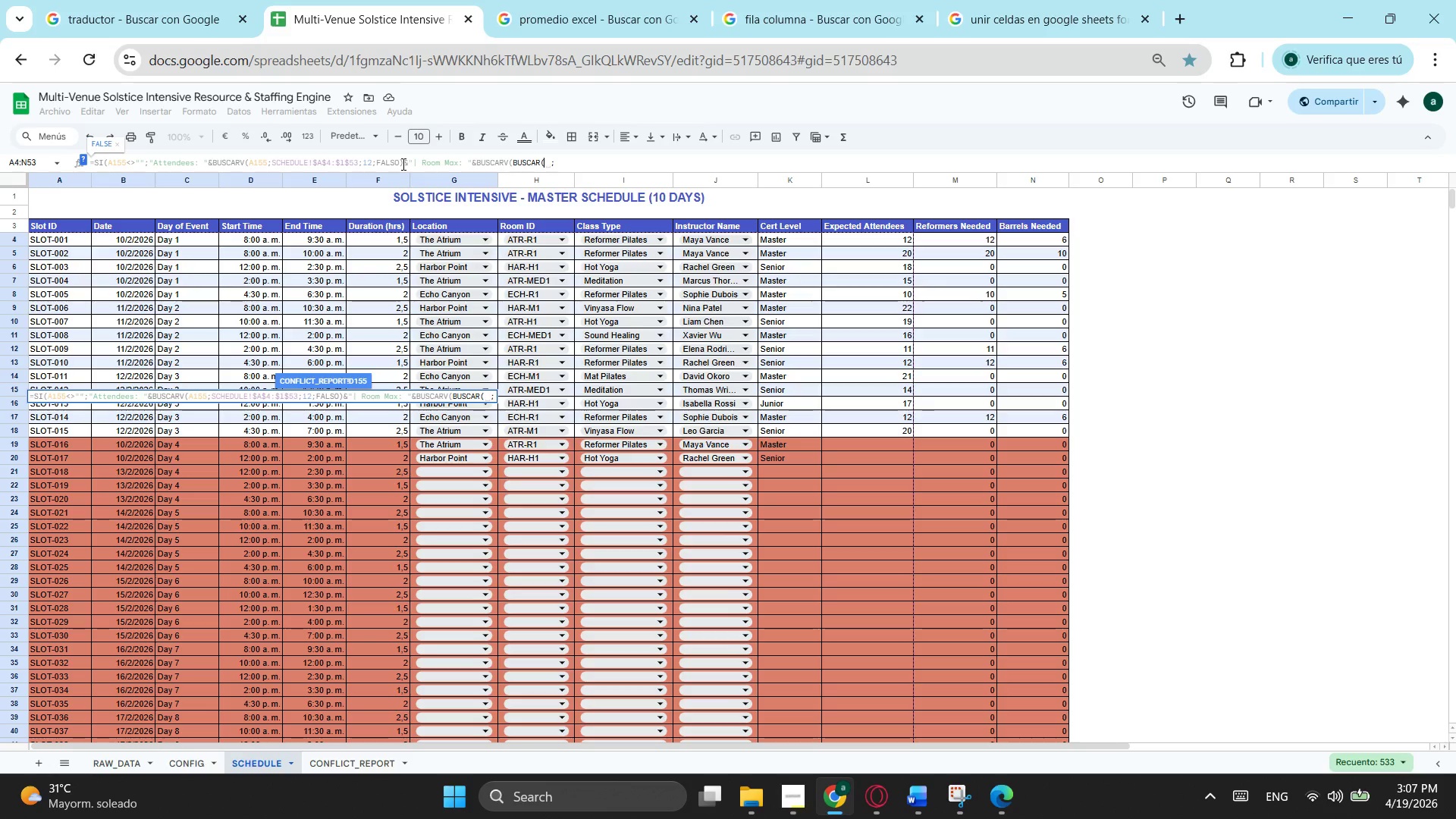 
key(Backspace)
 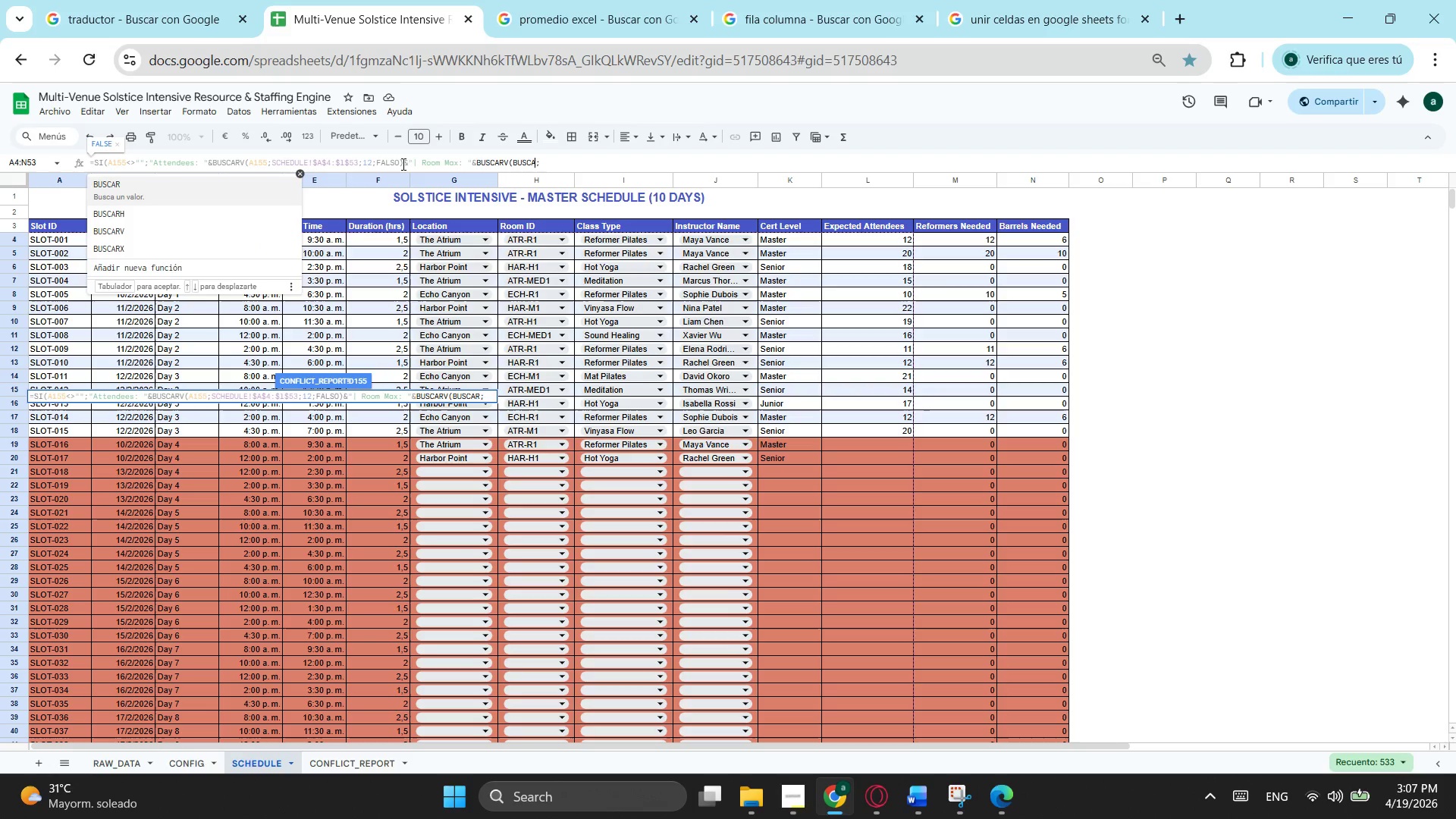 
key(Backspace)
 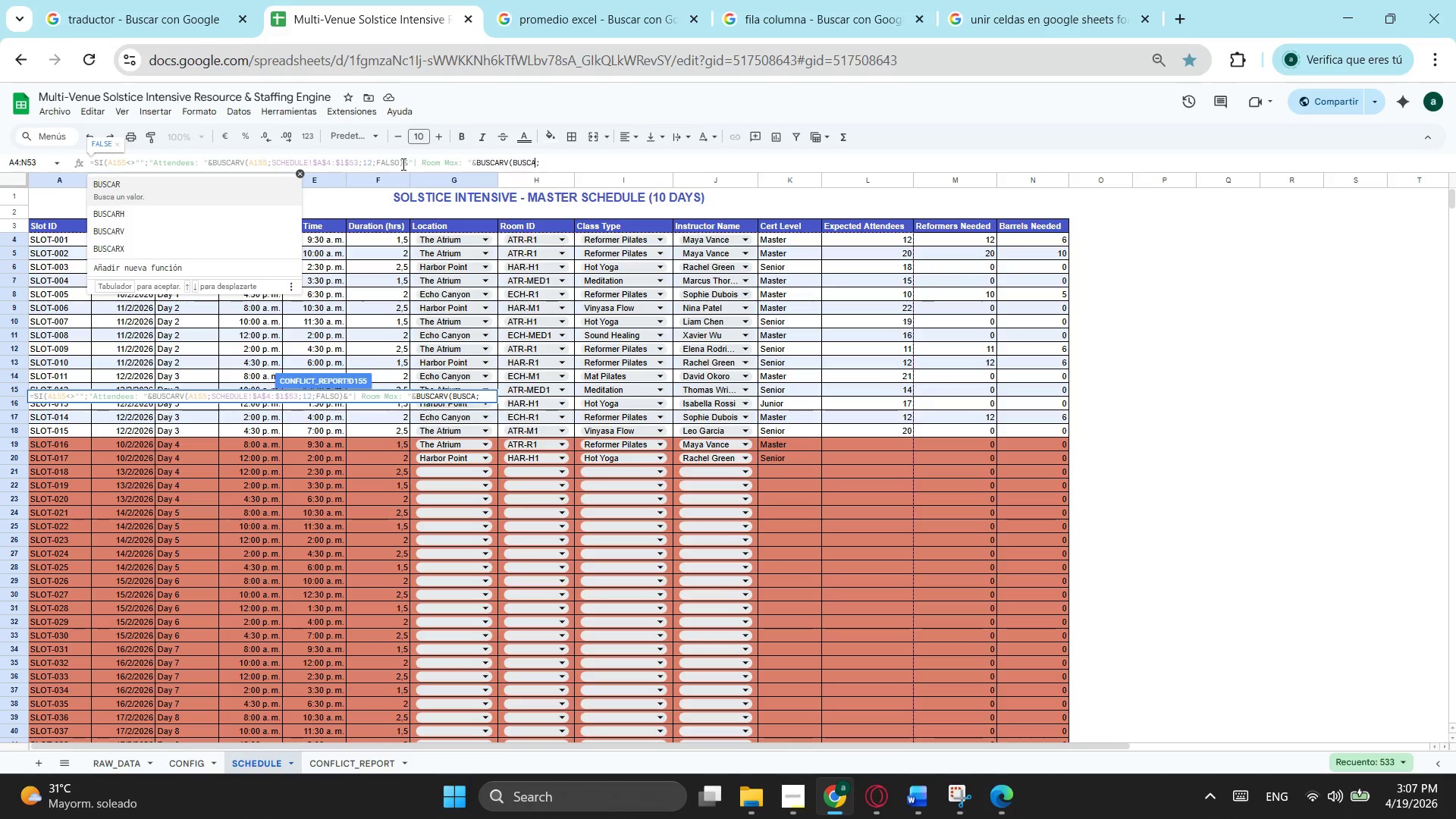 
key(ArrowDown)
 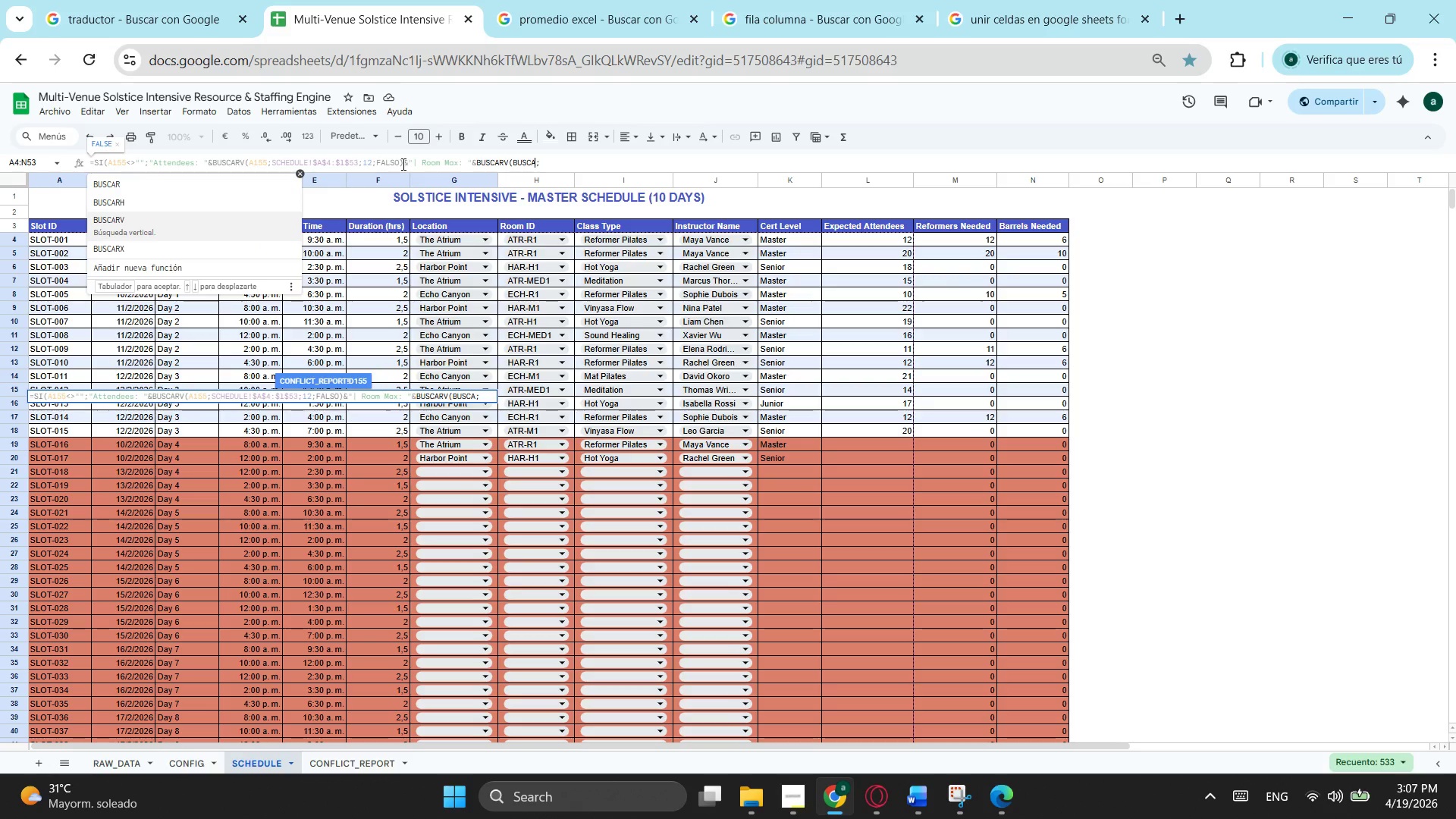 
key(ArrowDown)
 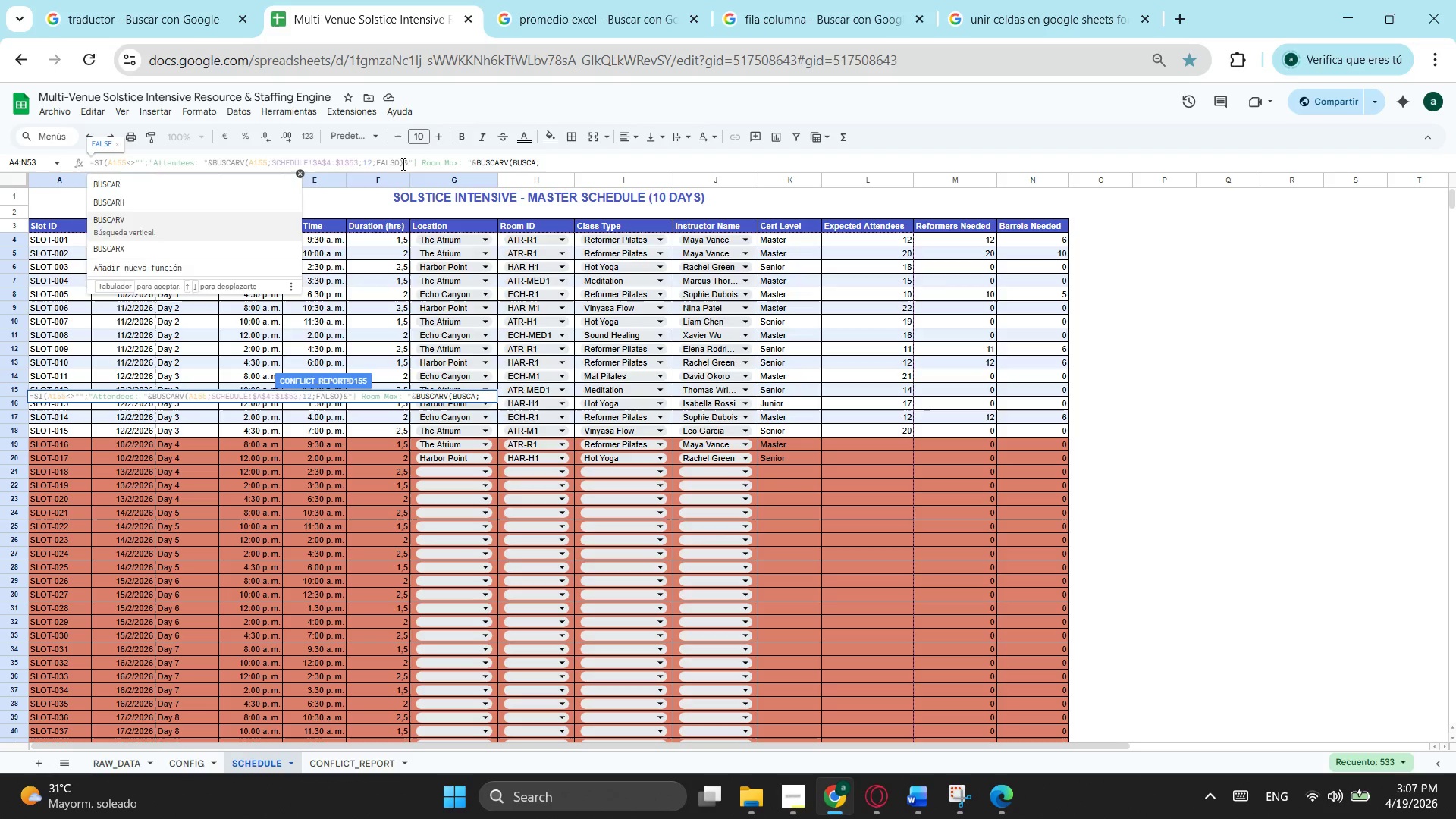 
key(Tab)
 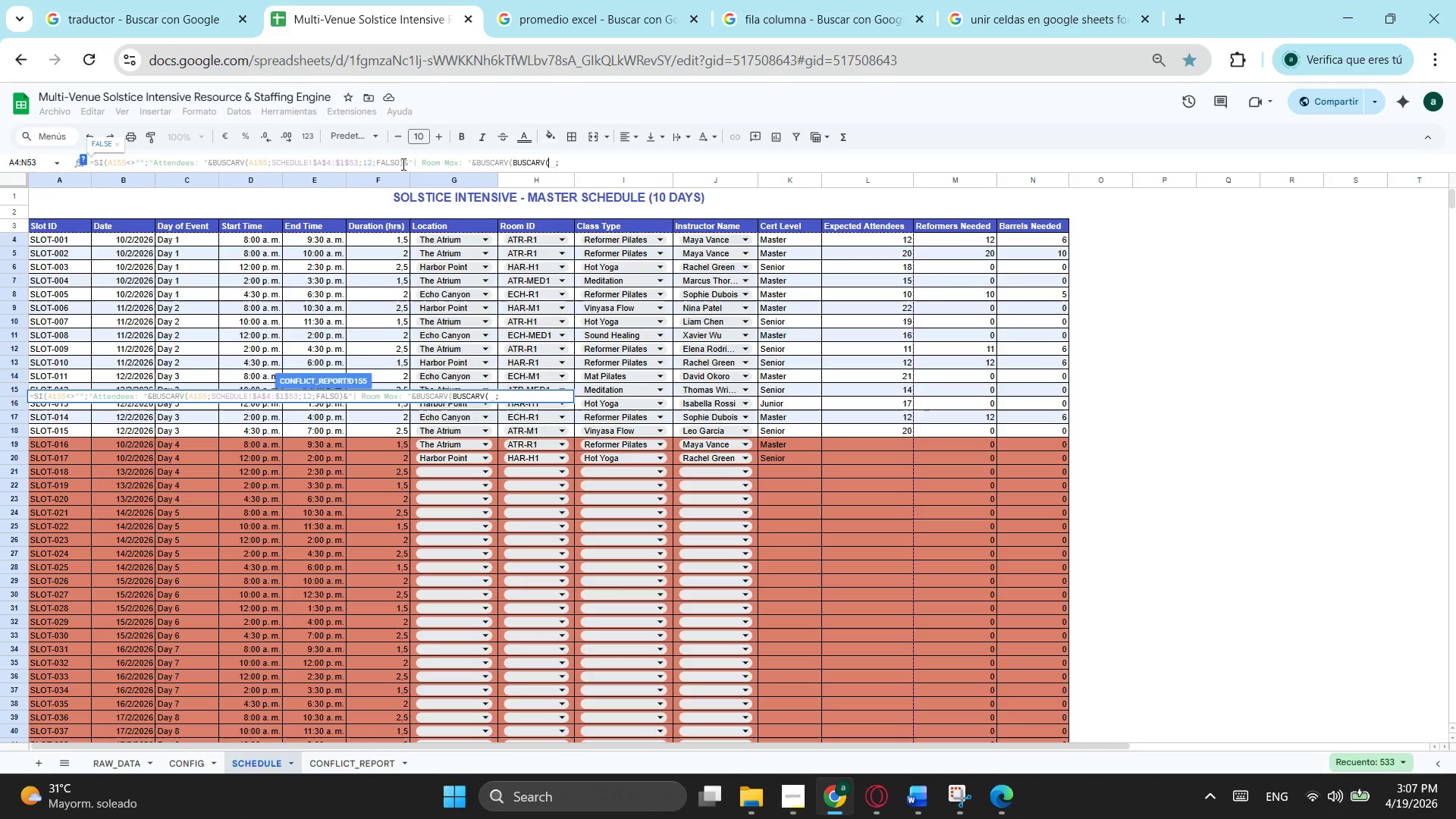 
wait(9.59)
 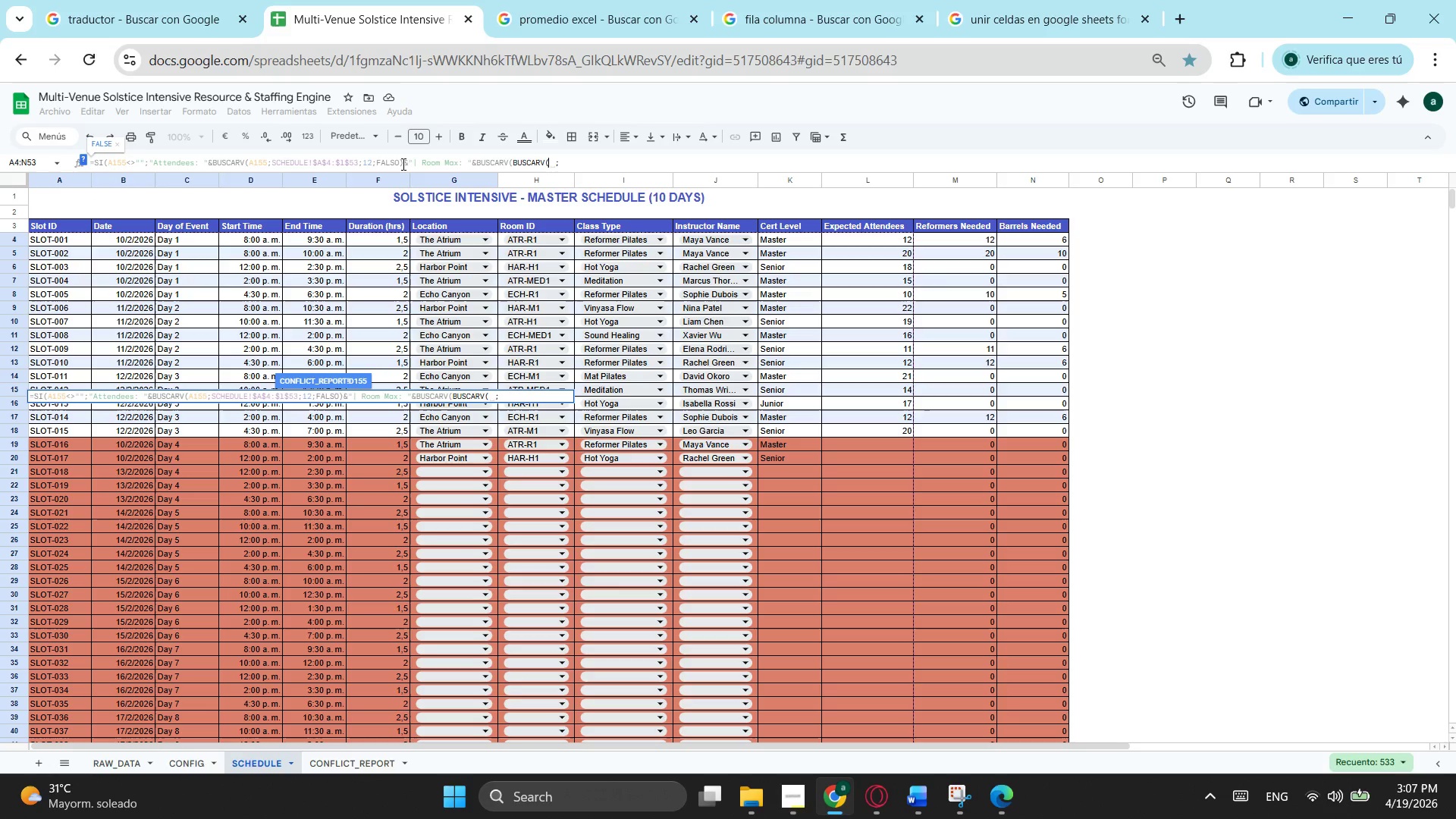 
key(A)
 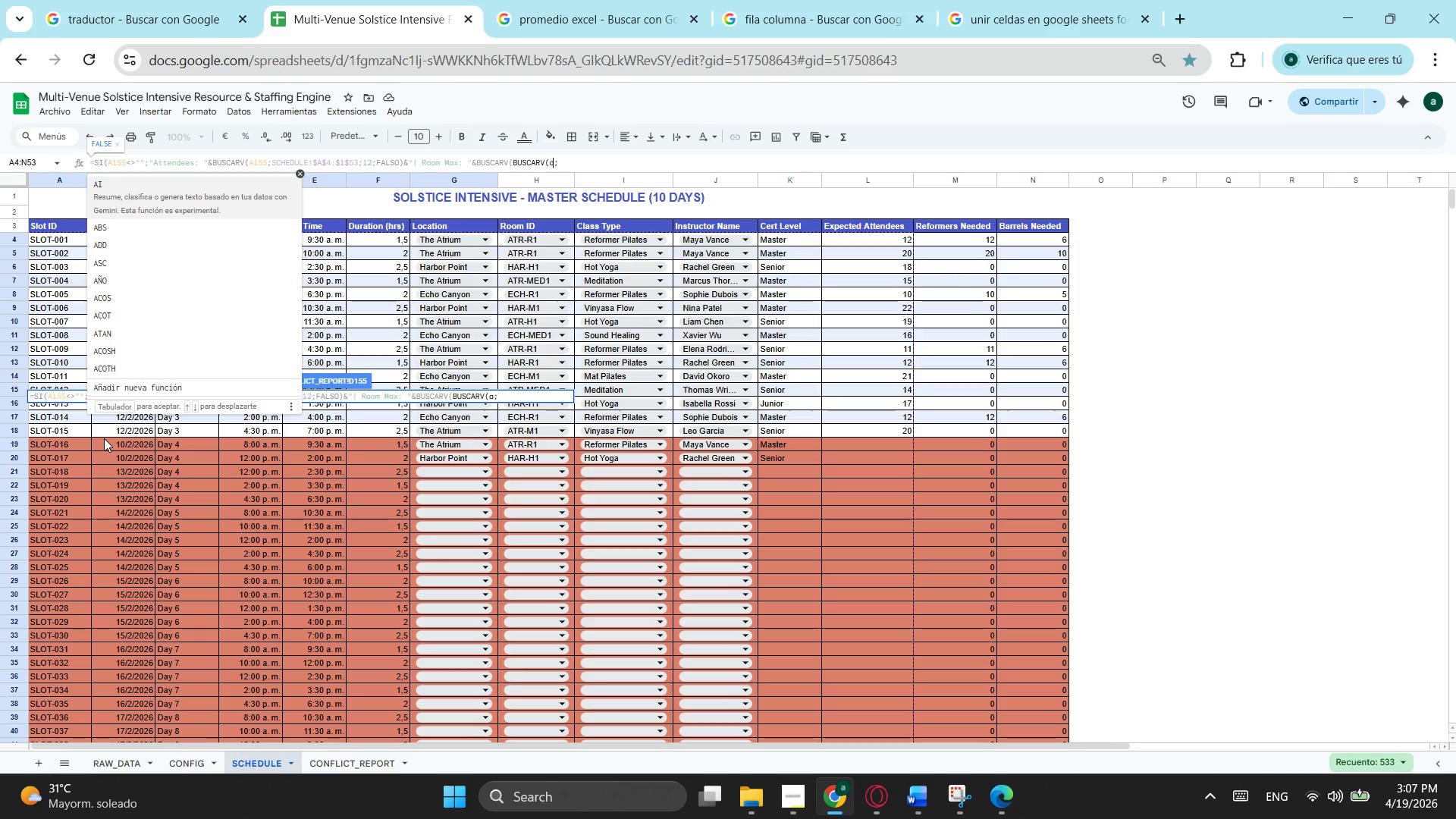 
wait(7.27)
 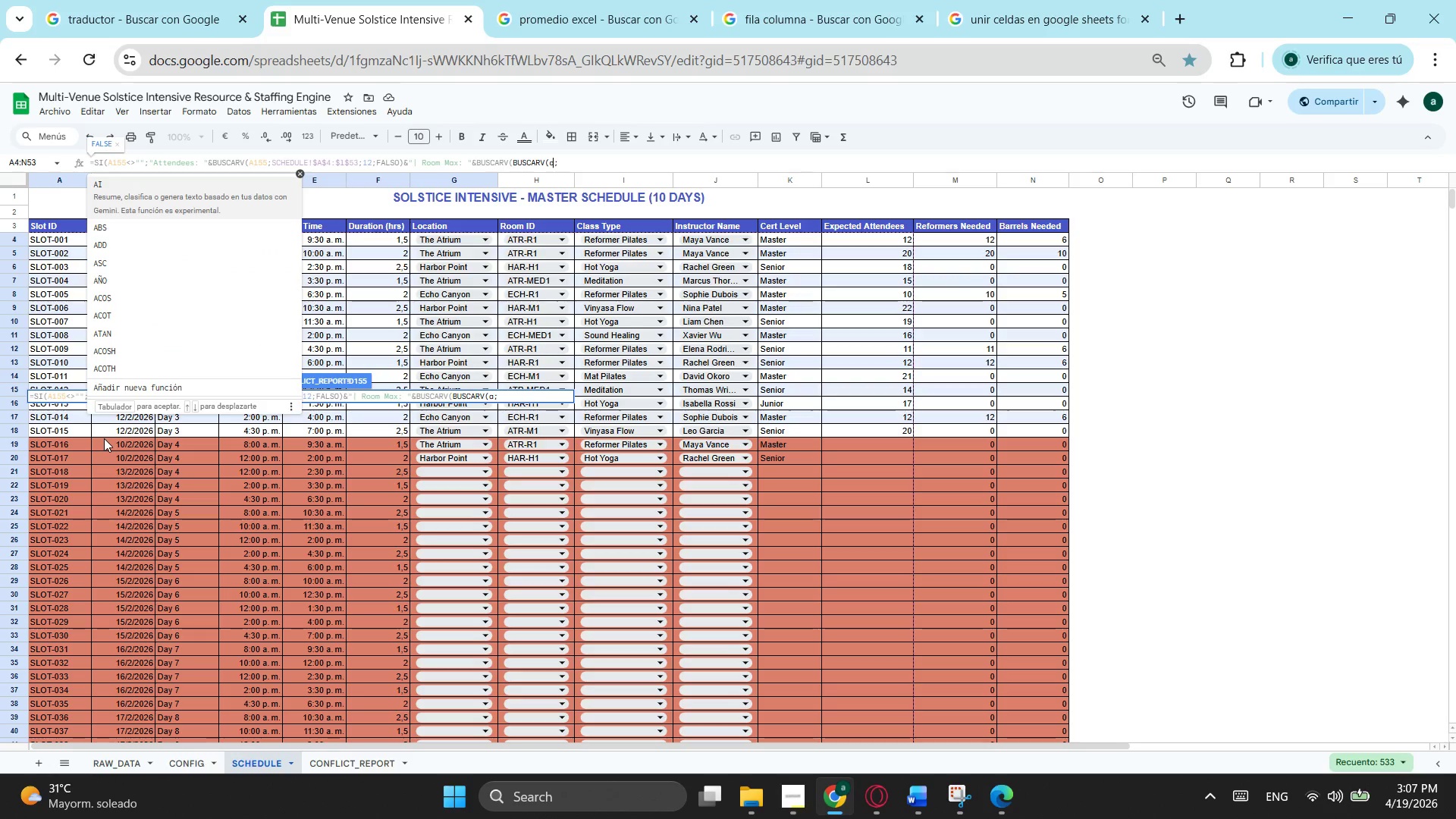 
type(155)
 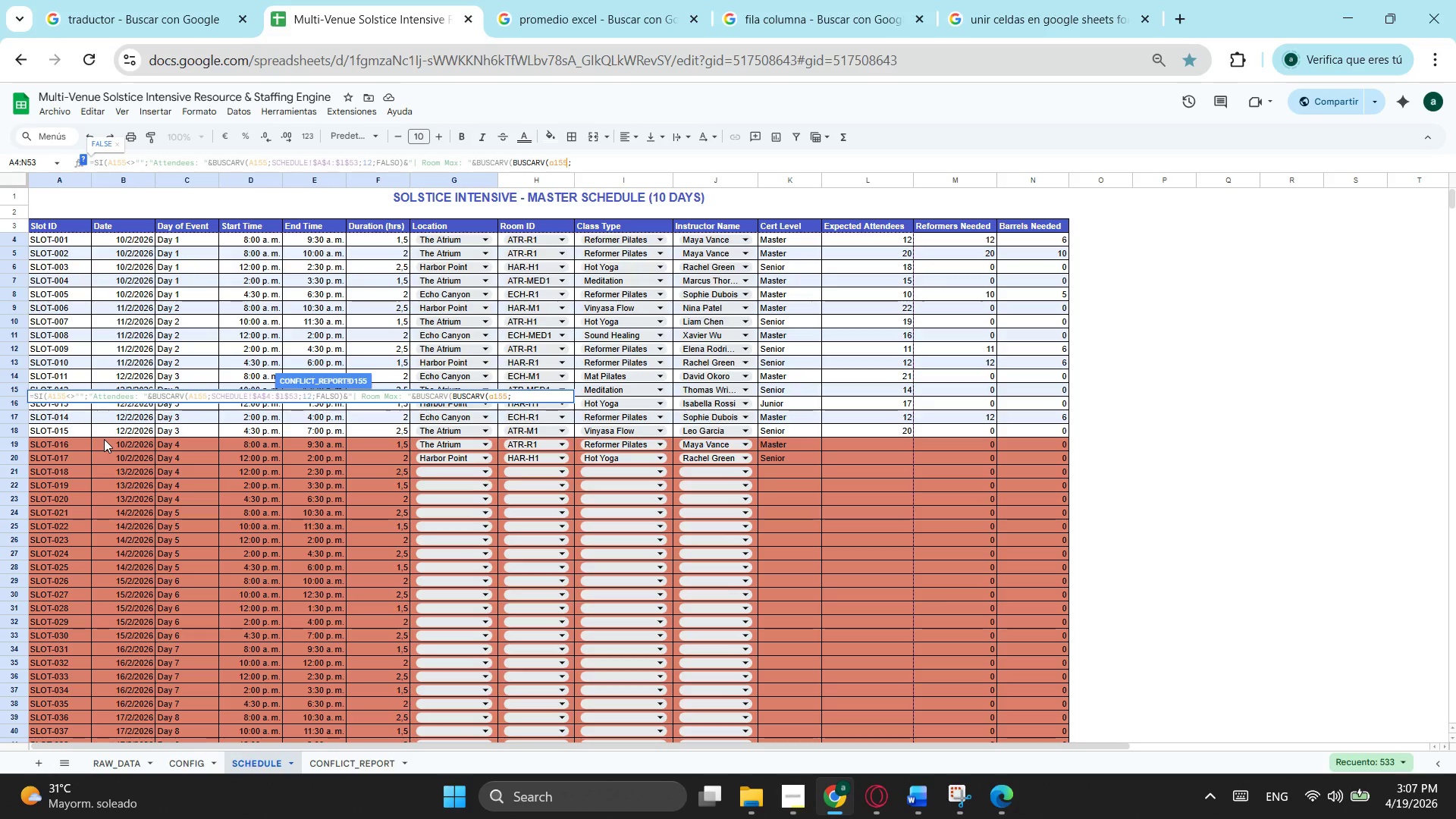 
wait(7.66)
 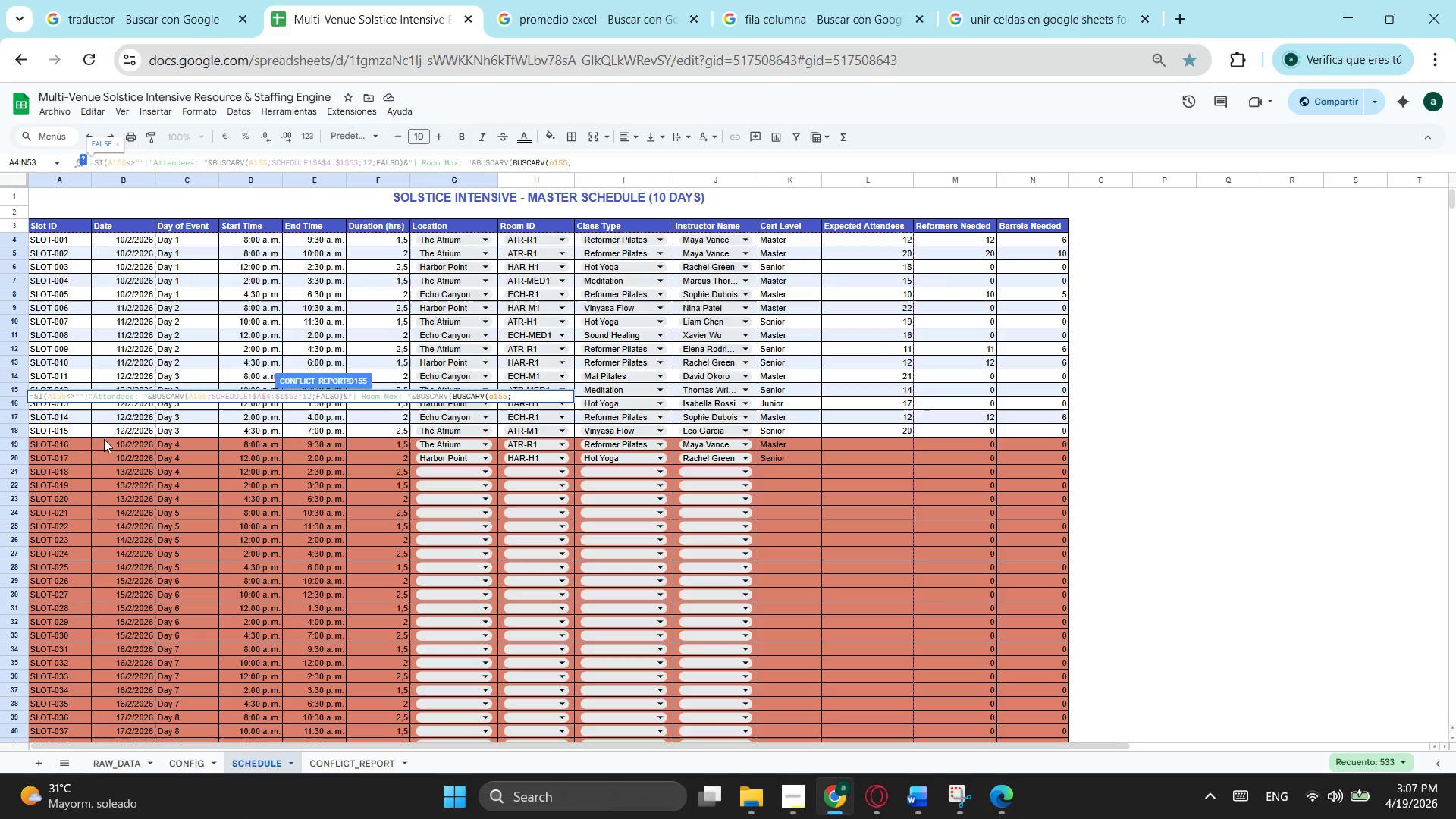 
key(Semicolon)
 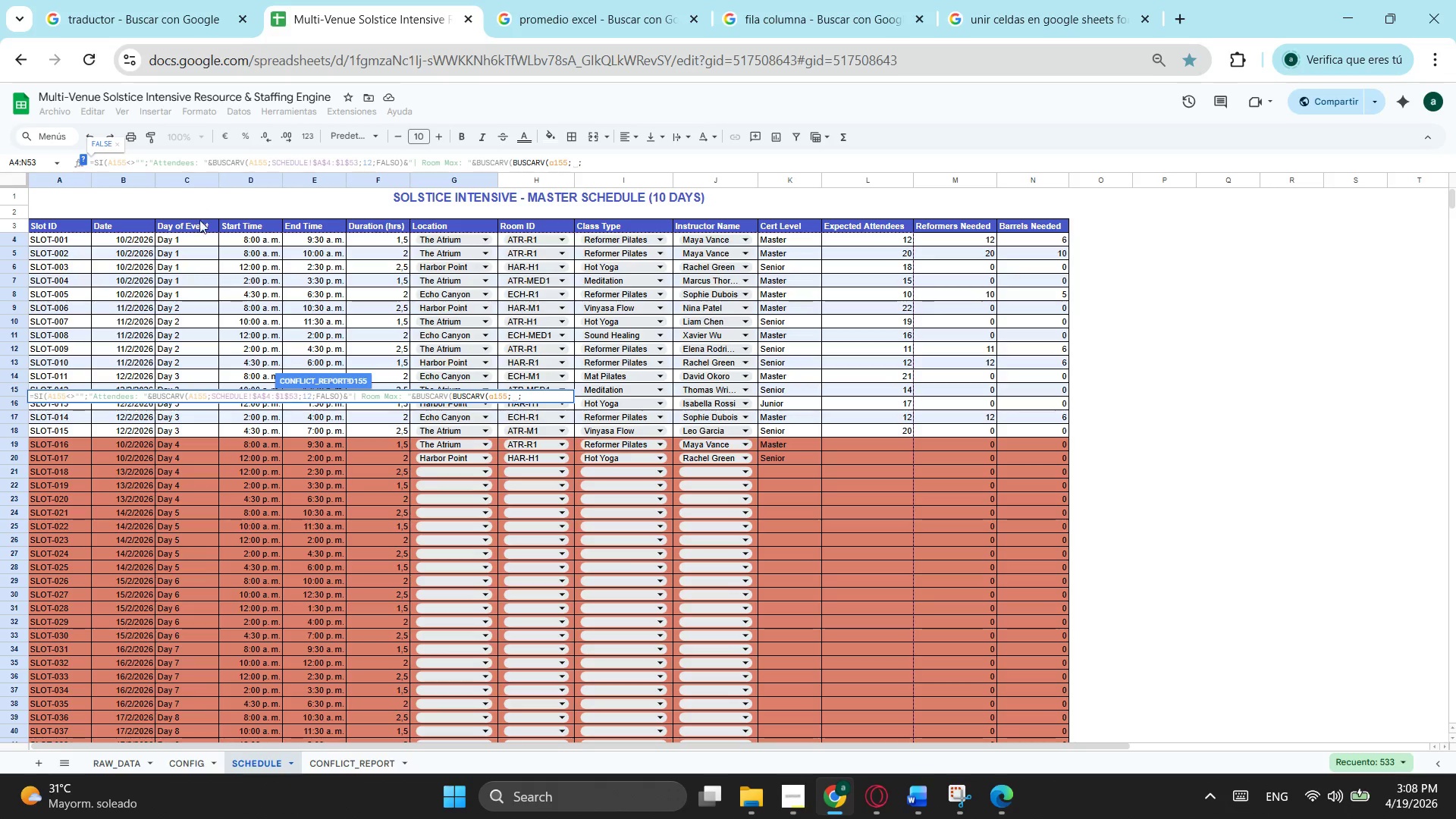 
wait(5.23)
 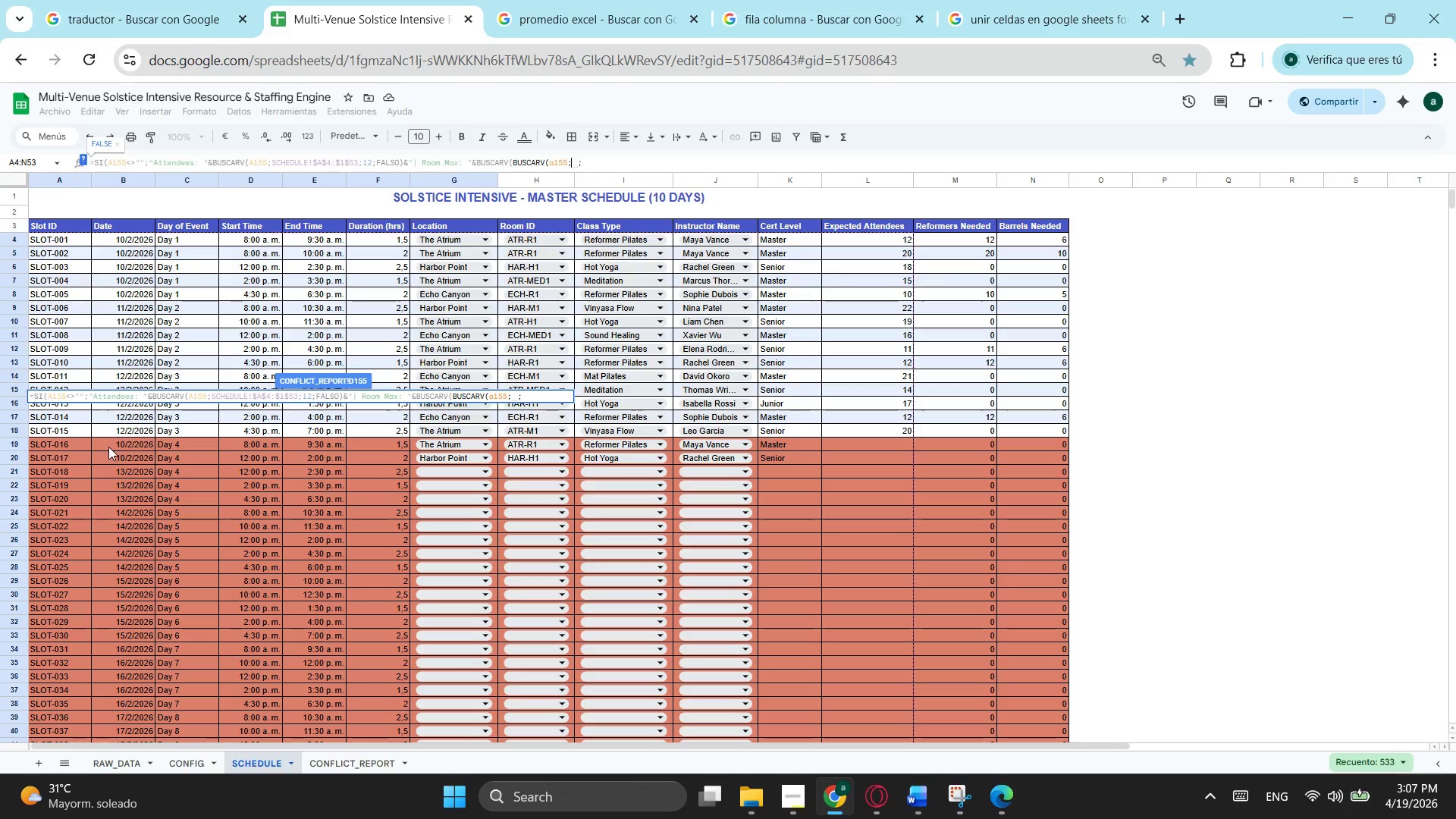 
left_click_drag(start_coordinate=[76, 237], to_coordinate=[535, 437])
 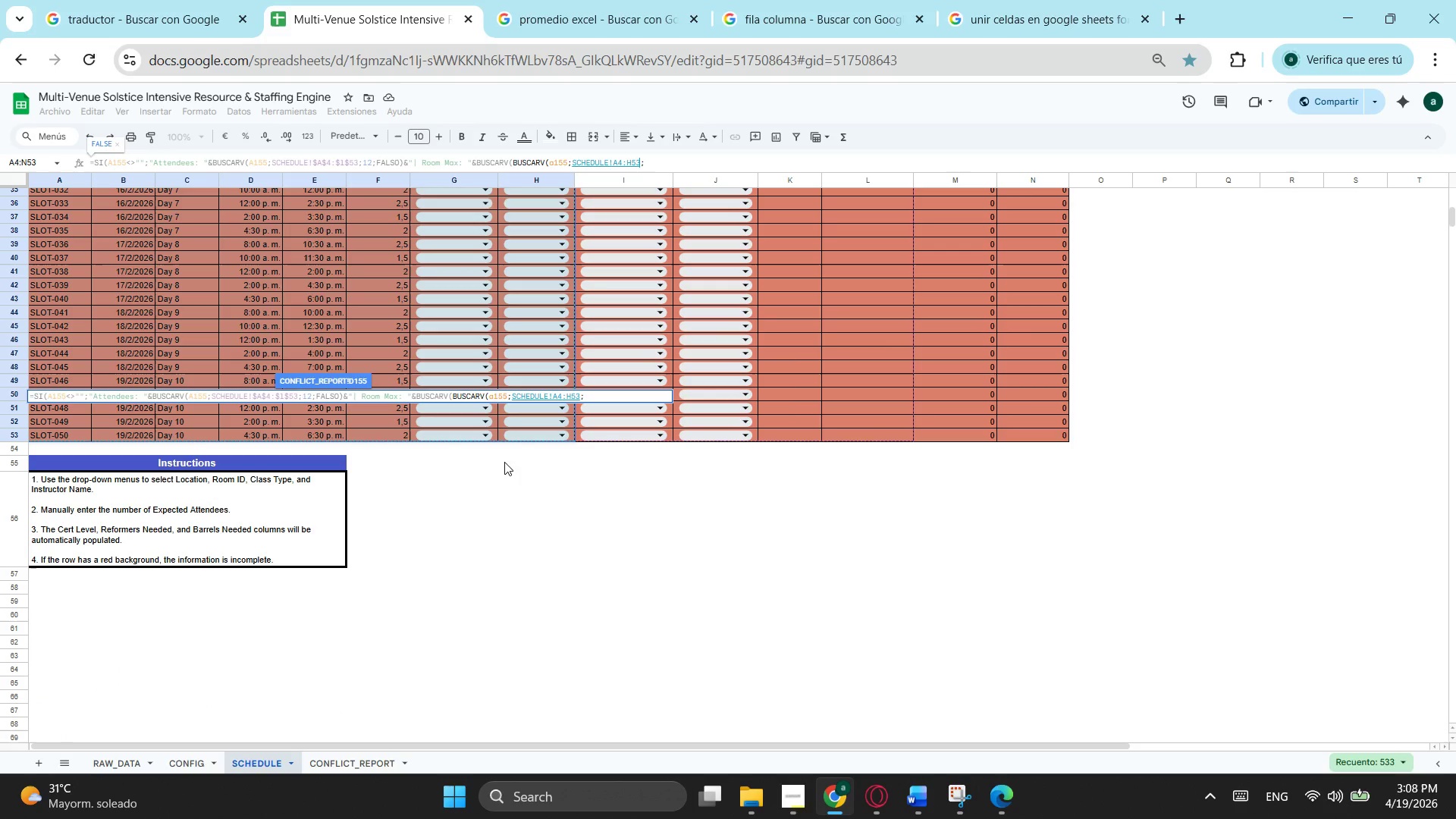 
scroll: coordinate [483, 604], scroll_direction: down, amount: 3.0
 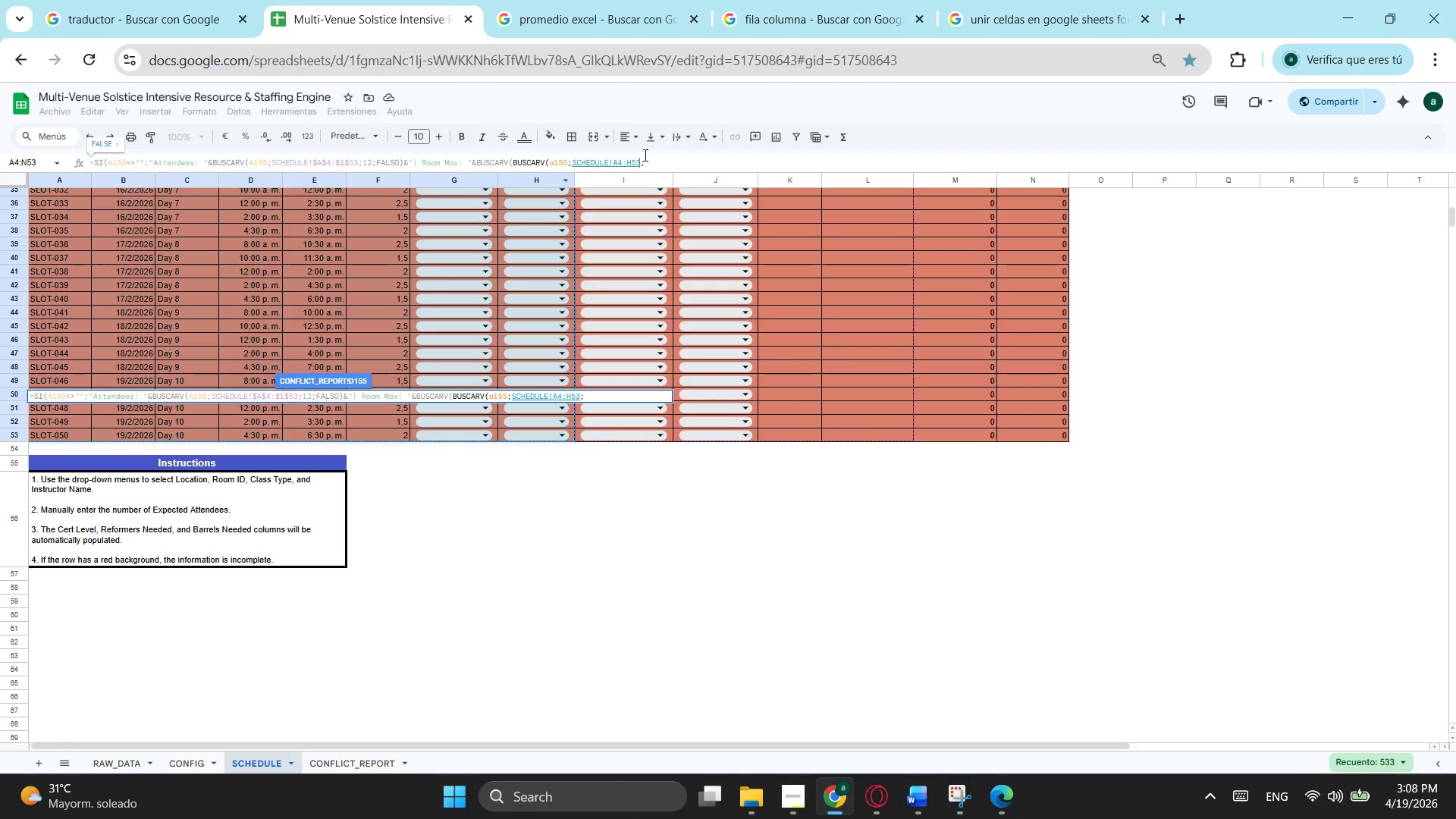 
wait(5.73)
 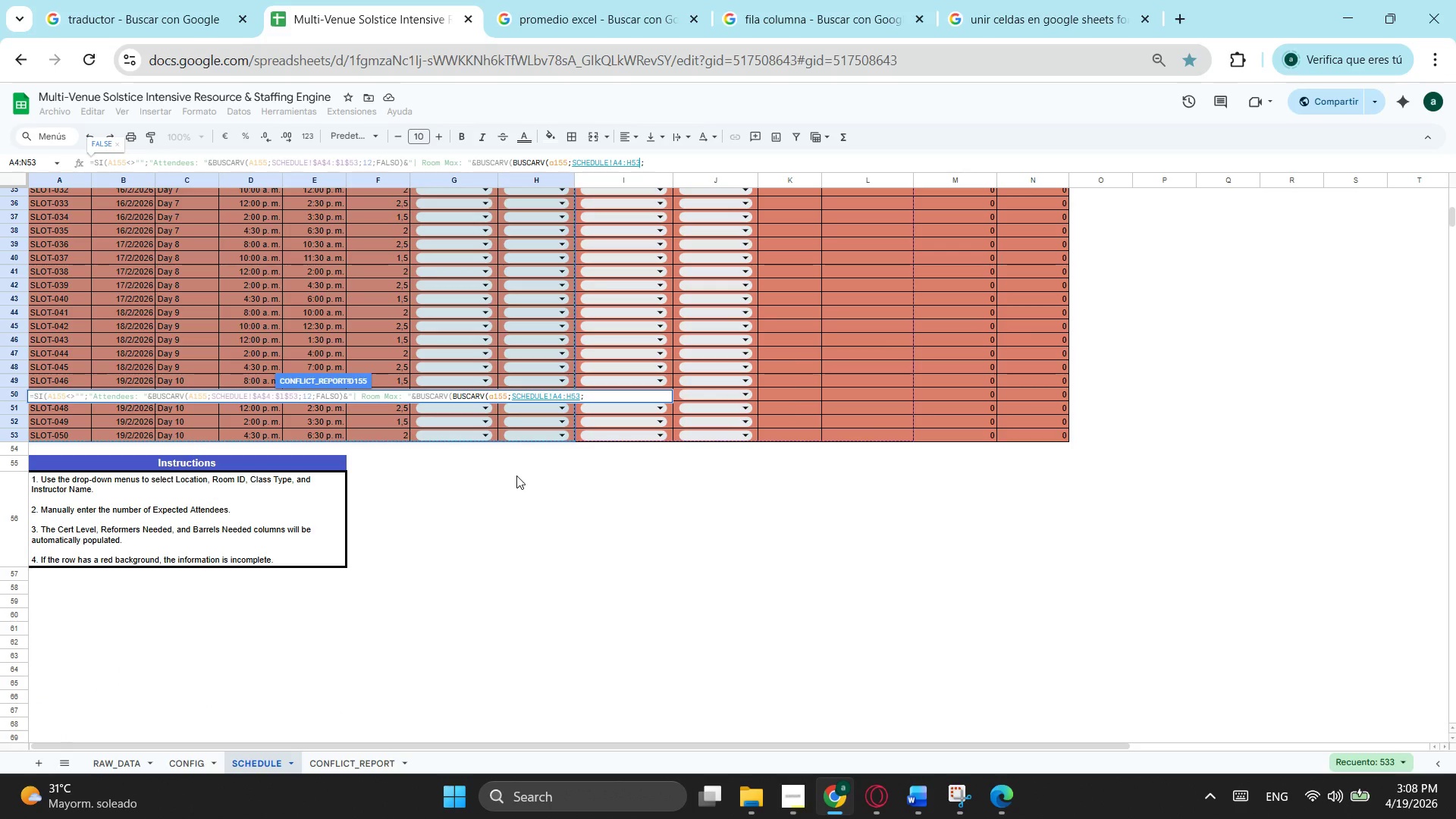 
key(Semicolon)
 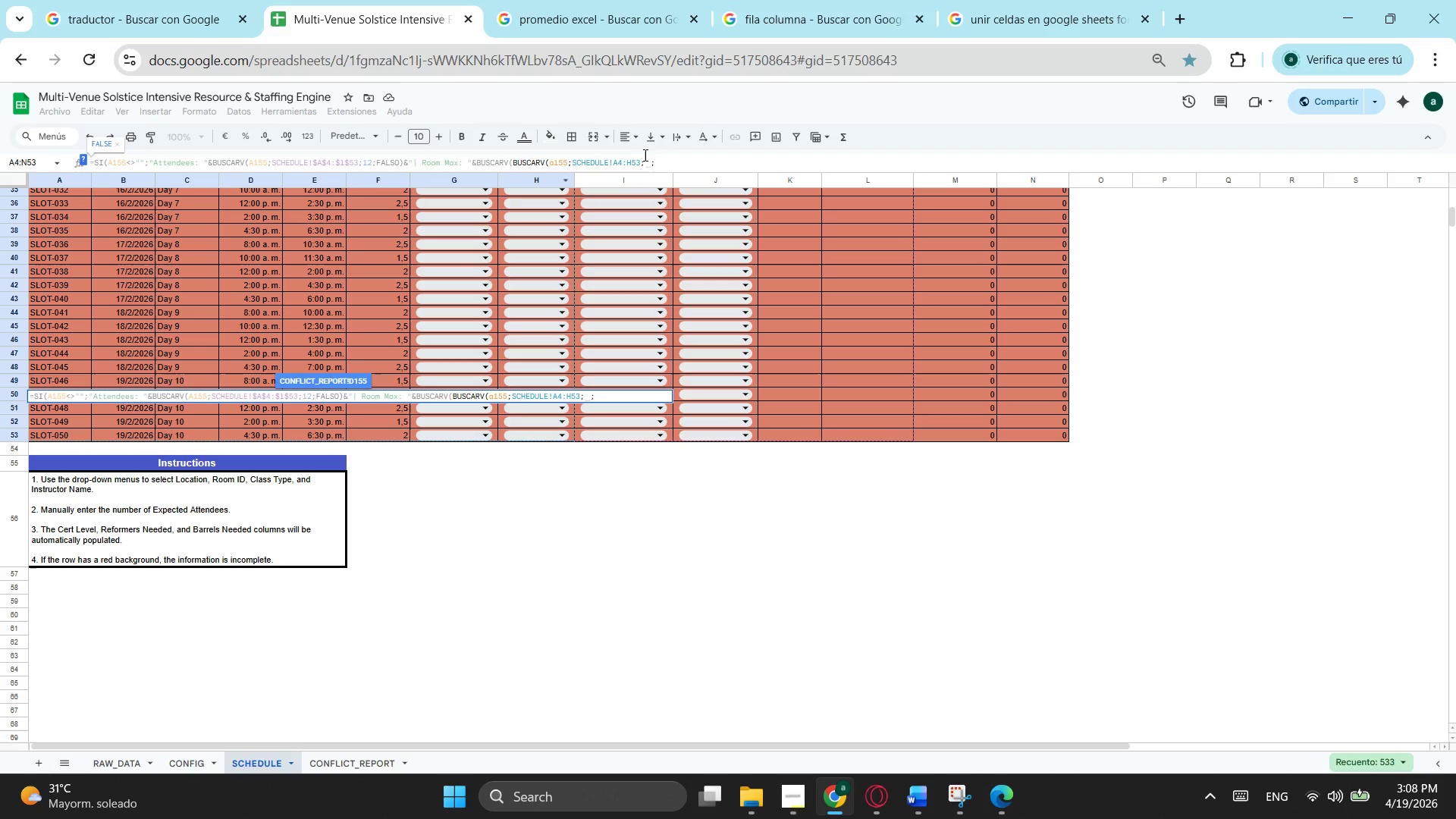 
wait(6.88)
 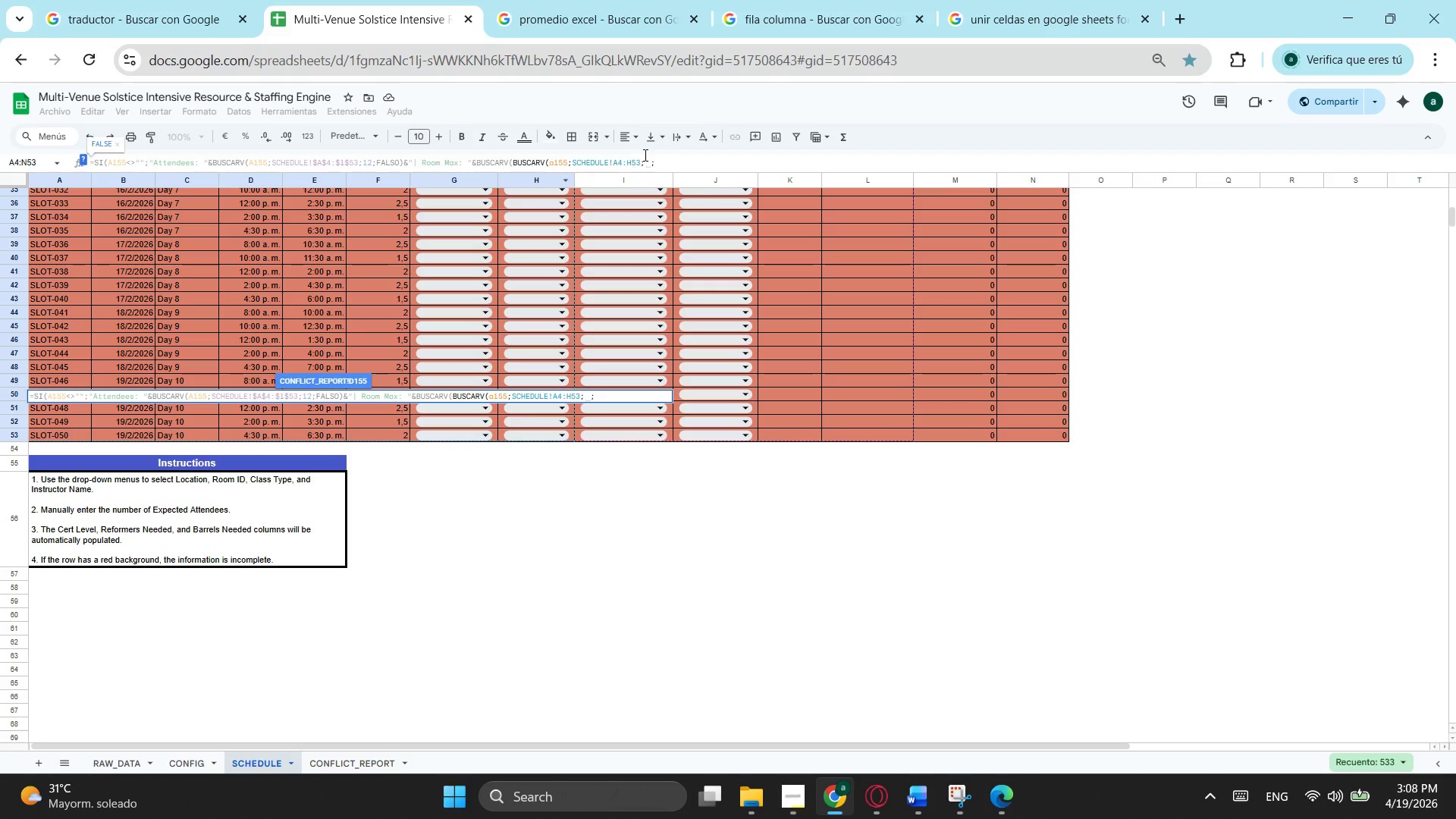 
type(8;falso)
 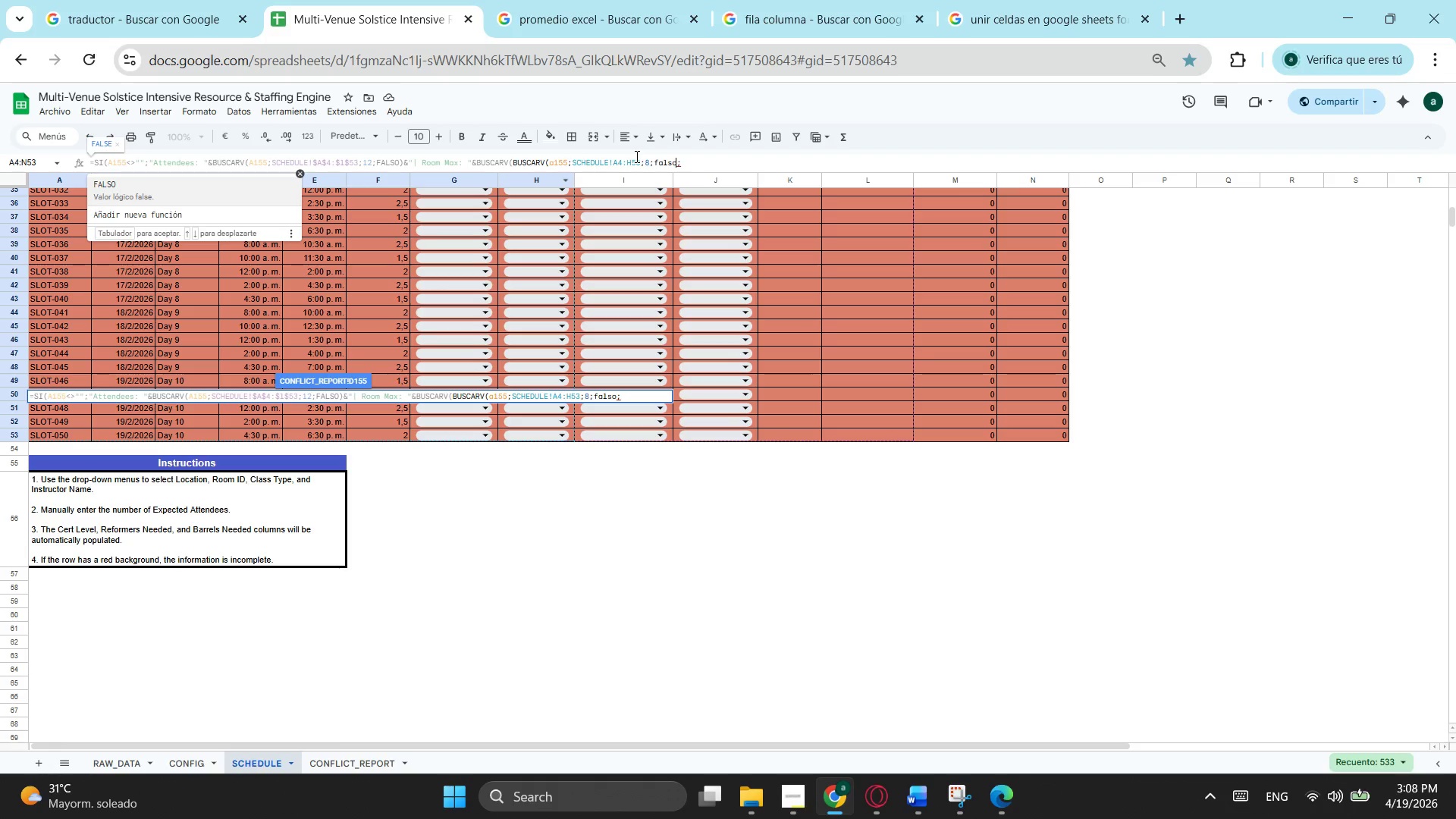 
left_click([635, 156])
 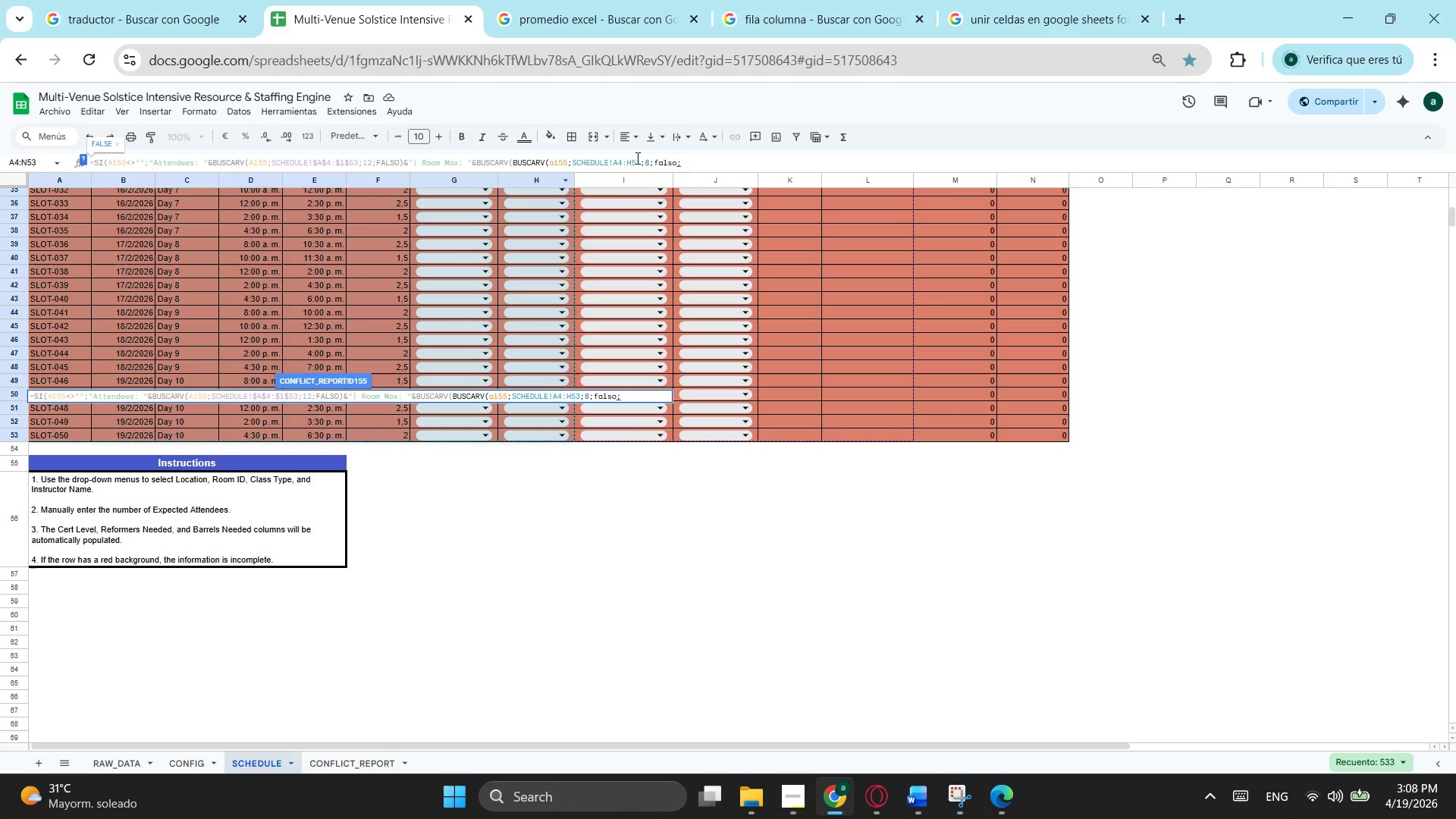 
key(F4)
 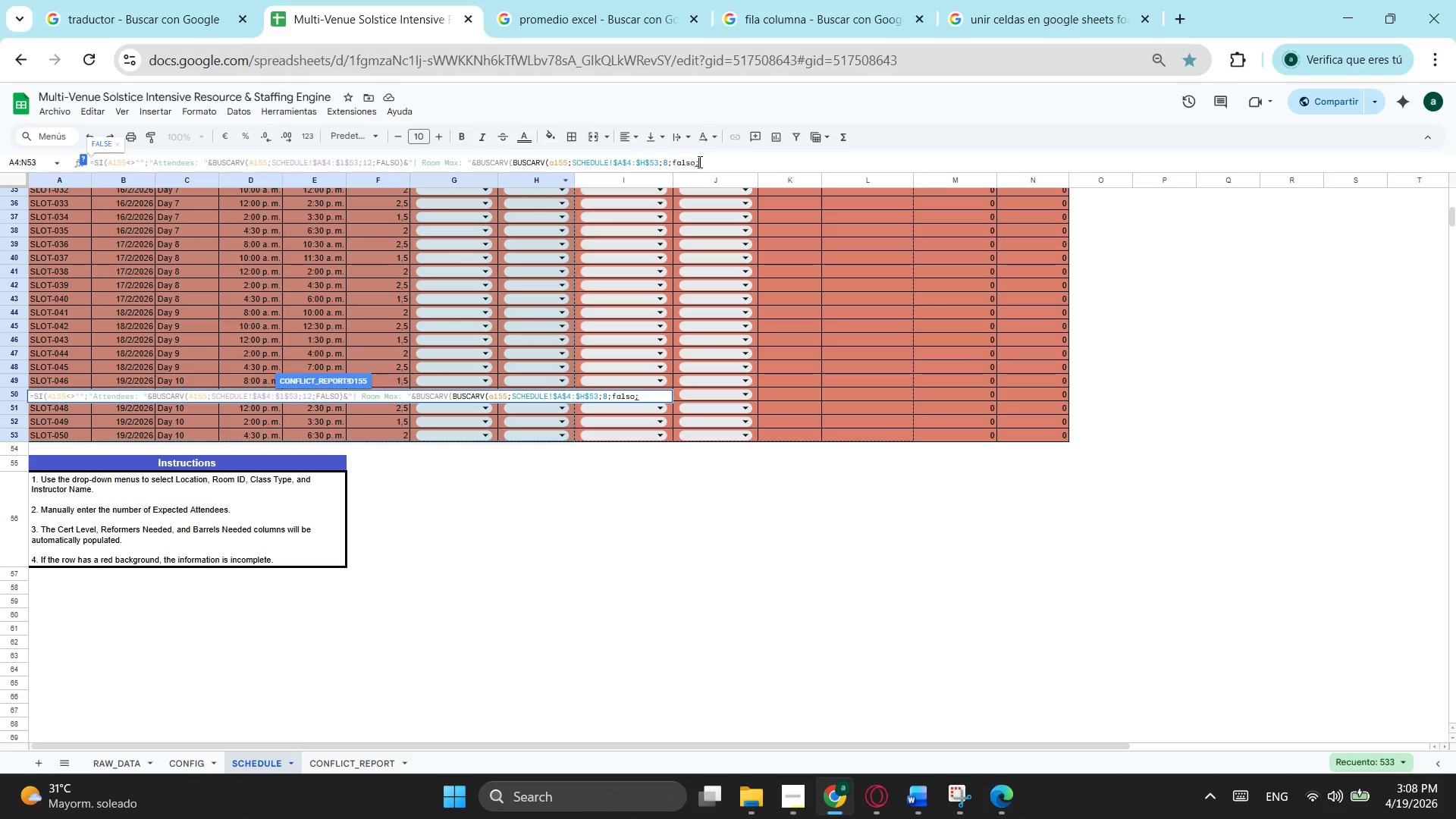 
left_click([698, 162])
 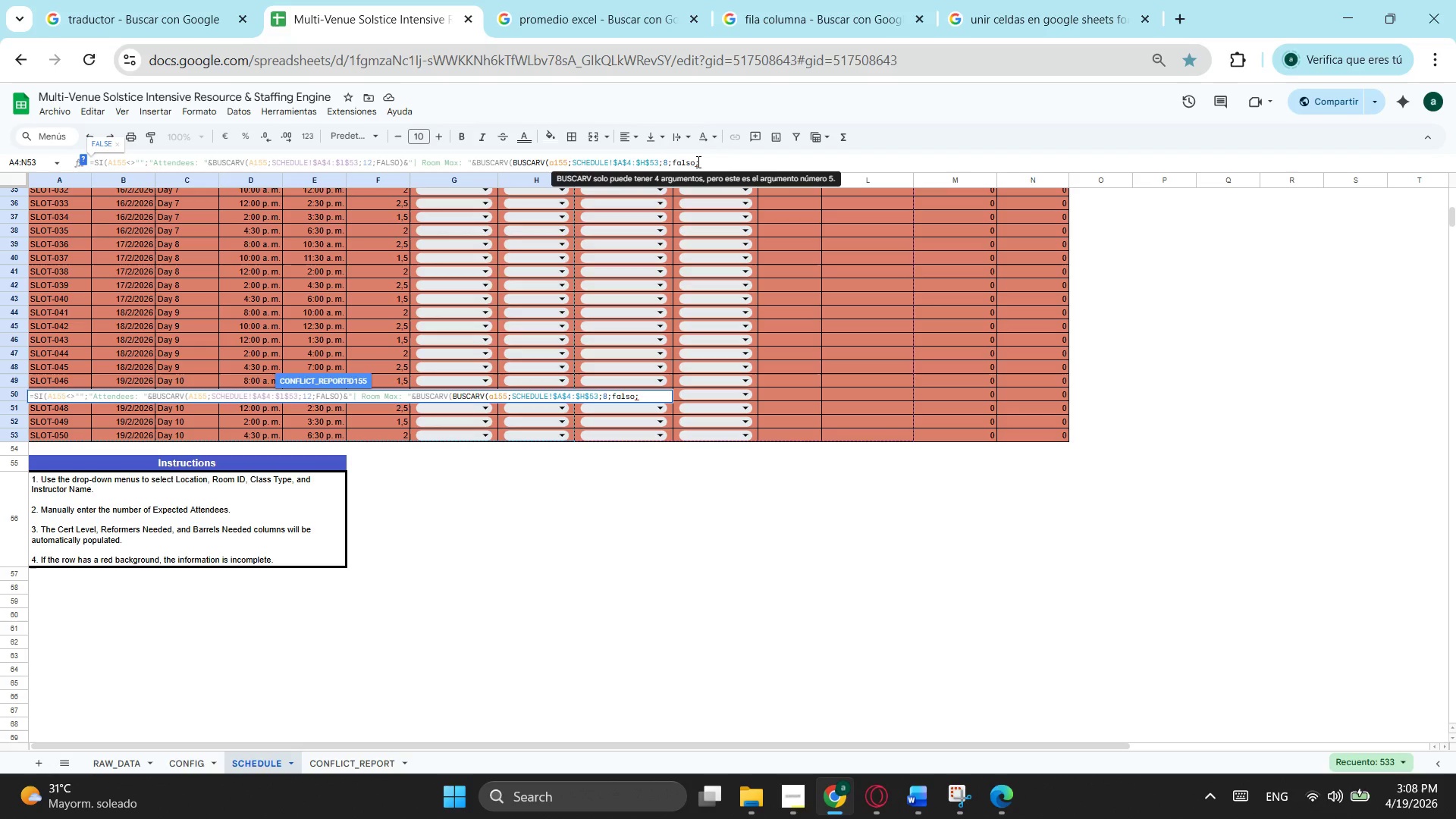 
left_click([697, 162])
 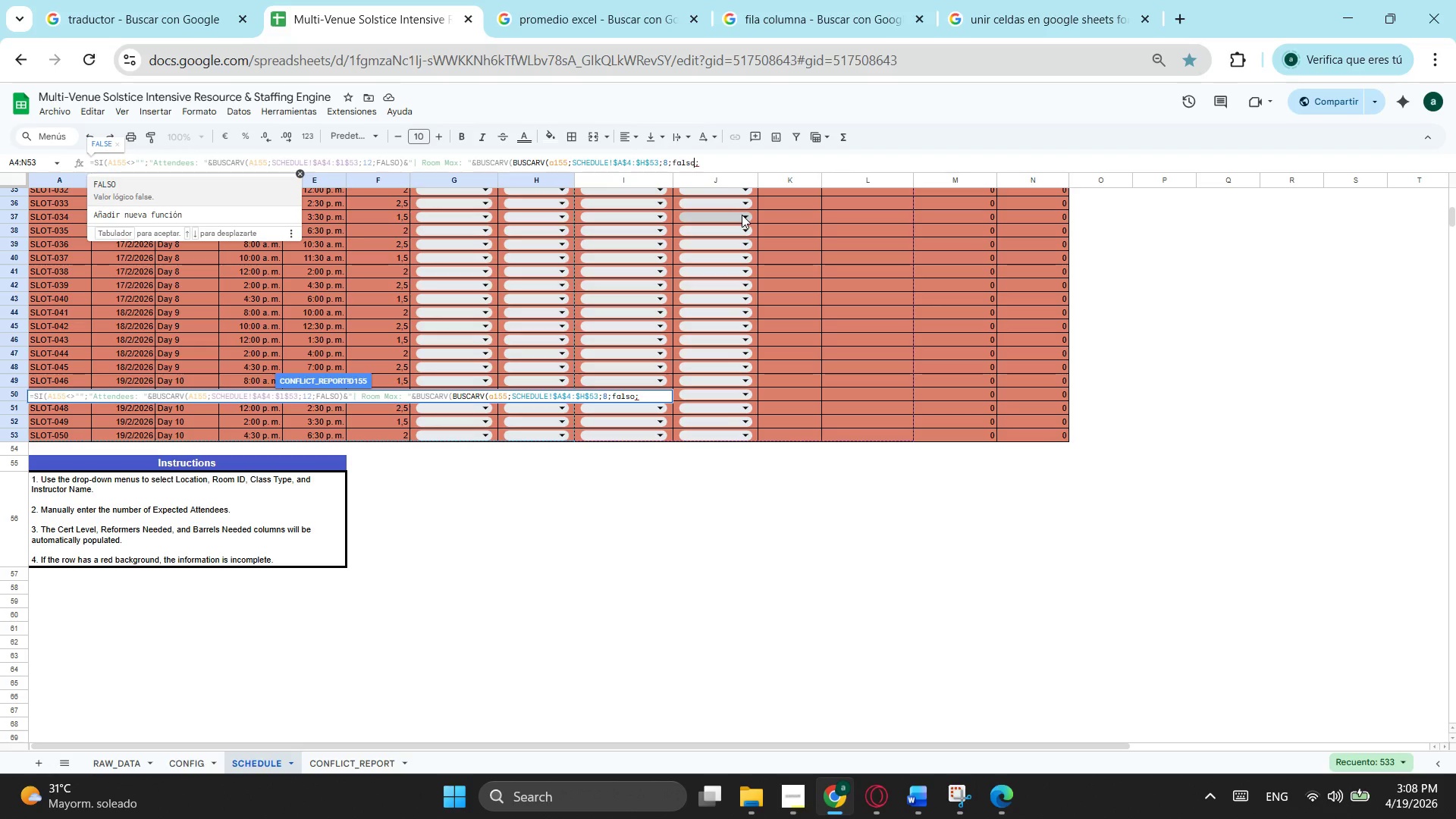 
key(Shift+0)
 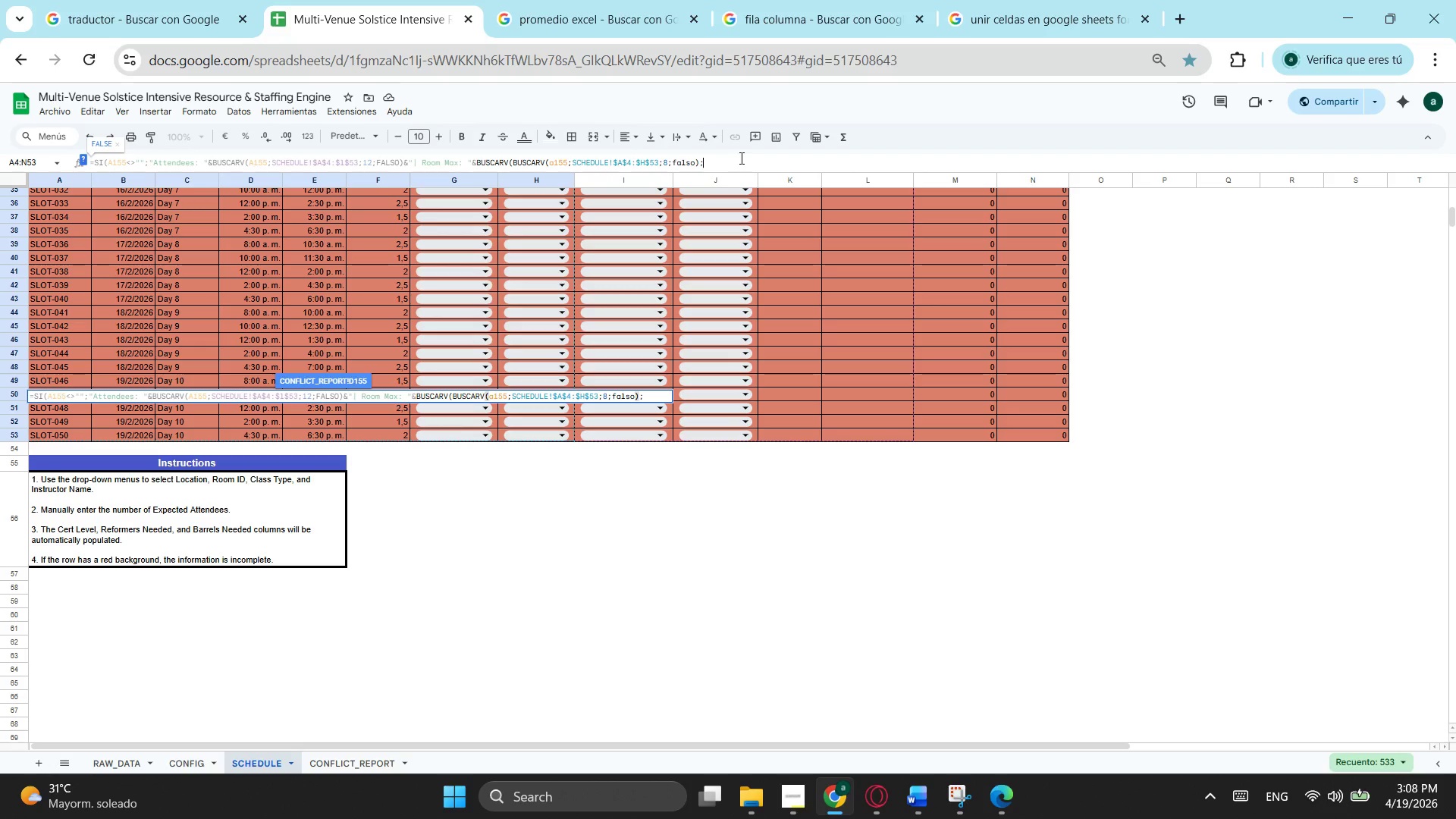 
wait(6.45)
 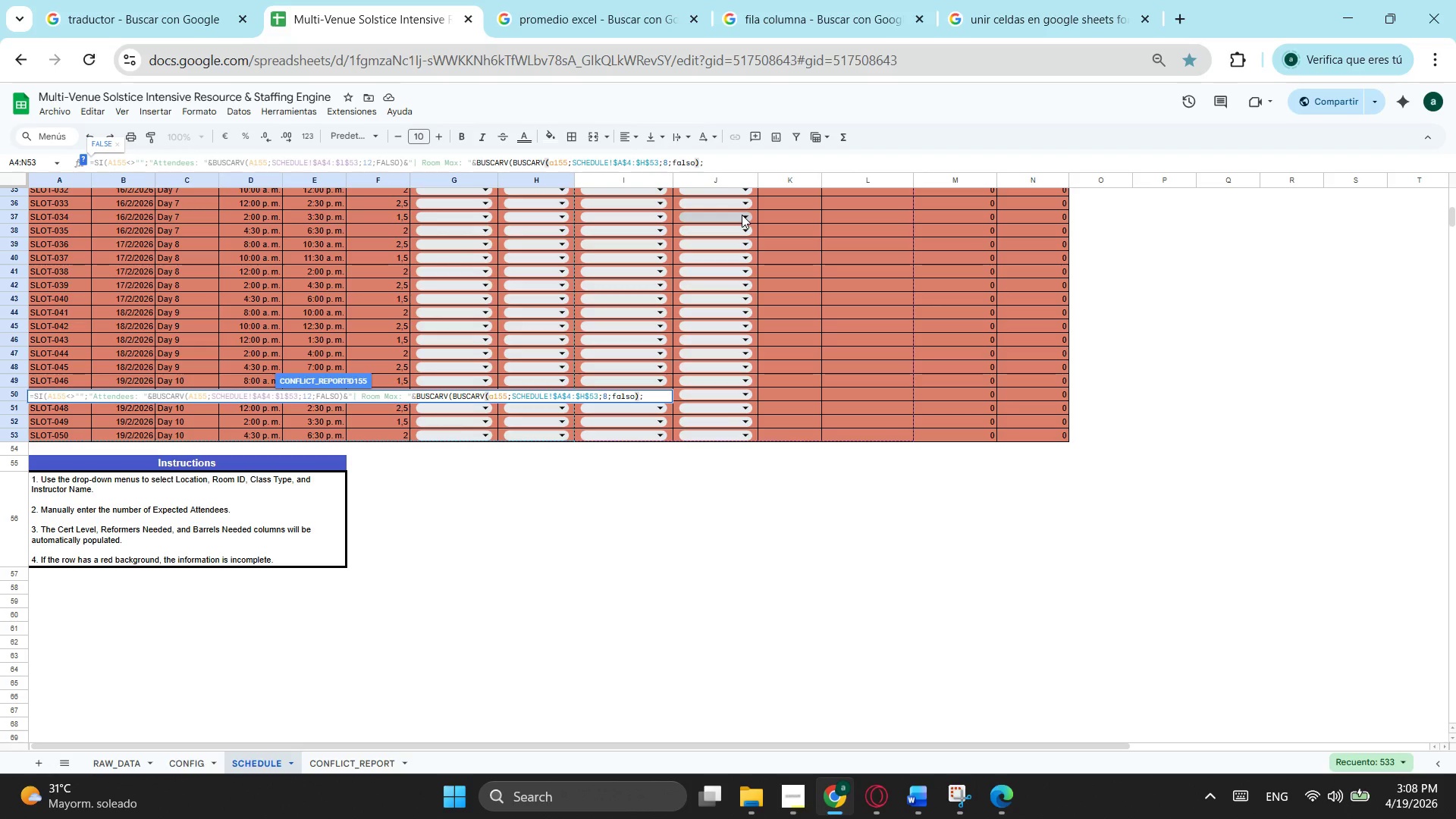 
key(C)
 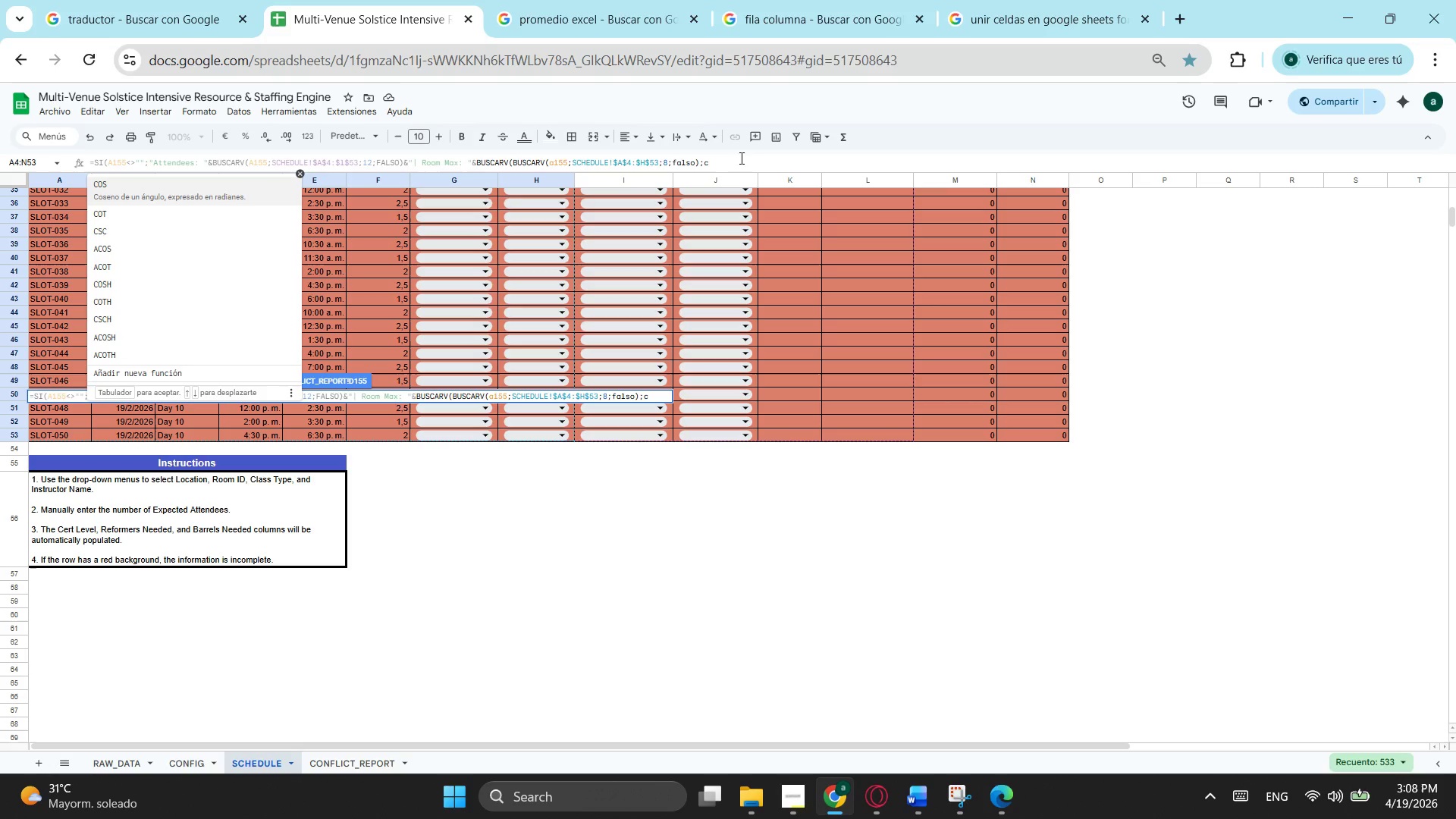 
type(onf)
key(Backspace)
key(Backspace)
key(Backspace)
key(Backspace)
 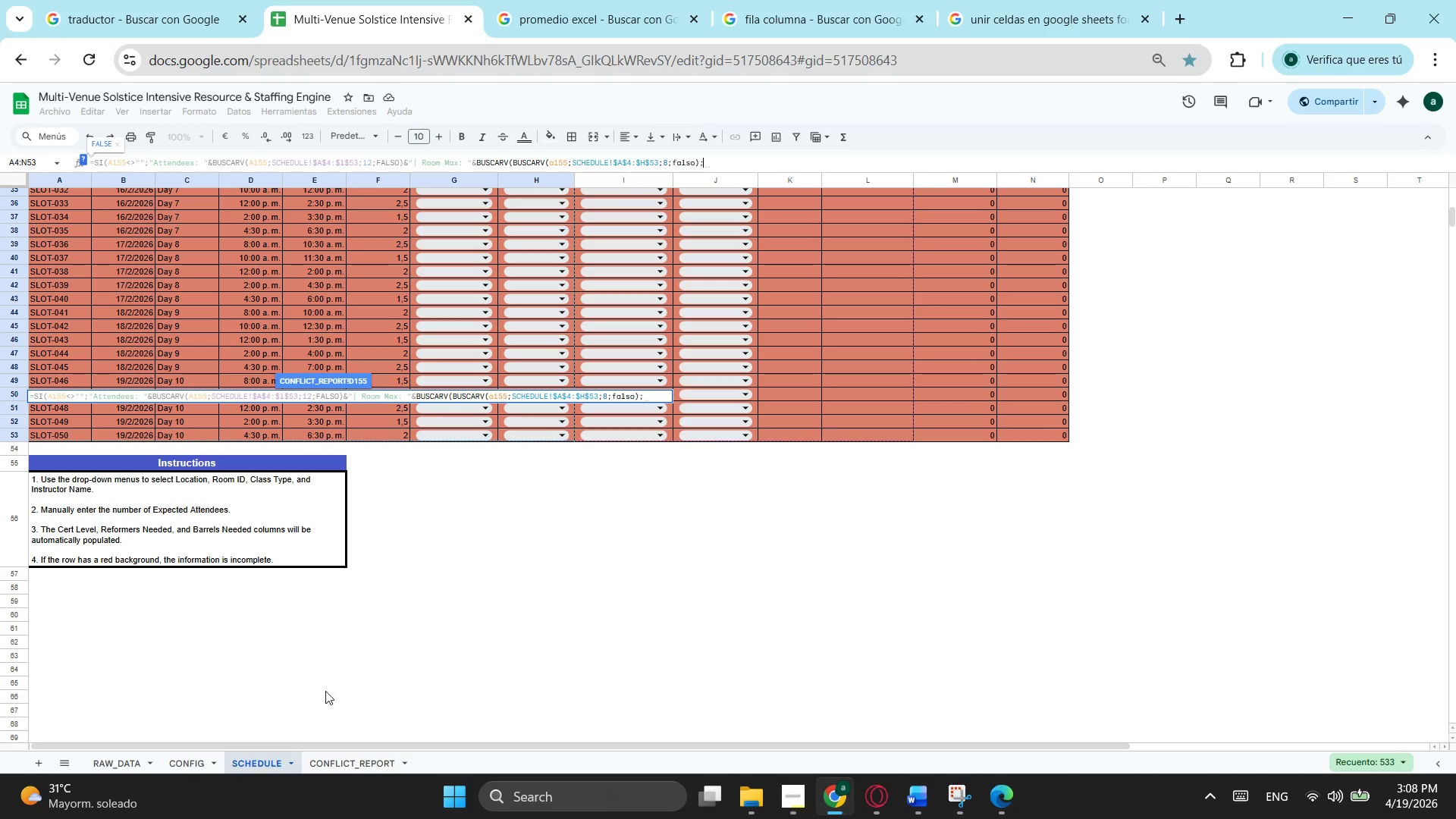 
left_click([187, 771])
 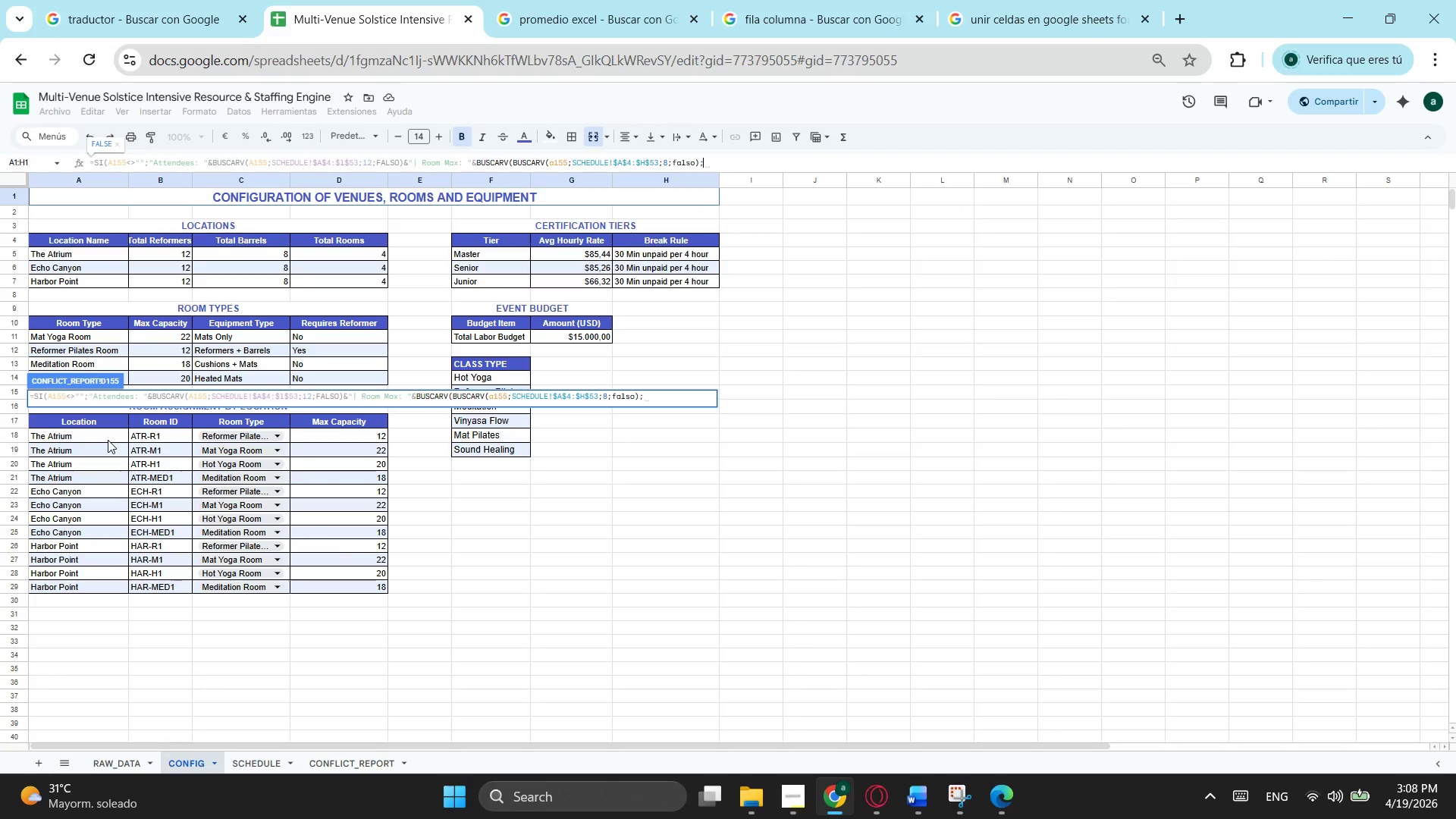 
left_click_drag(start_coordinate=[167, 441], to_coordinate=[363, 584])
 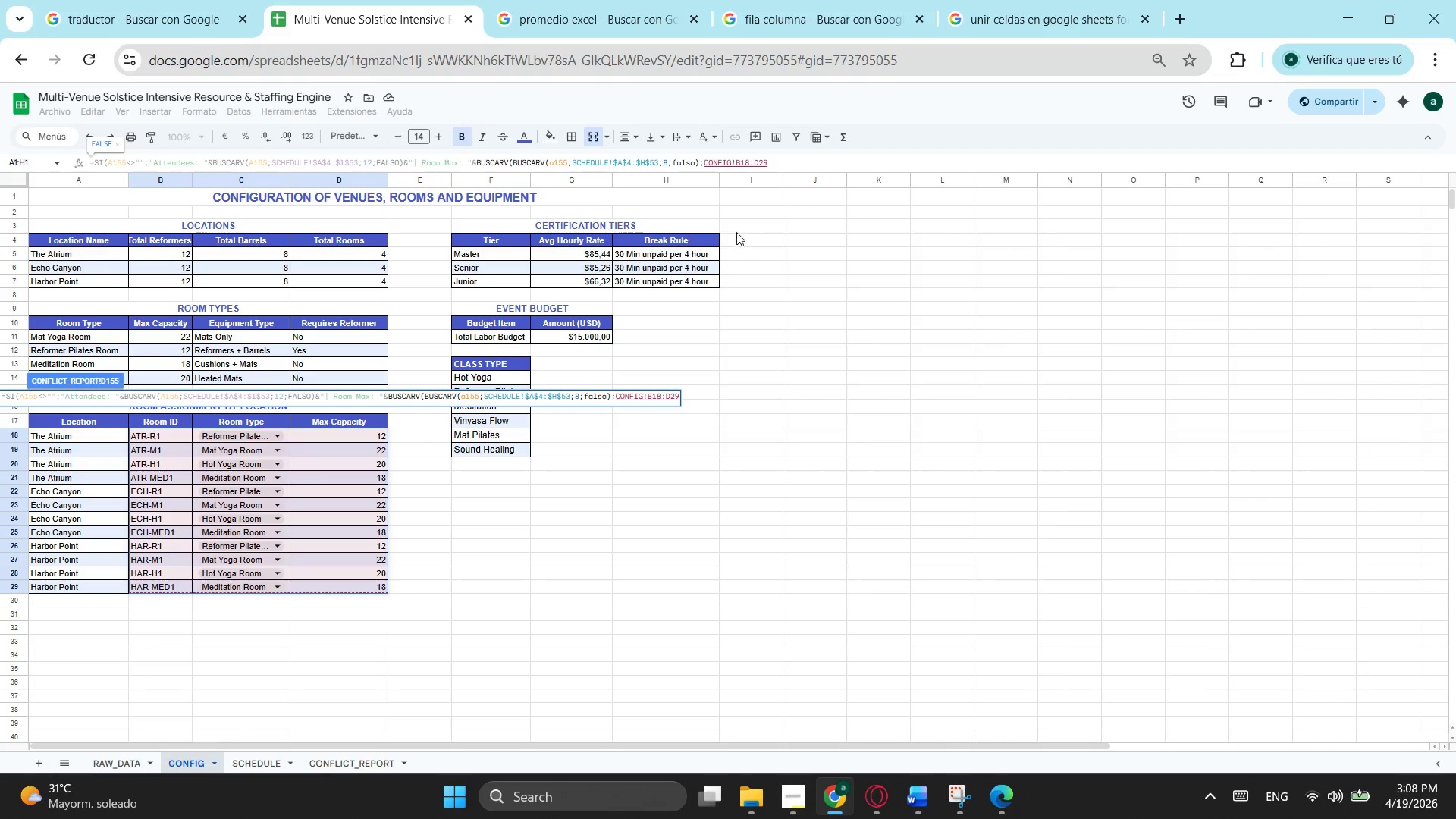 
left_click([799, 165])
 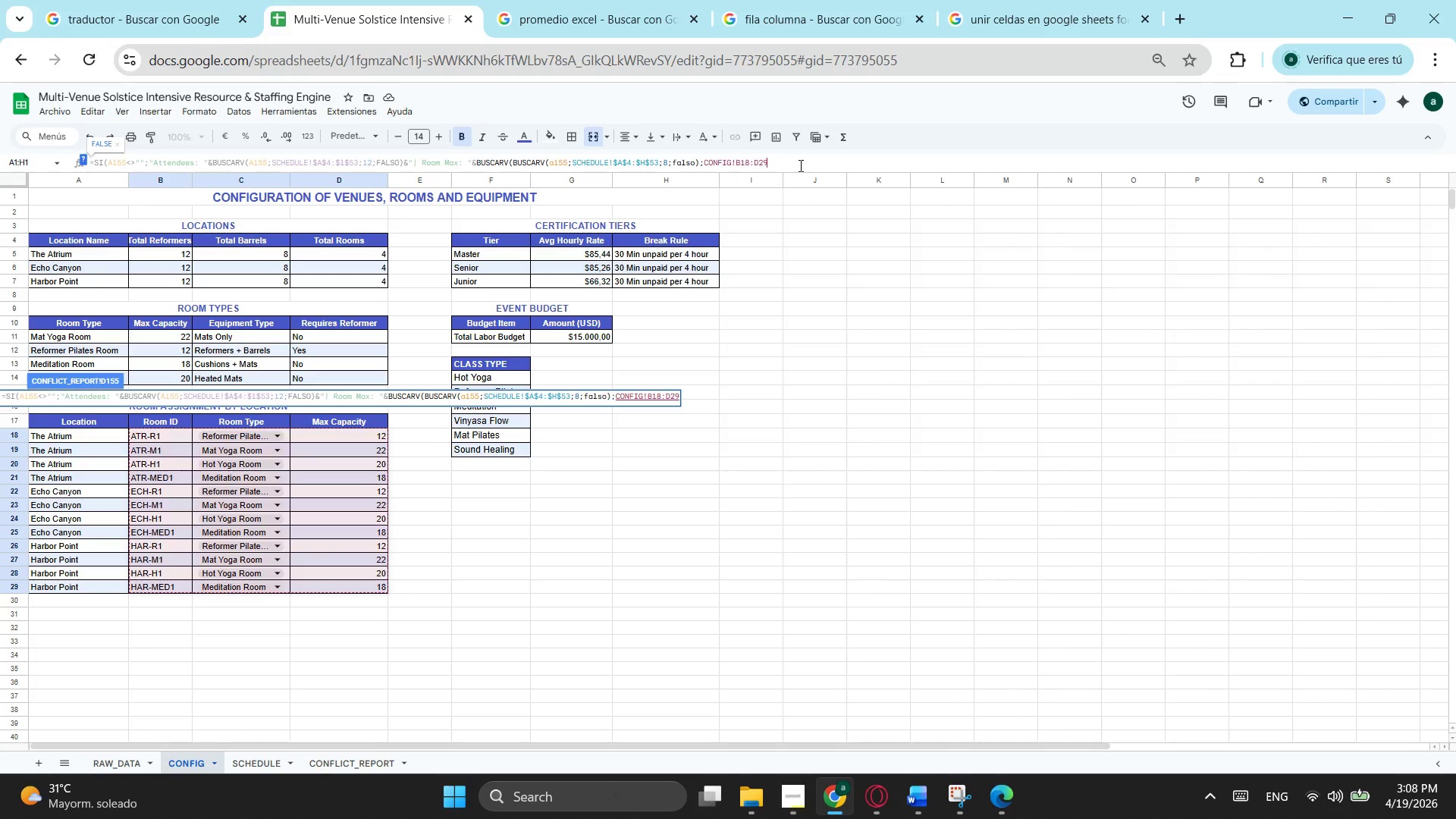 
type(;2)
key(Backspace)
type(3;falso);)
 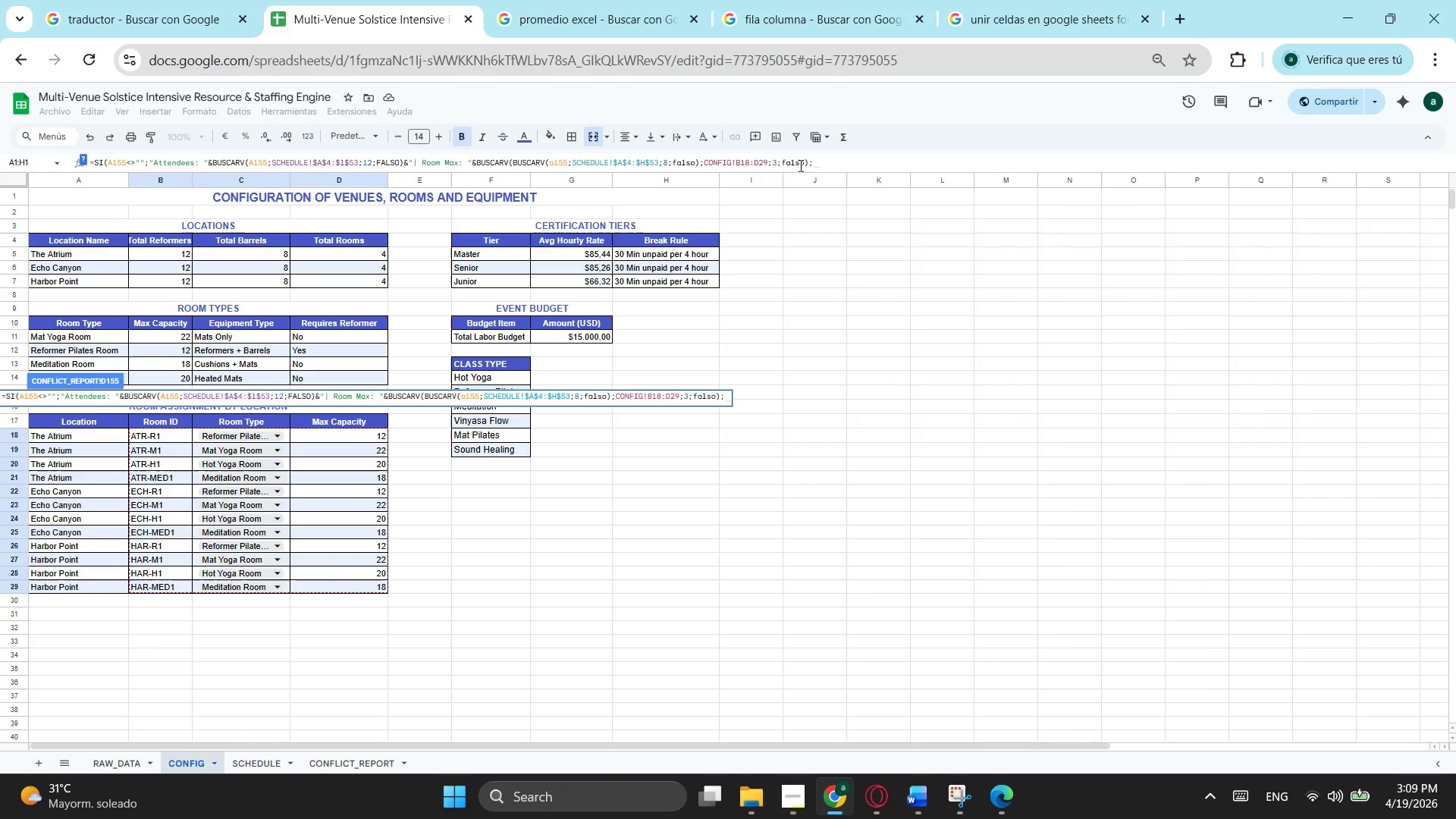 
key(Backspace)
 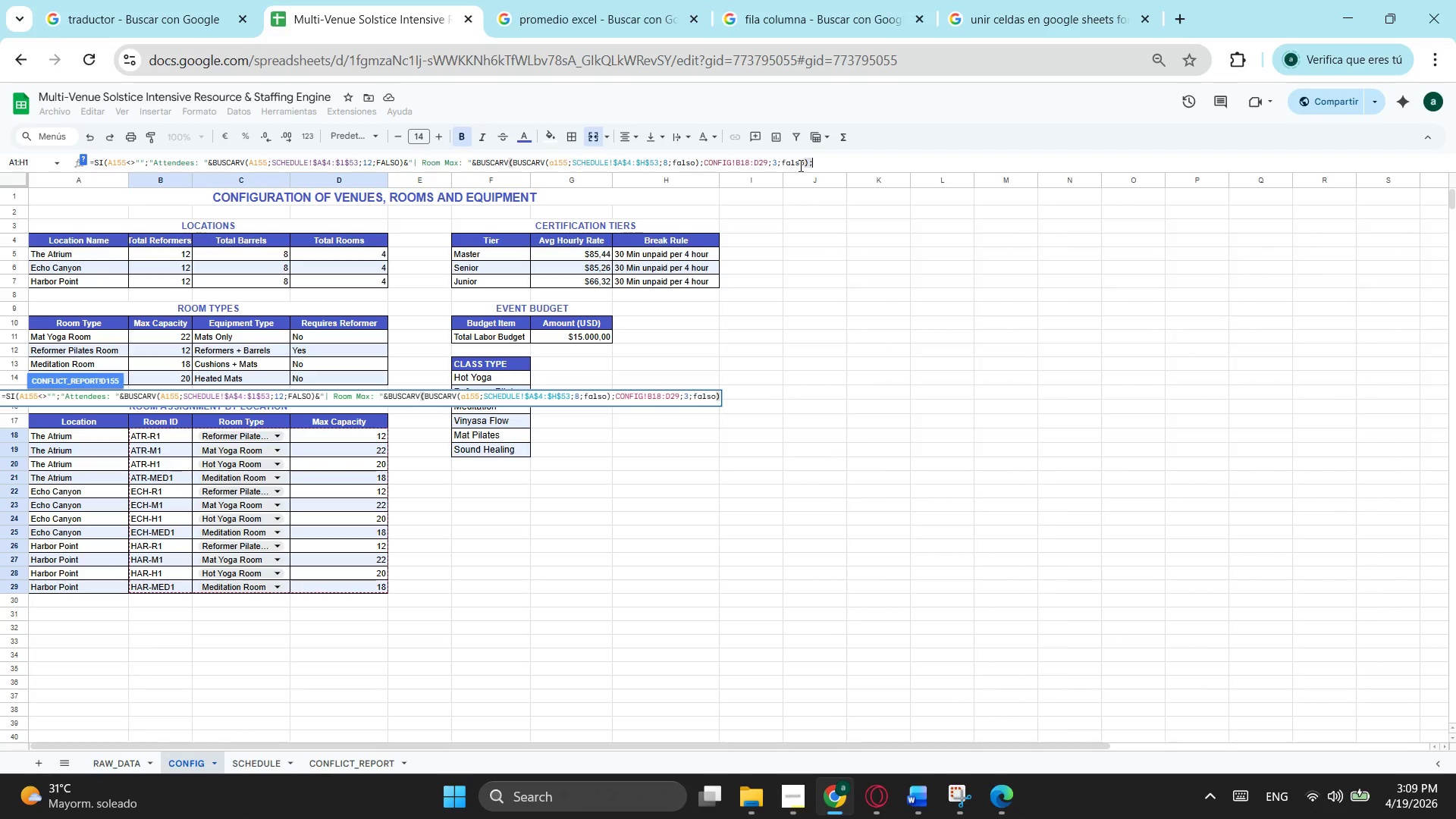 
key(Semicolon)
 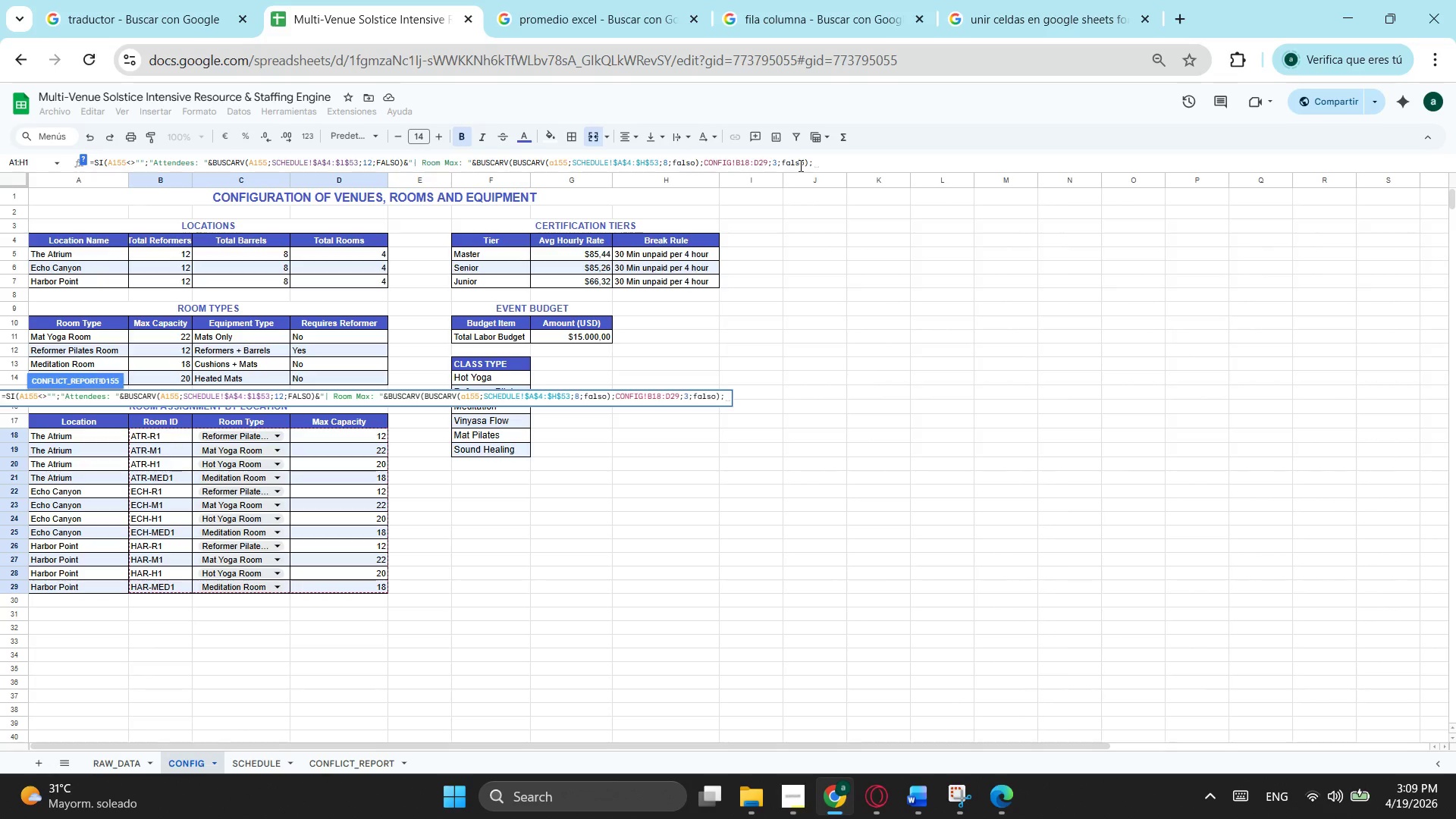 
key(Shift+Quote)
 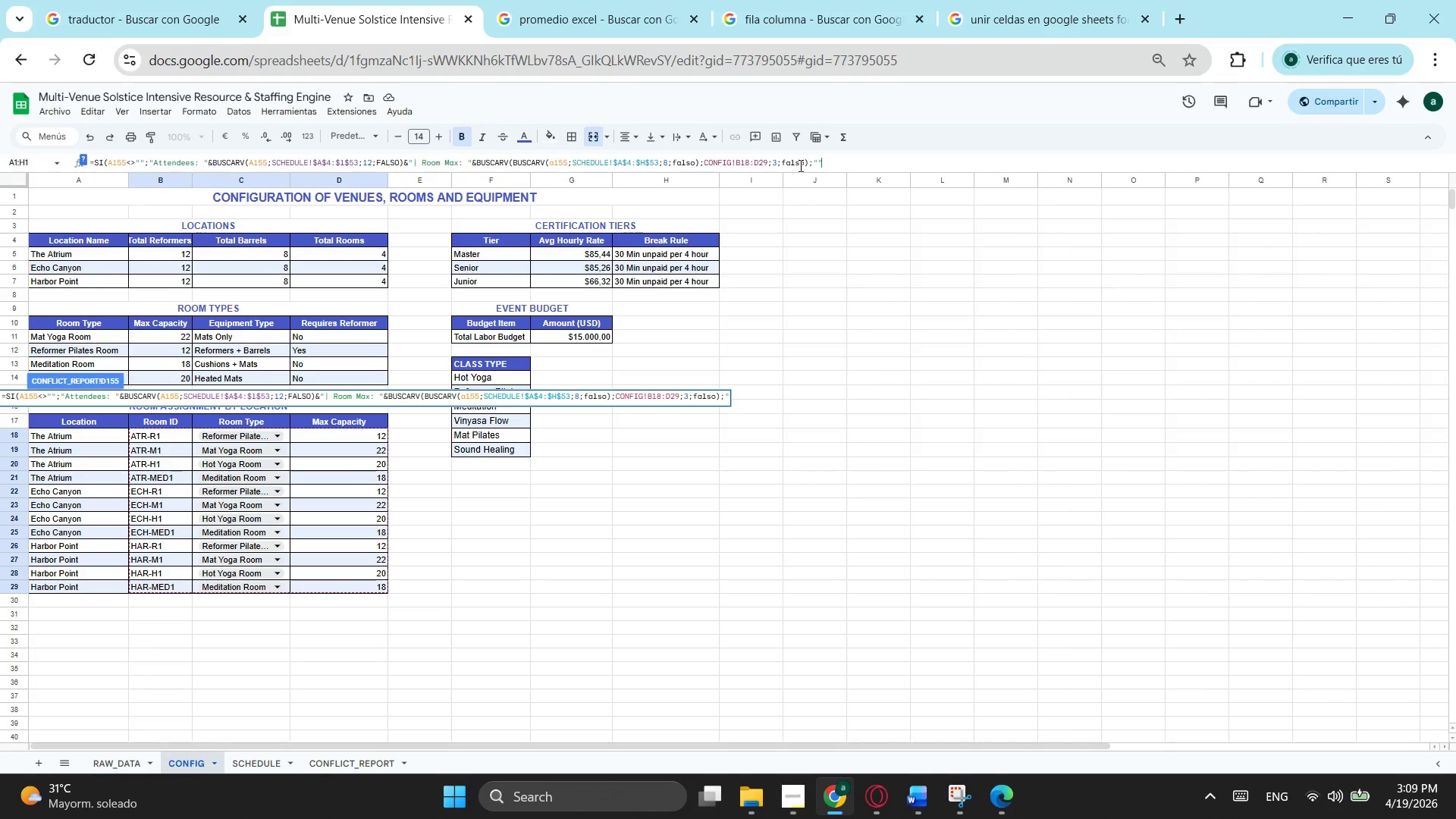 
key(Shift+Quote)
 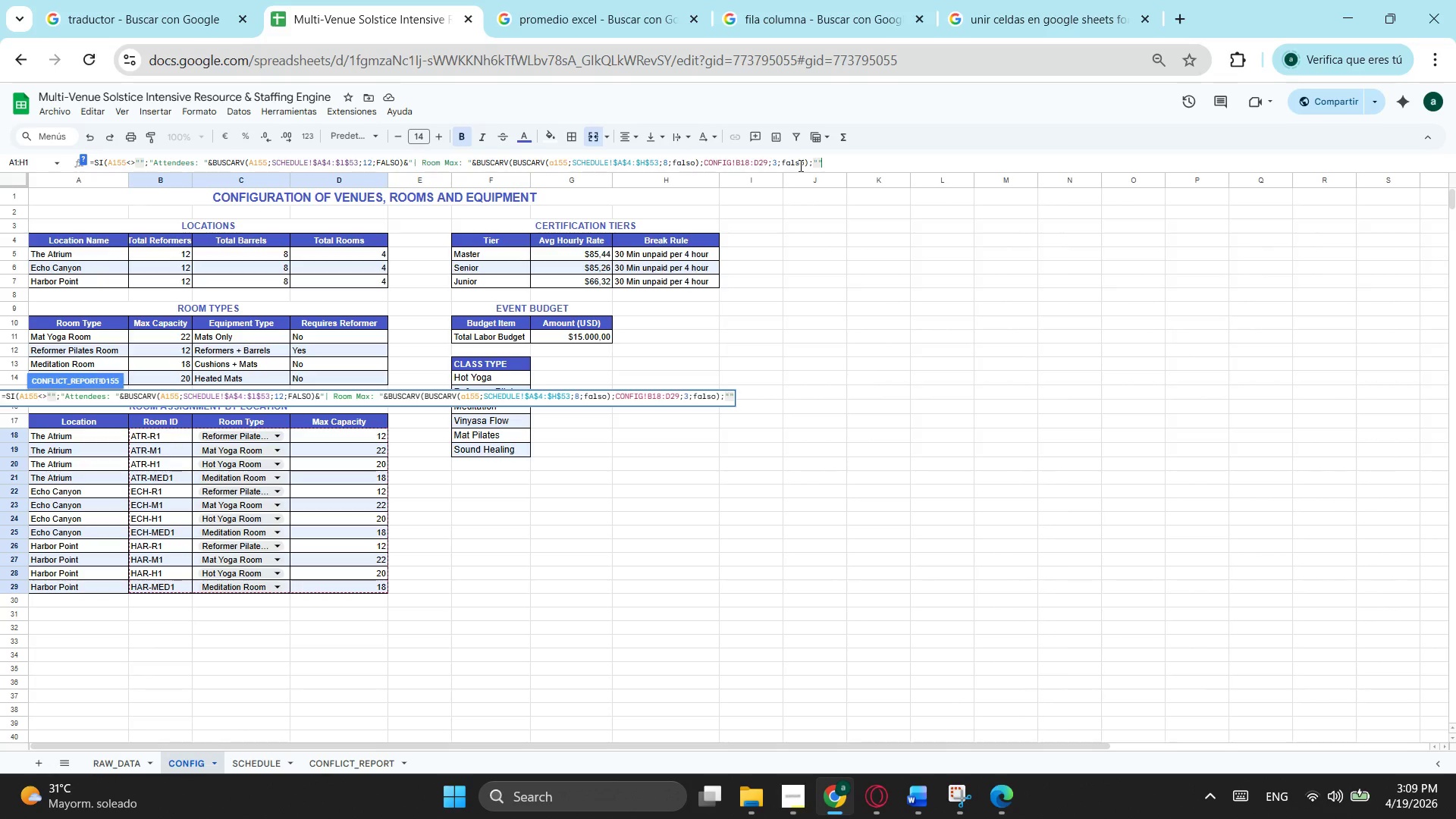 
key(Shift+ShiftLeft)
 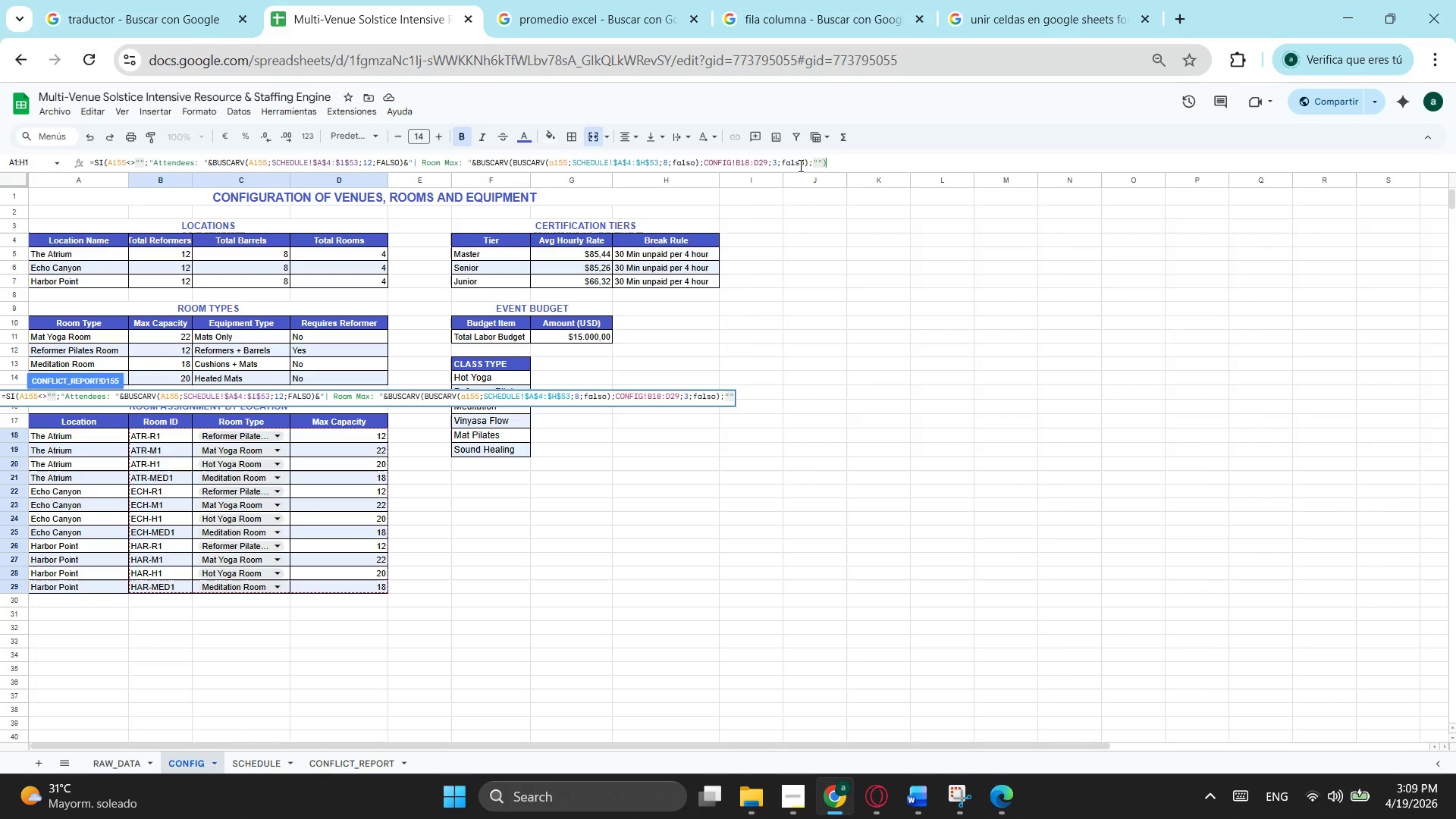 
key(Shift+0)
 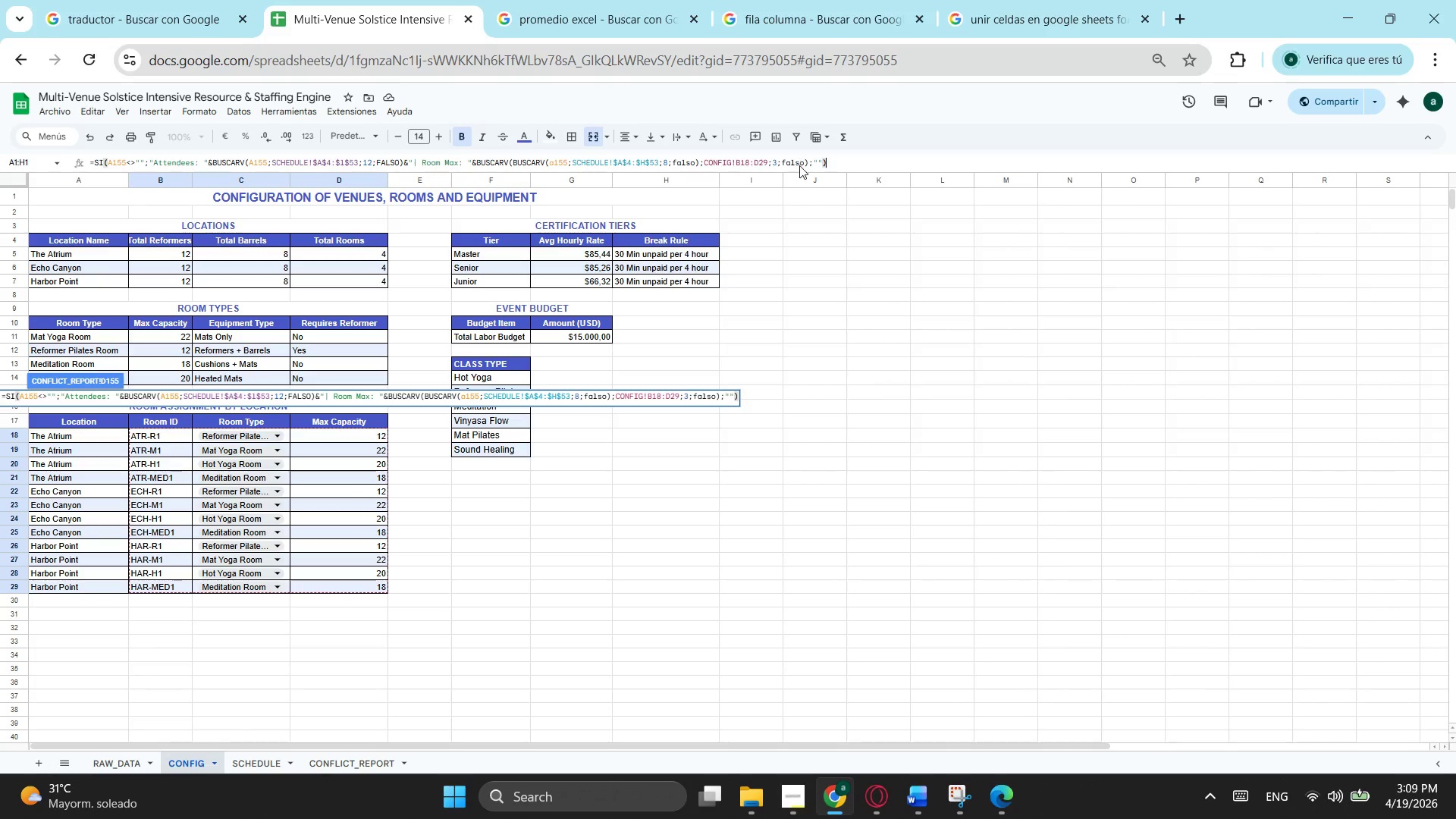 
key(Enter)
 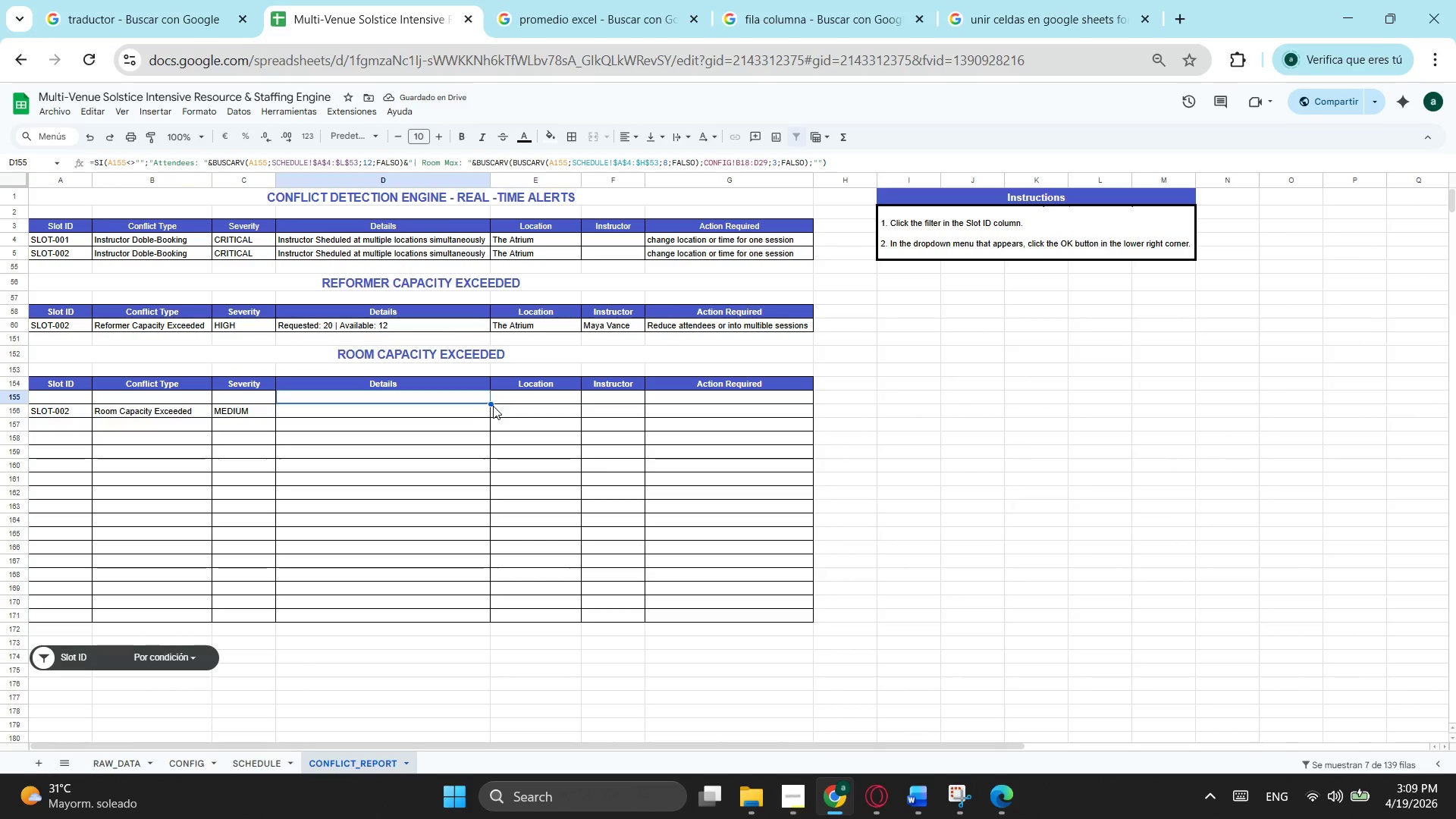 
left_click_drag(start_coordinate=[490, 403], to_coordinate=[470, 615])
 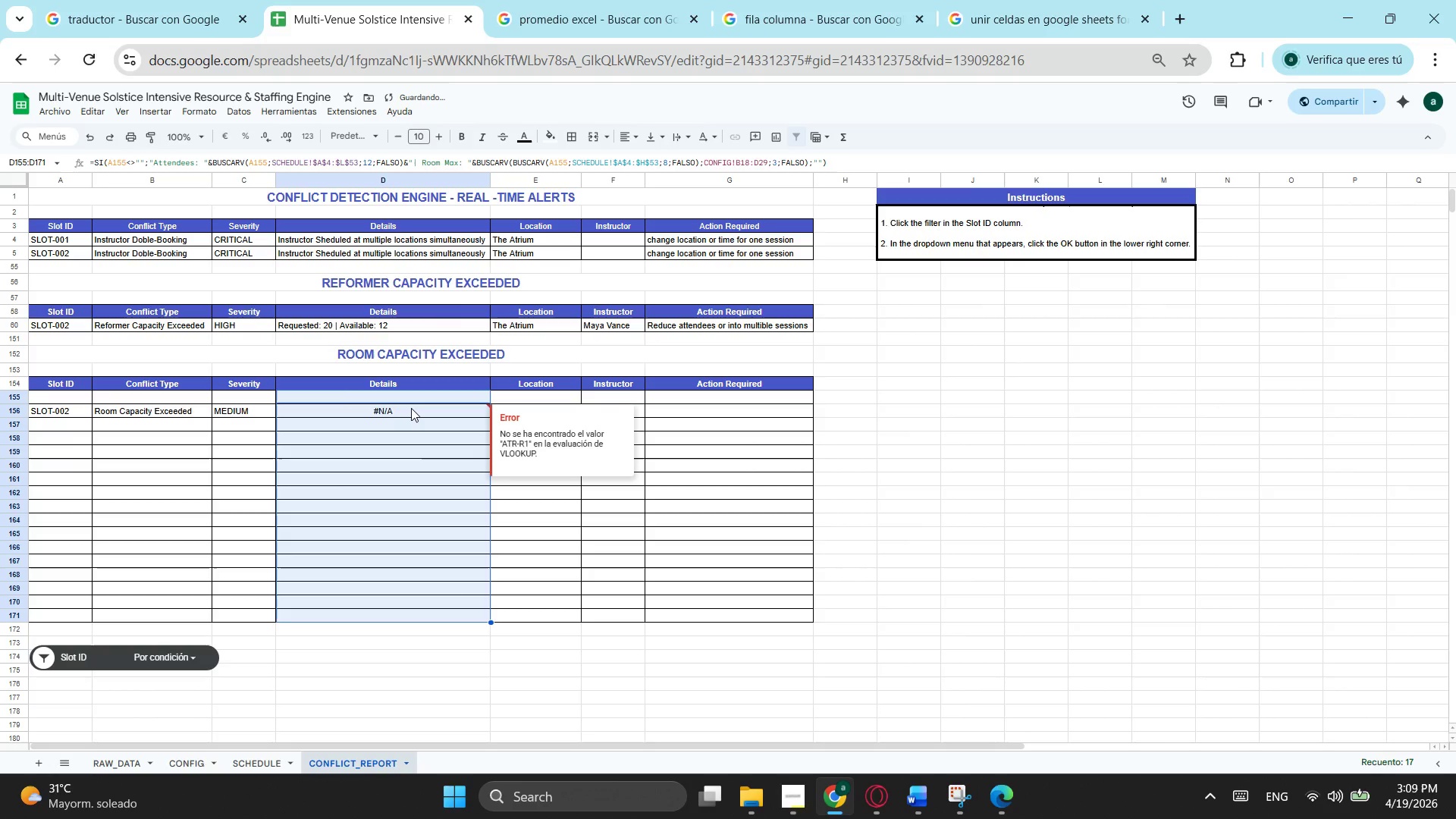 
left_click([411, 408])
 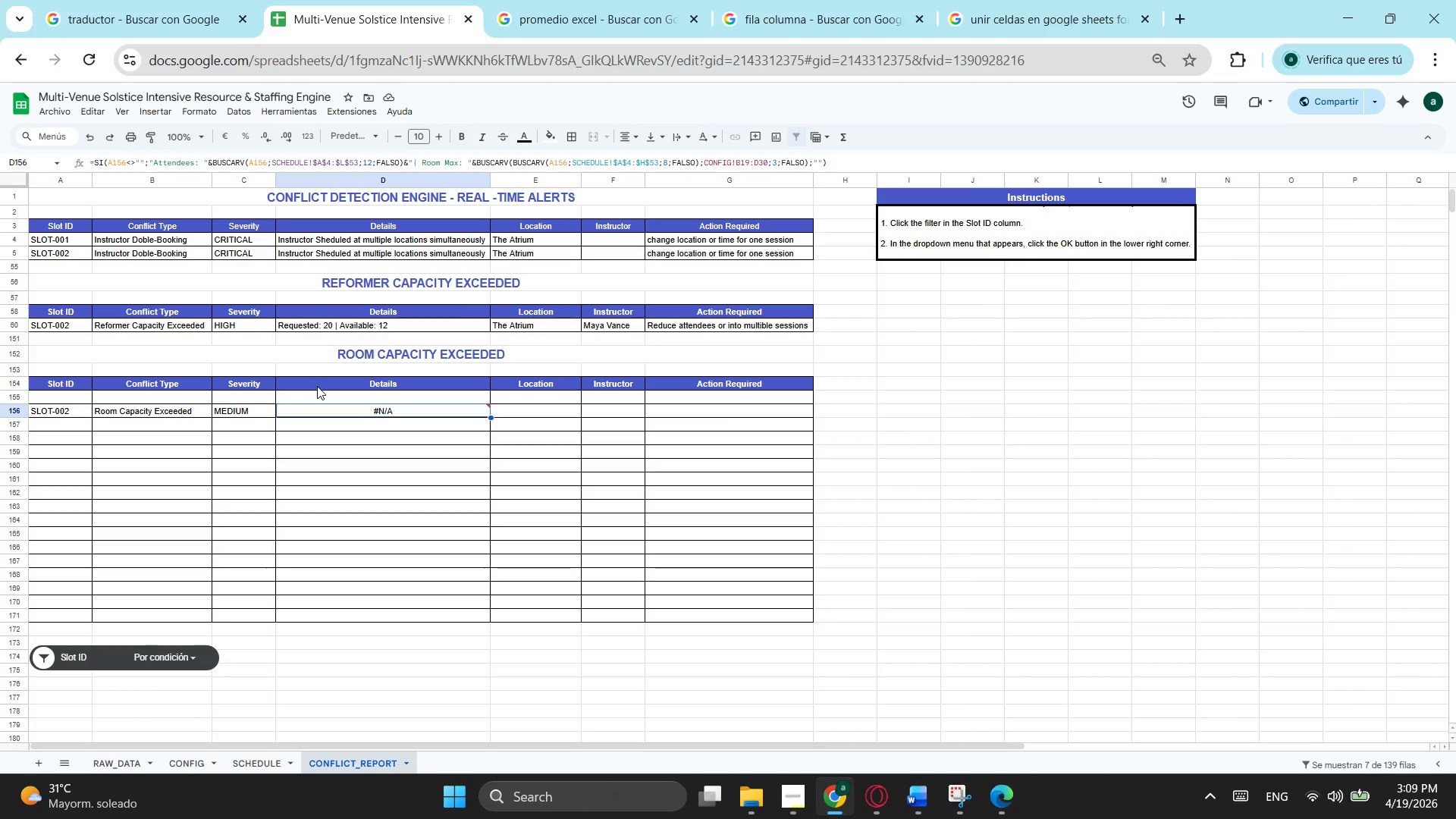 
wait(43.94)
 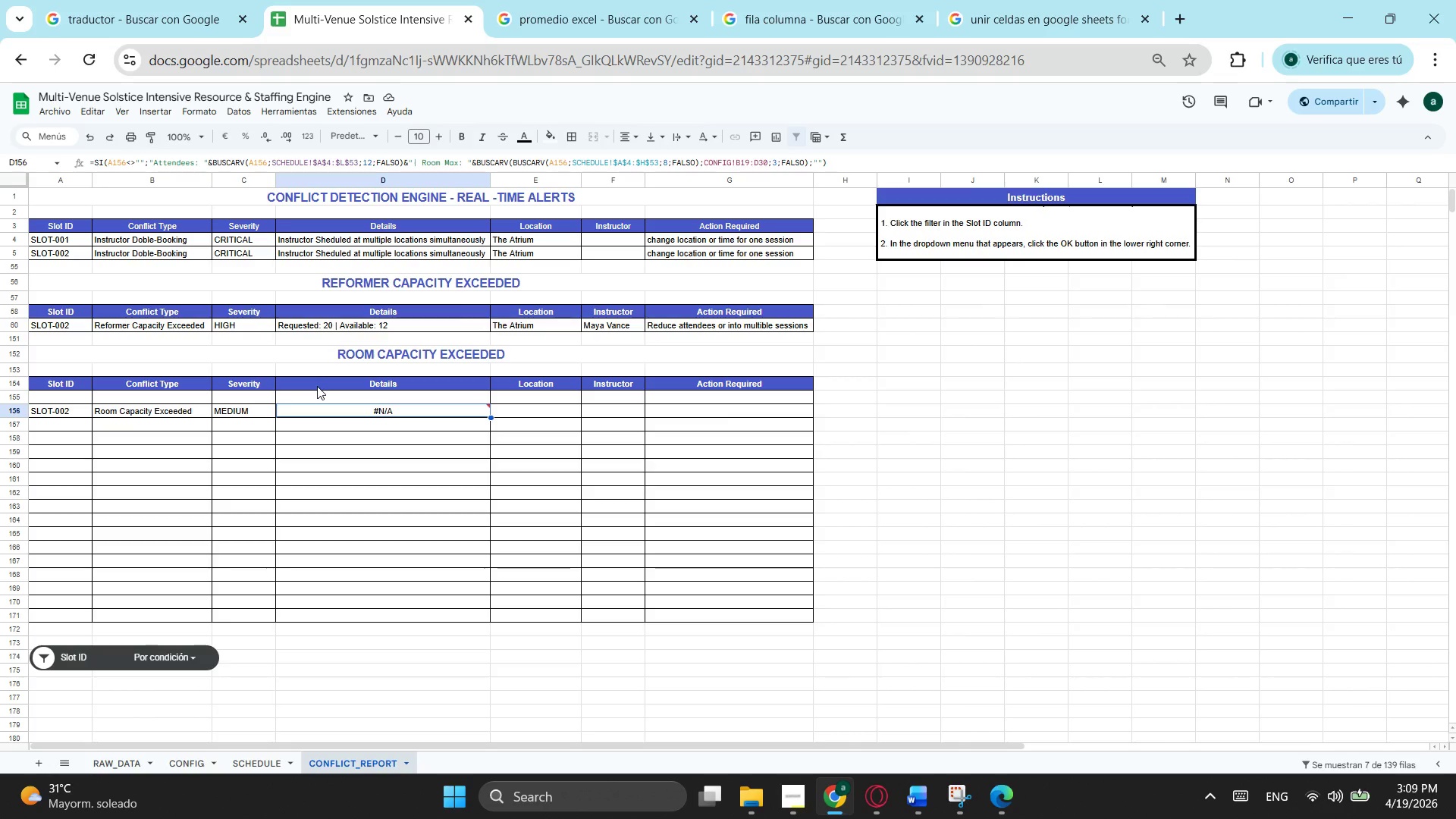 
left_click([739, 161])
 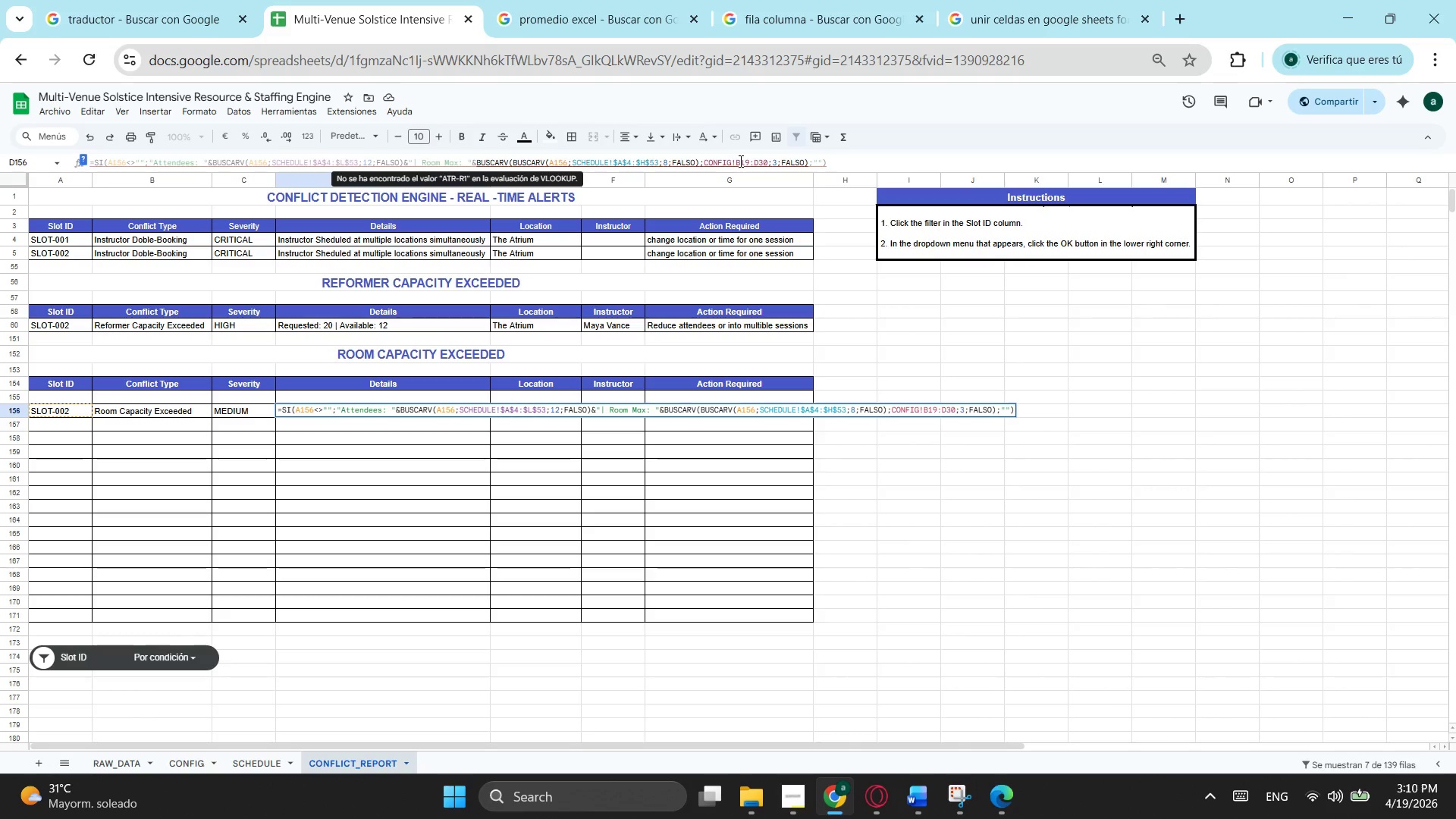 
key(Backspace)
 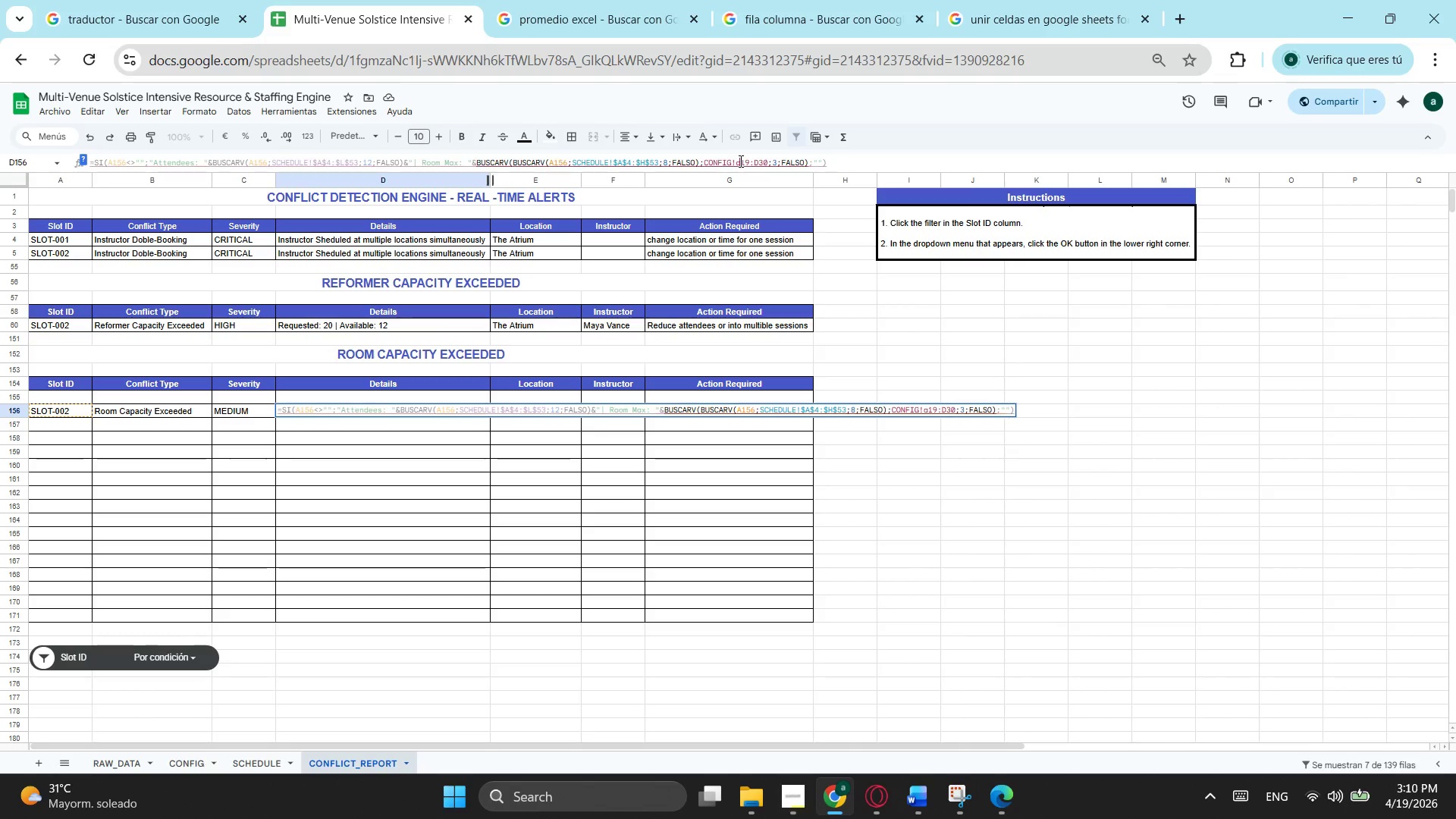 
key(A)
 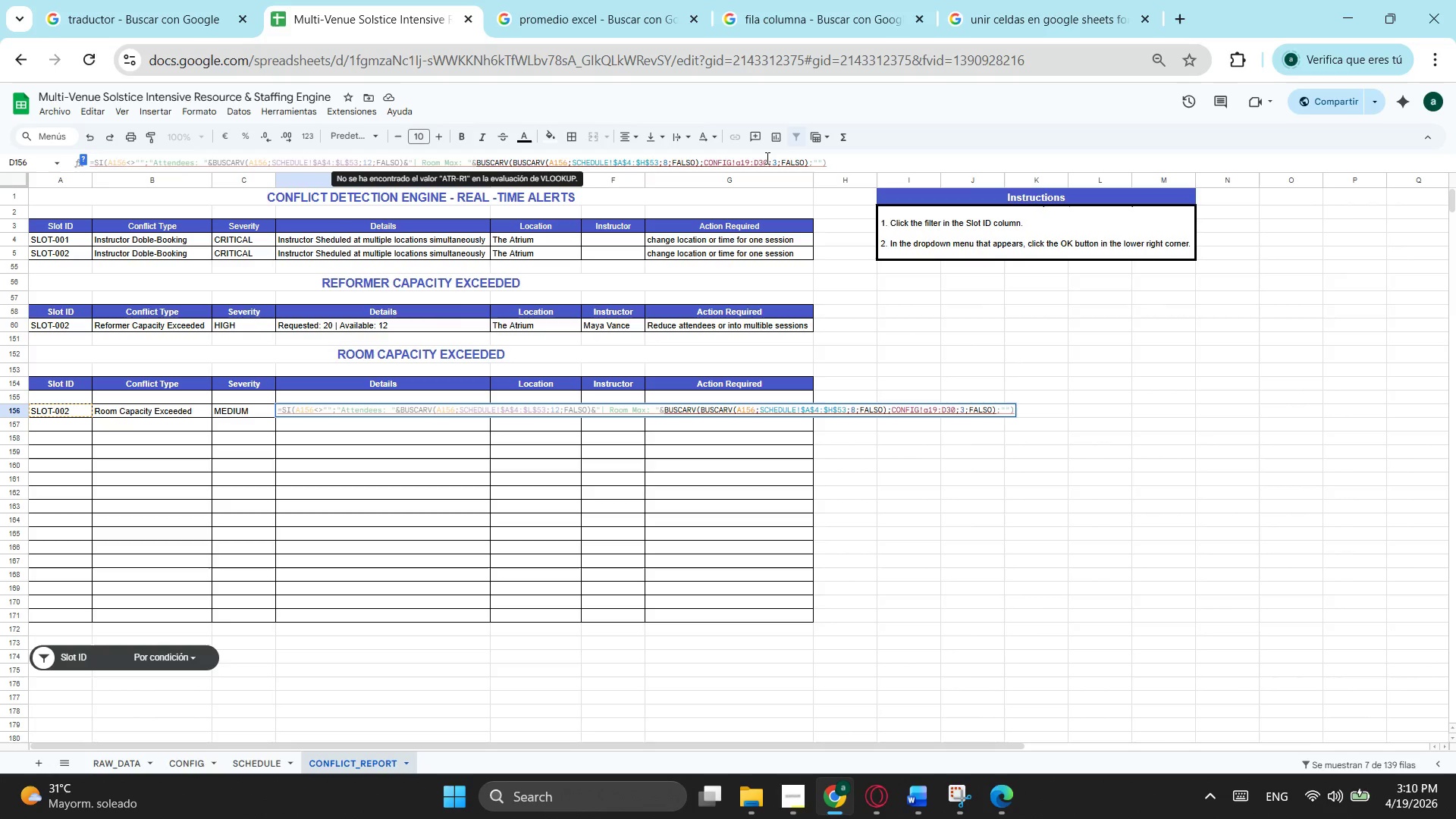 
left_click([846, 158])
 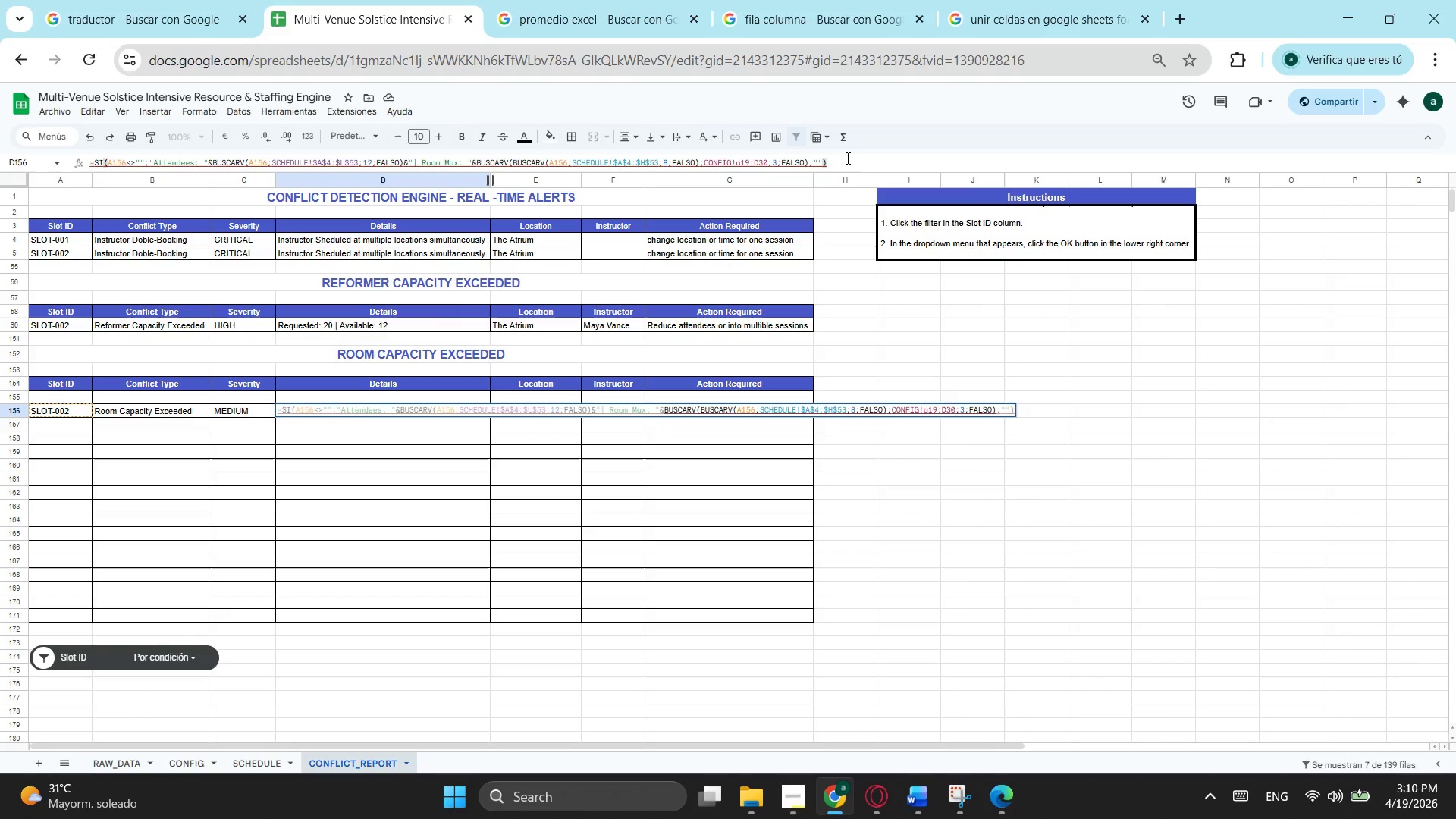 
key(Enter)
 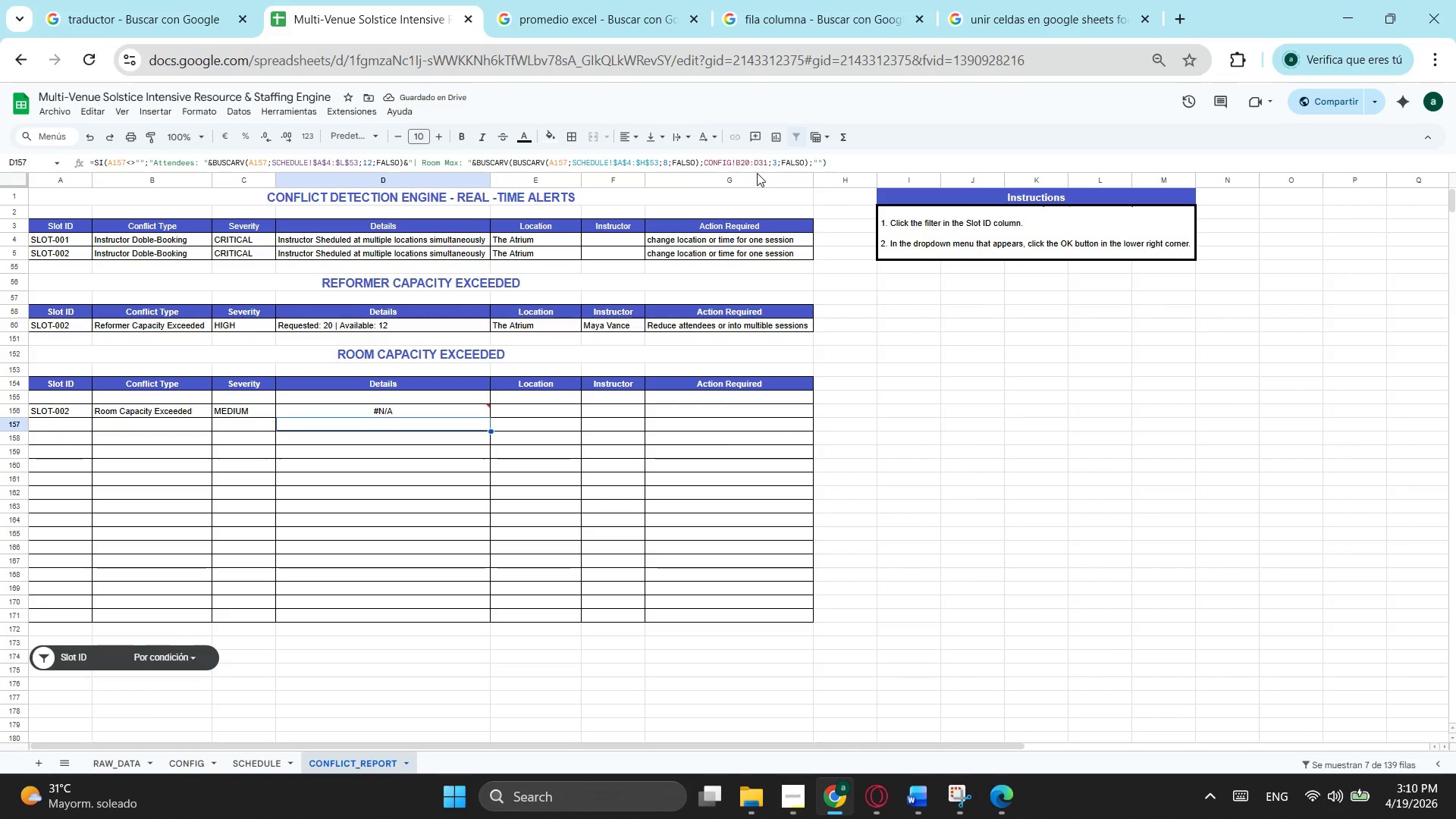 
wait(5.48)
 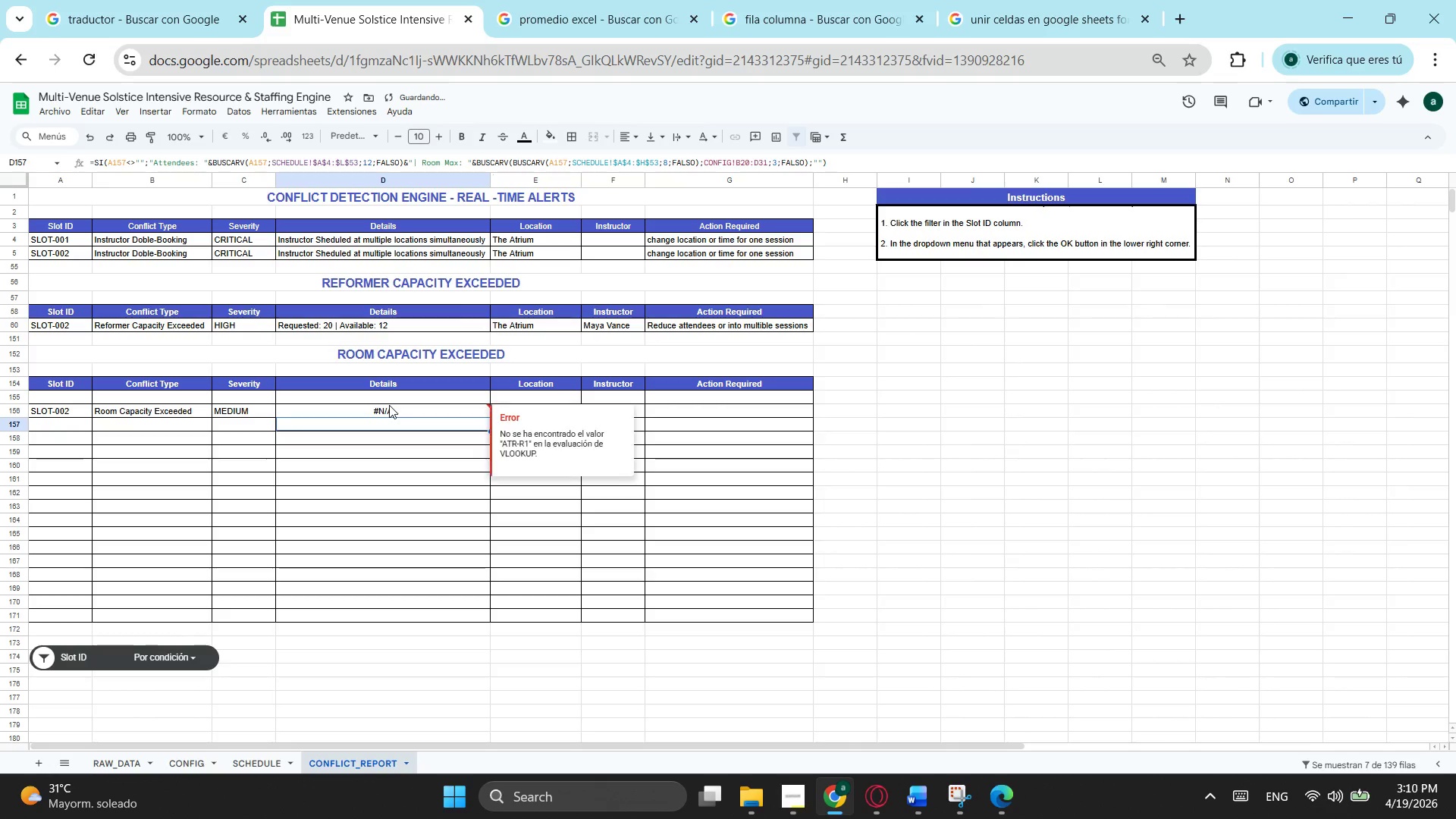 
left_click([394, 399])
 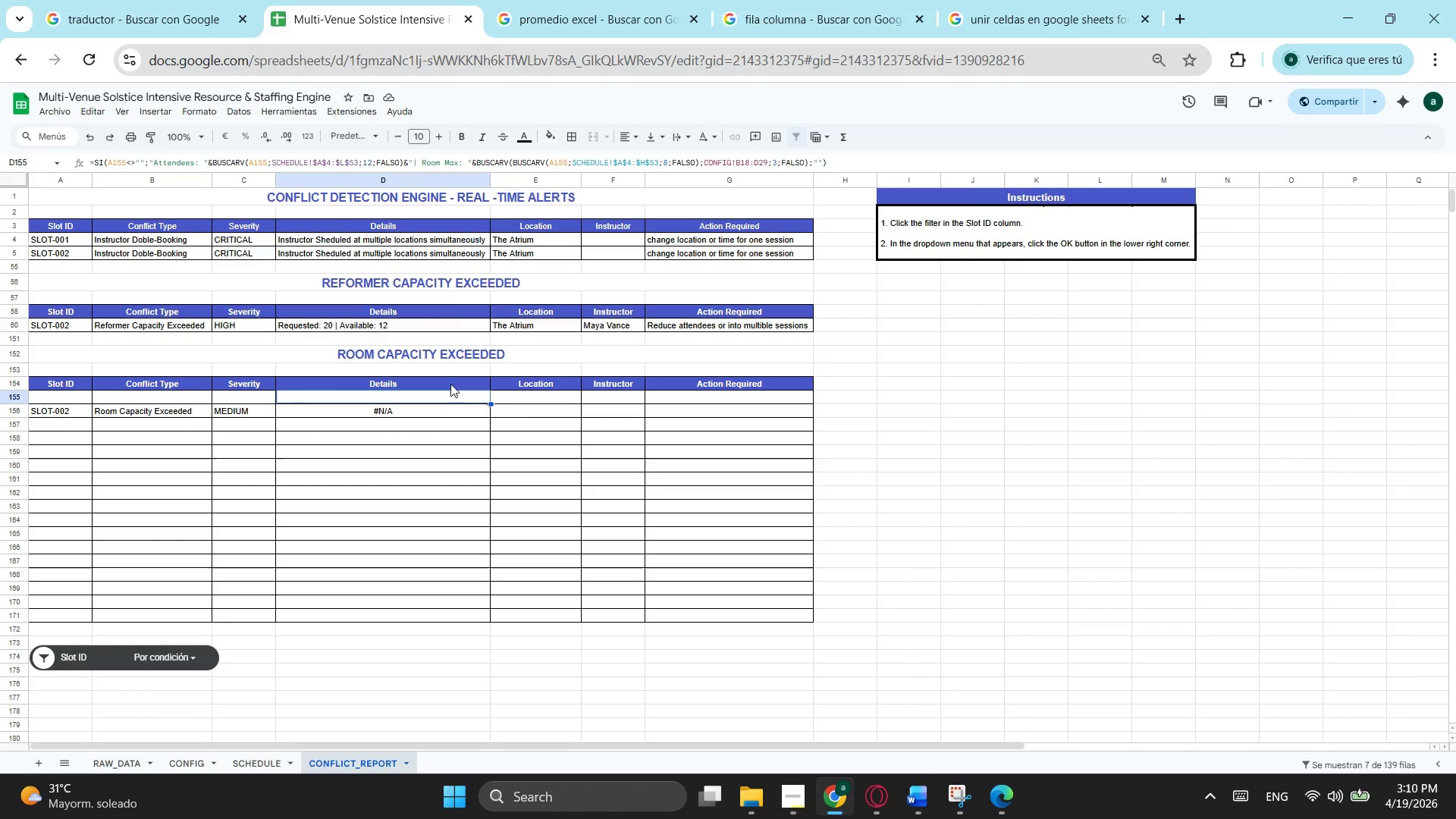 
left_click([403, 419])
 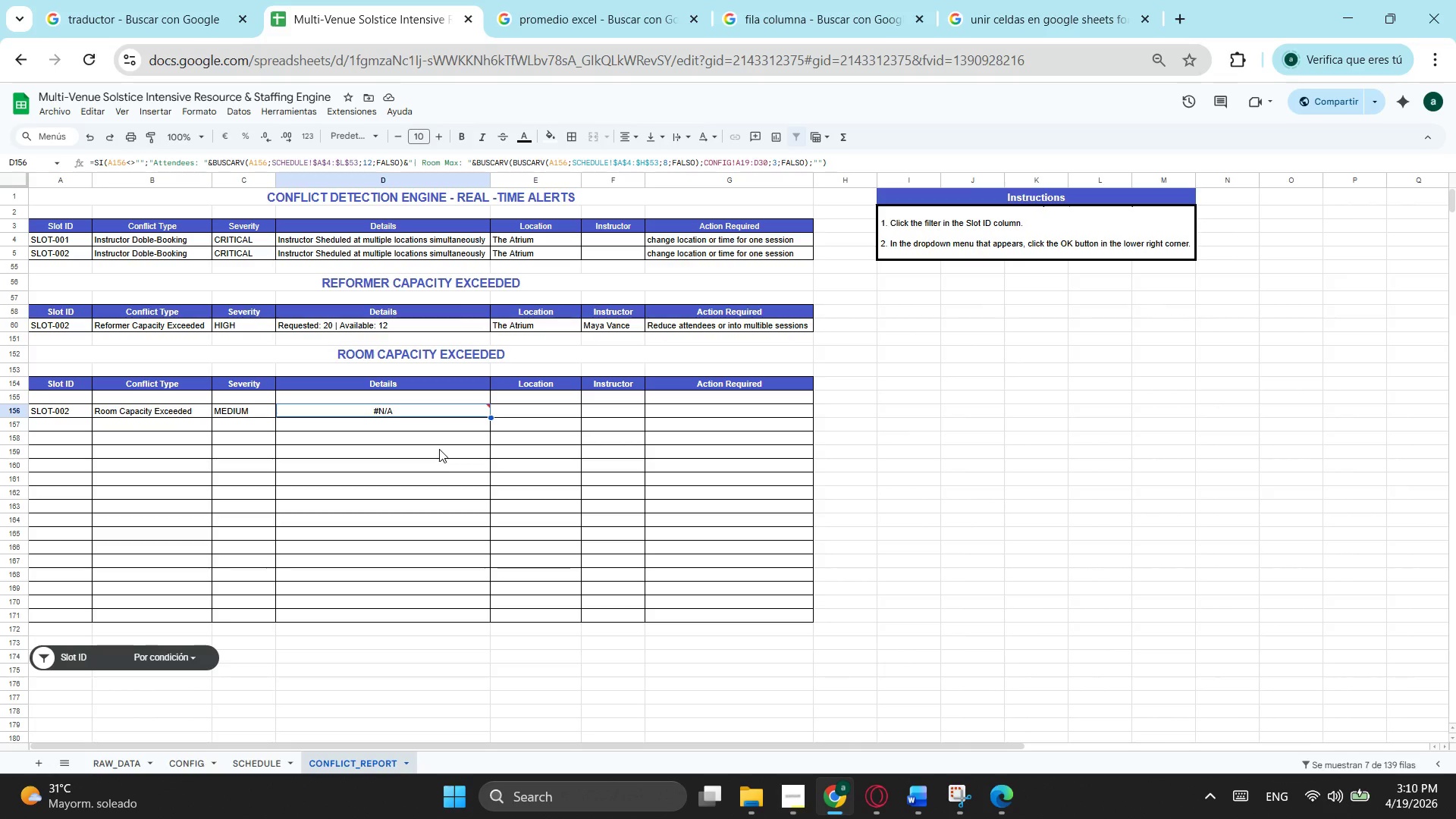 
left_click([441, 445])
 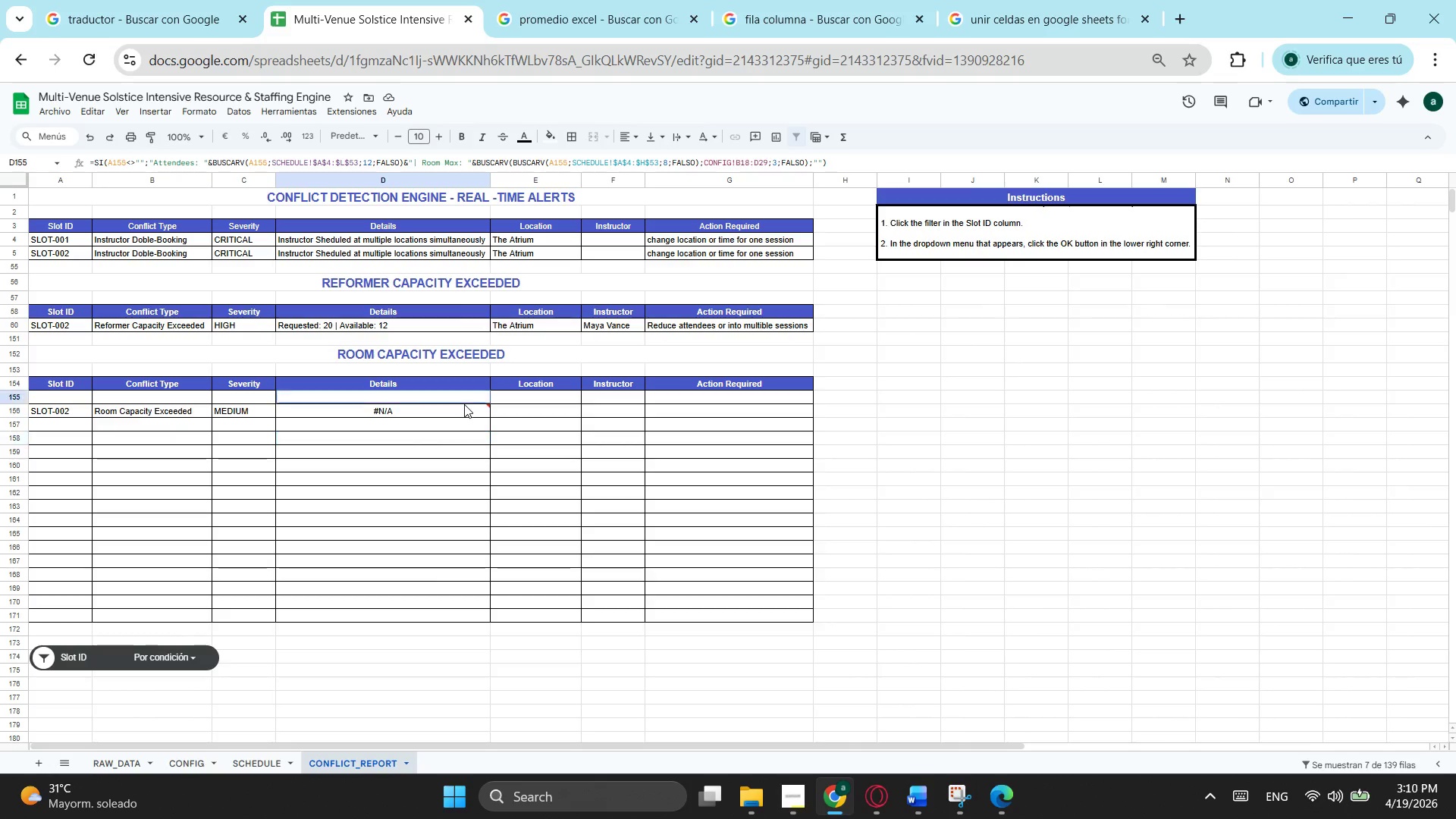 
double_click([464, 404])
 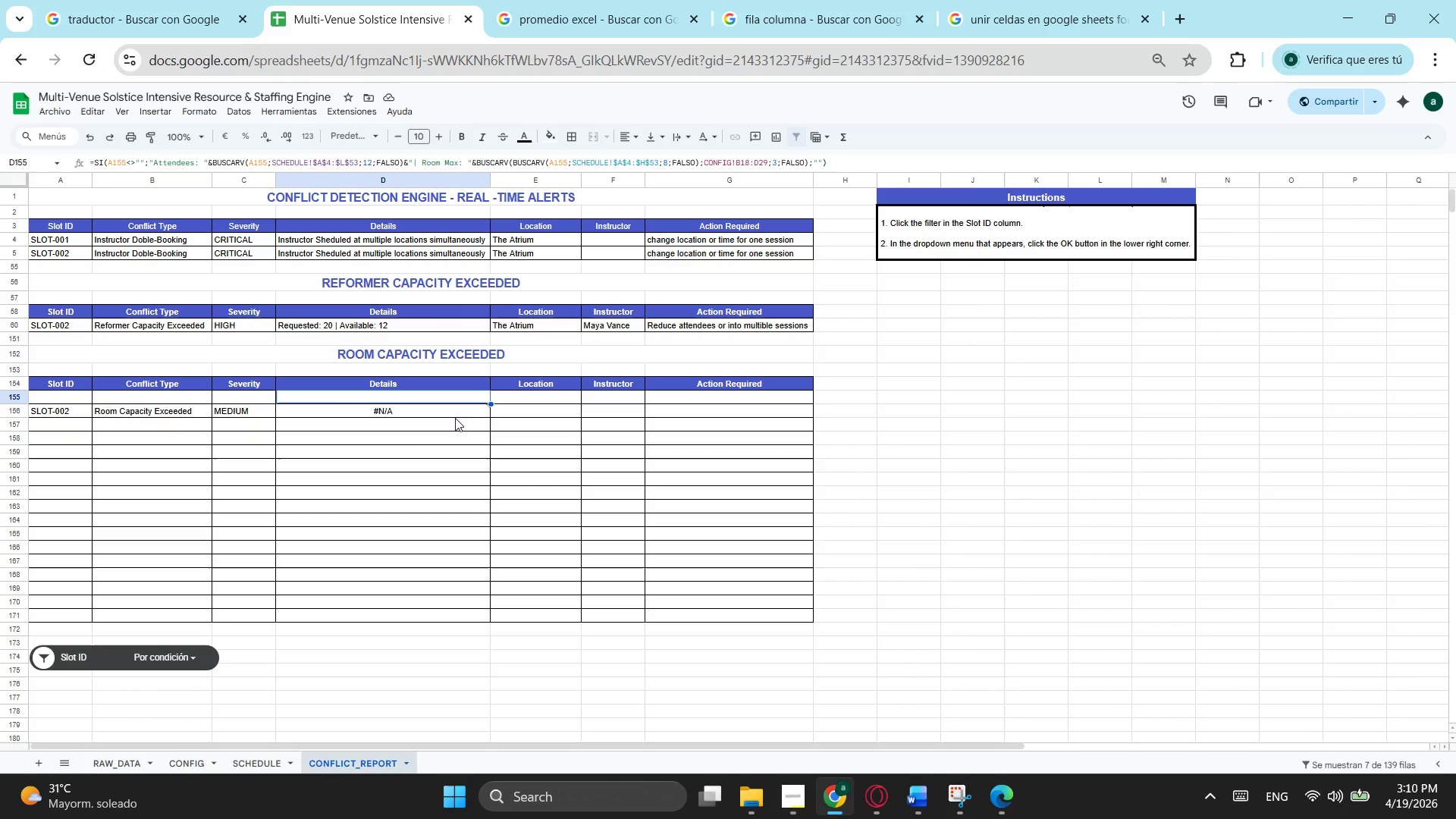 
left_click([453, 418])
 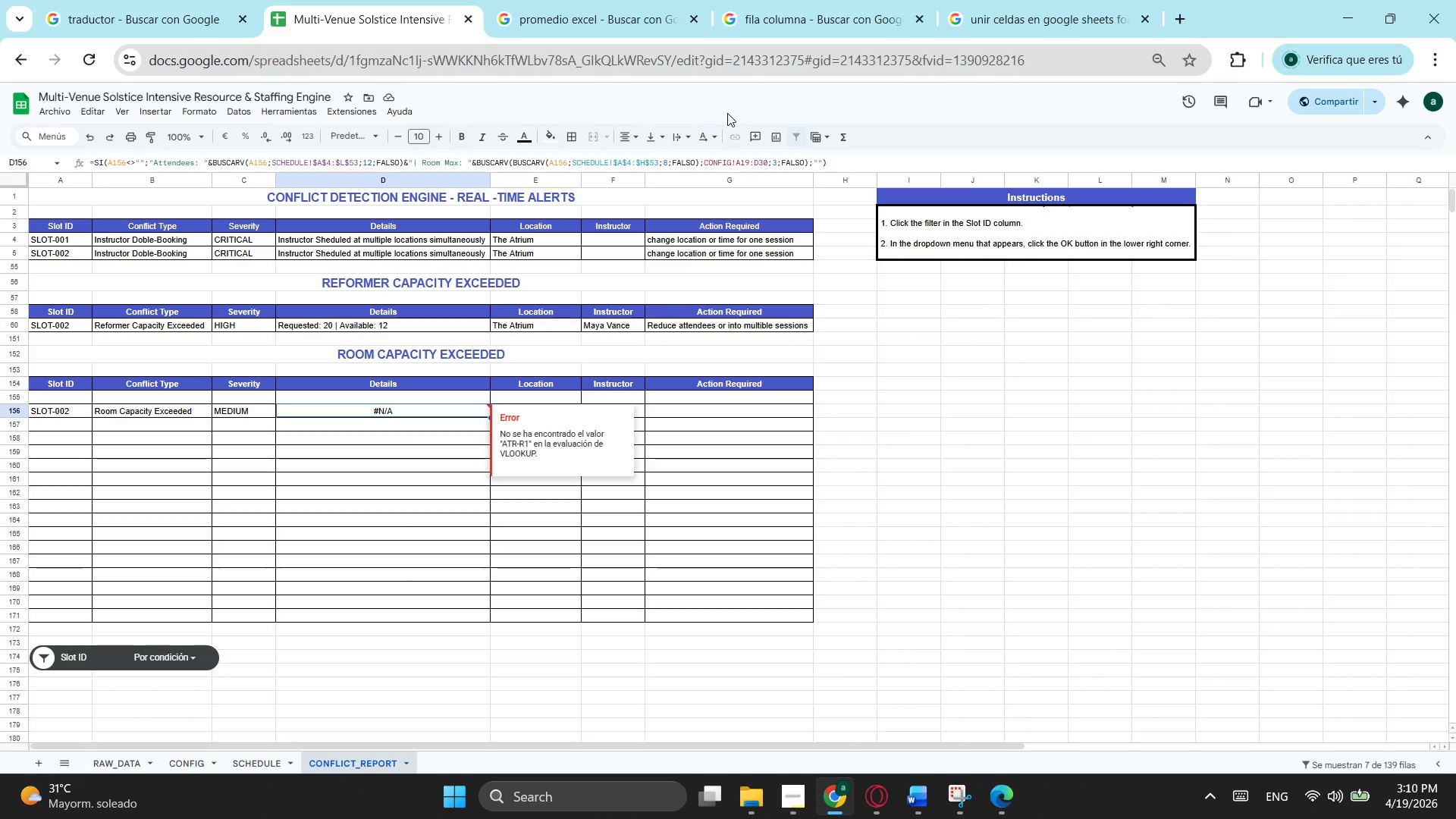 
left_click([739, 155])
 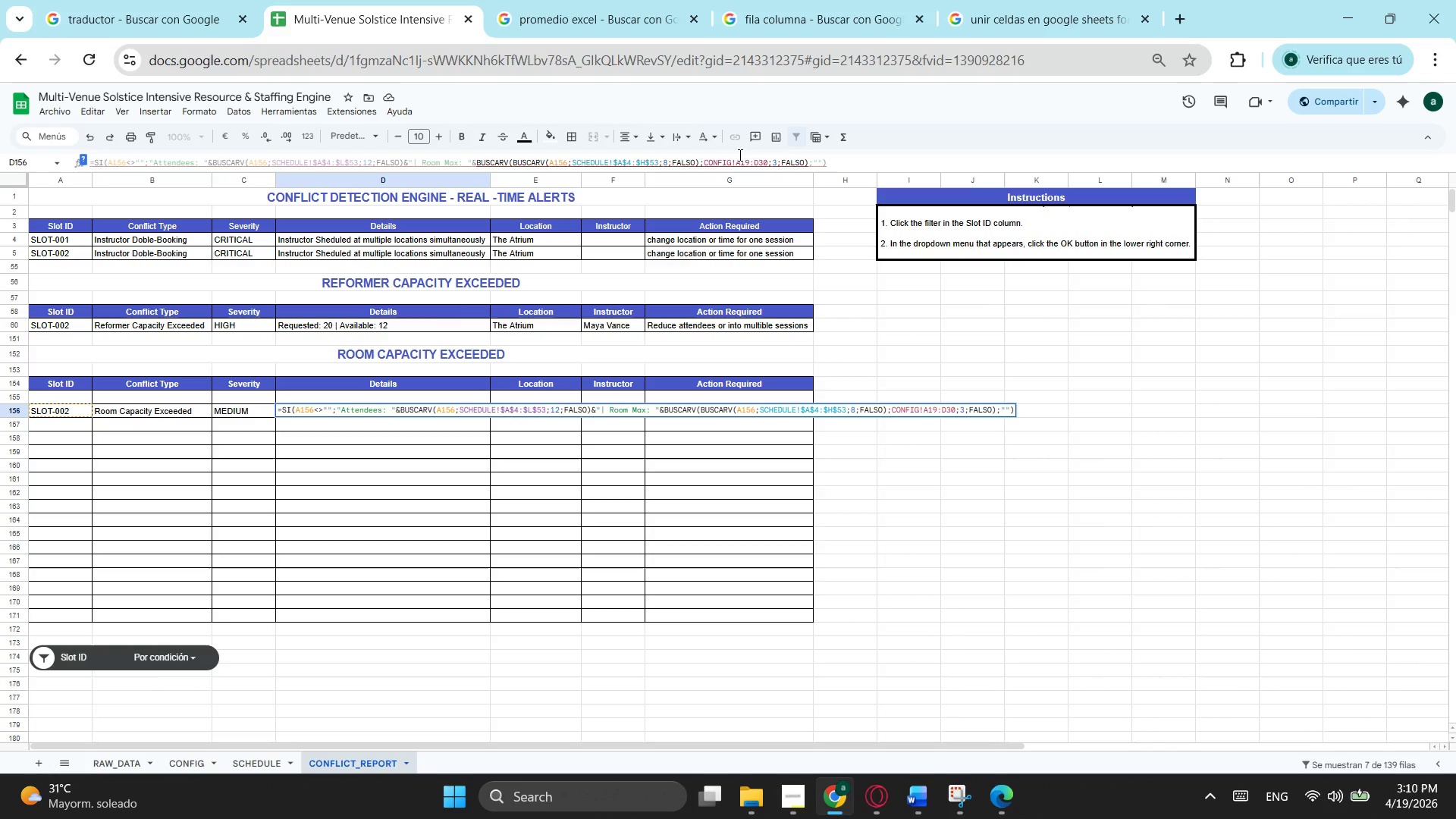 
key(Backspace)
 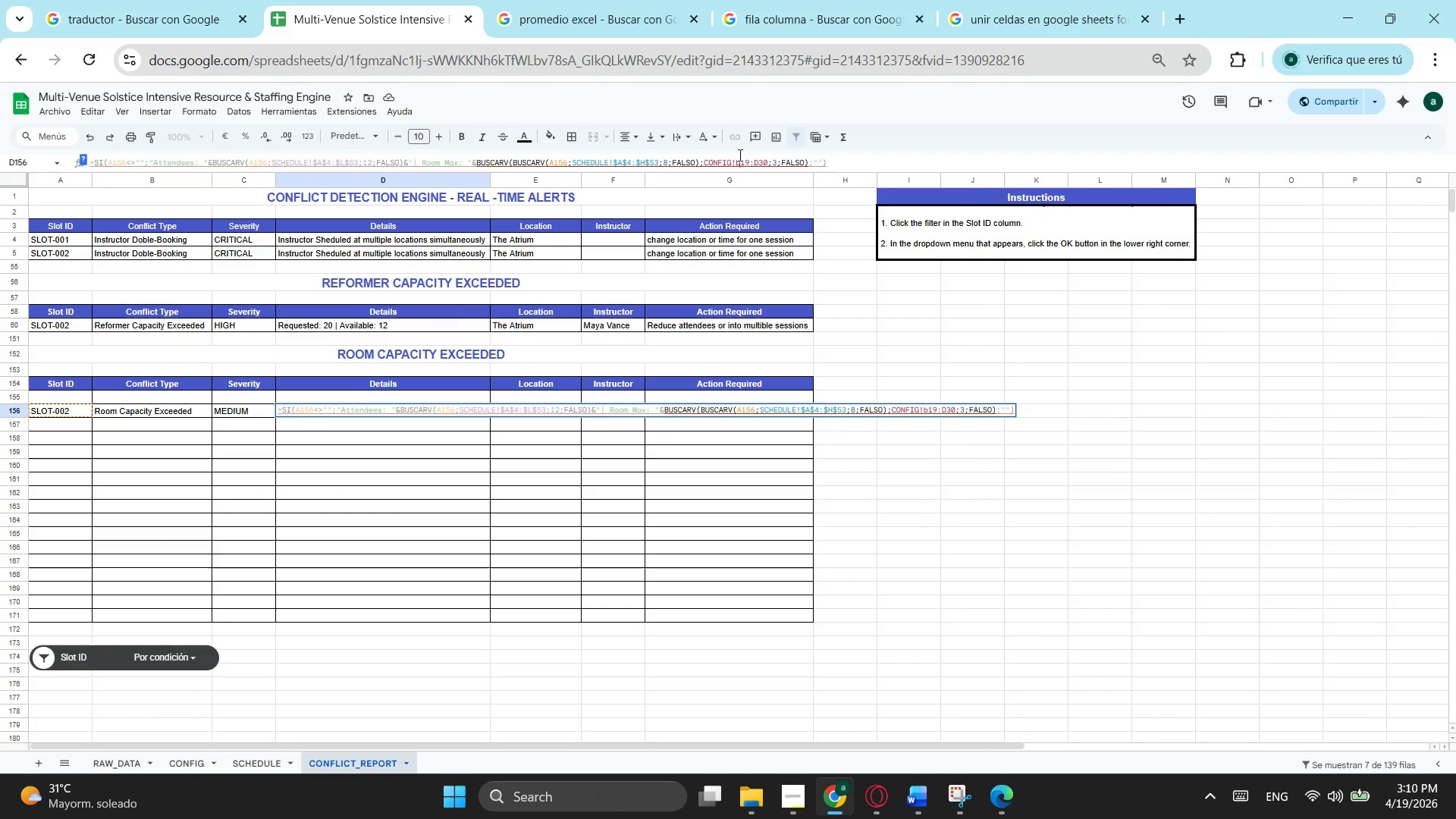 
key(B)
 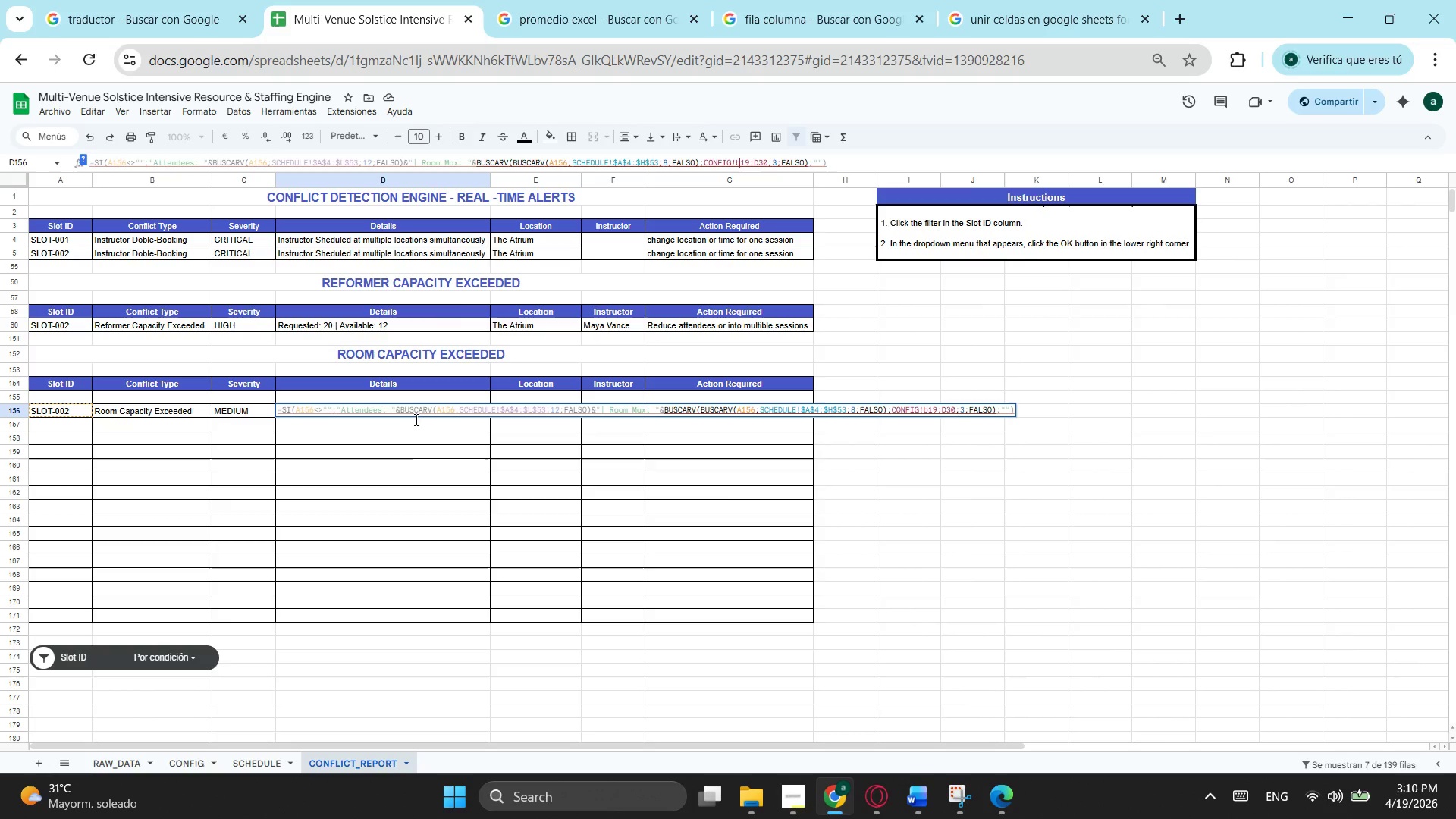 
left_click([396, 488])
 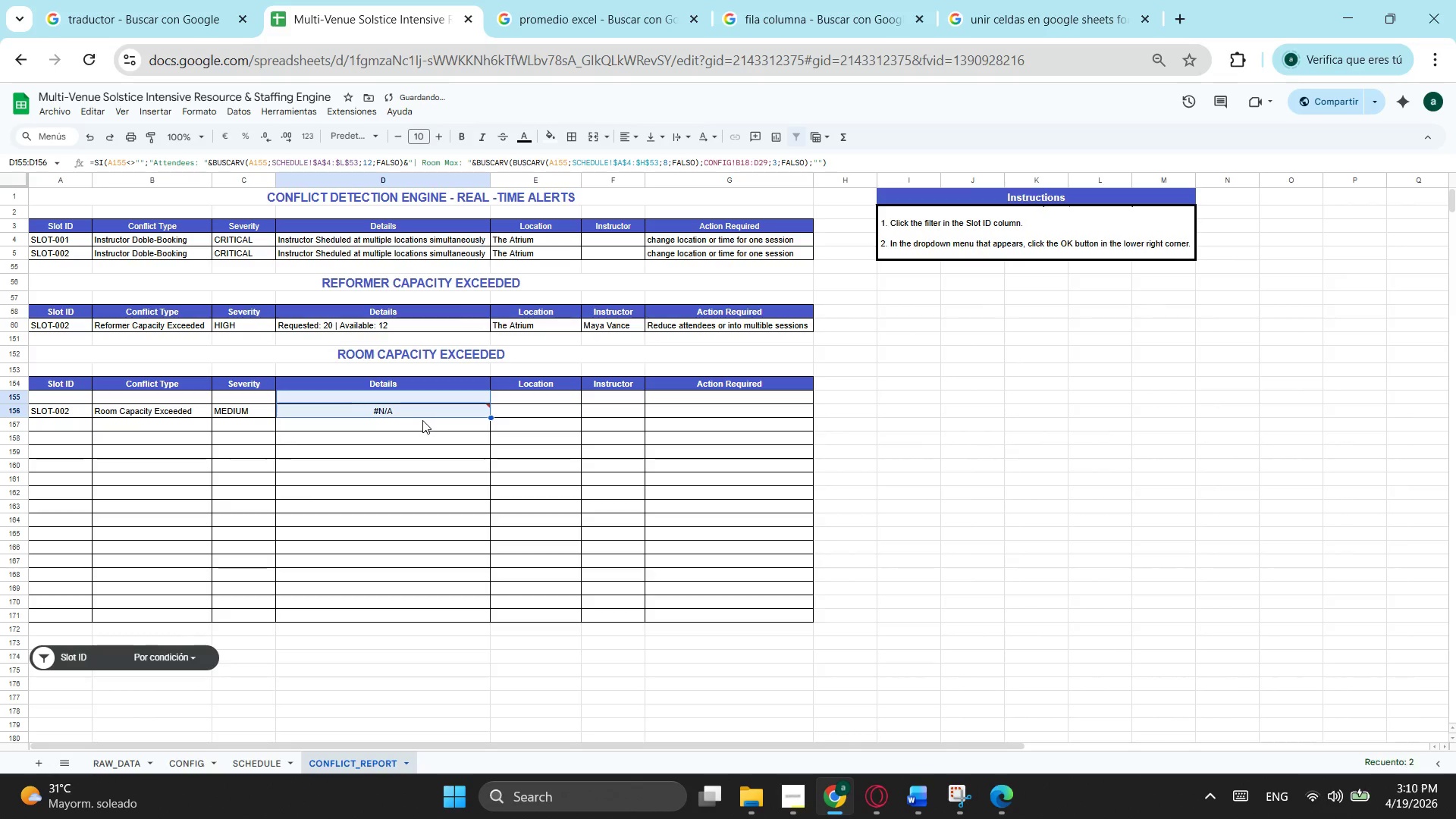 
left_click([422, 420])
 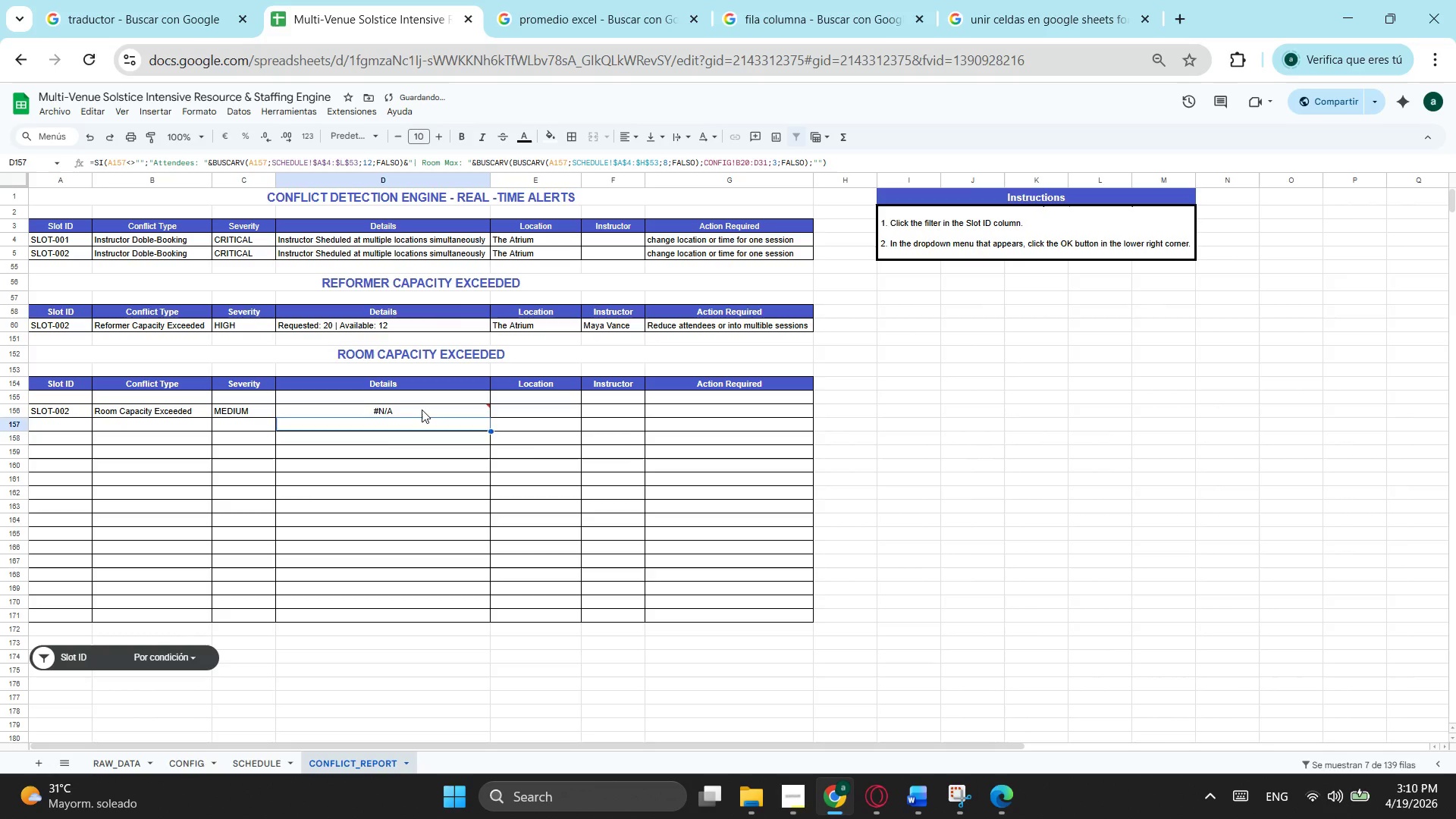 
left_click([422, 410])
 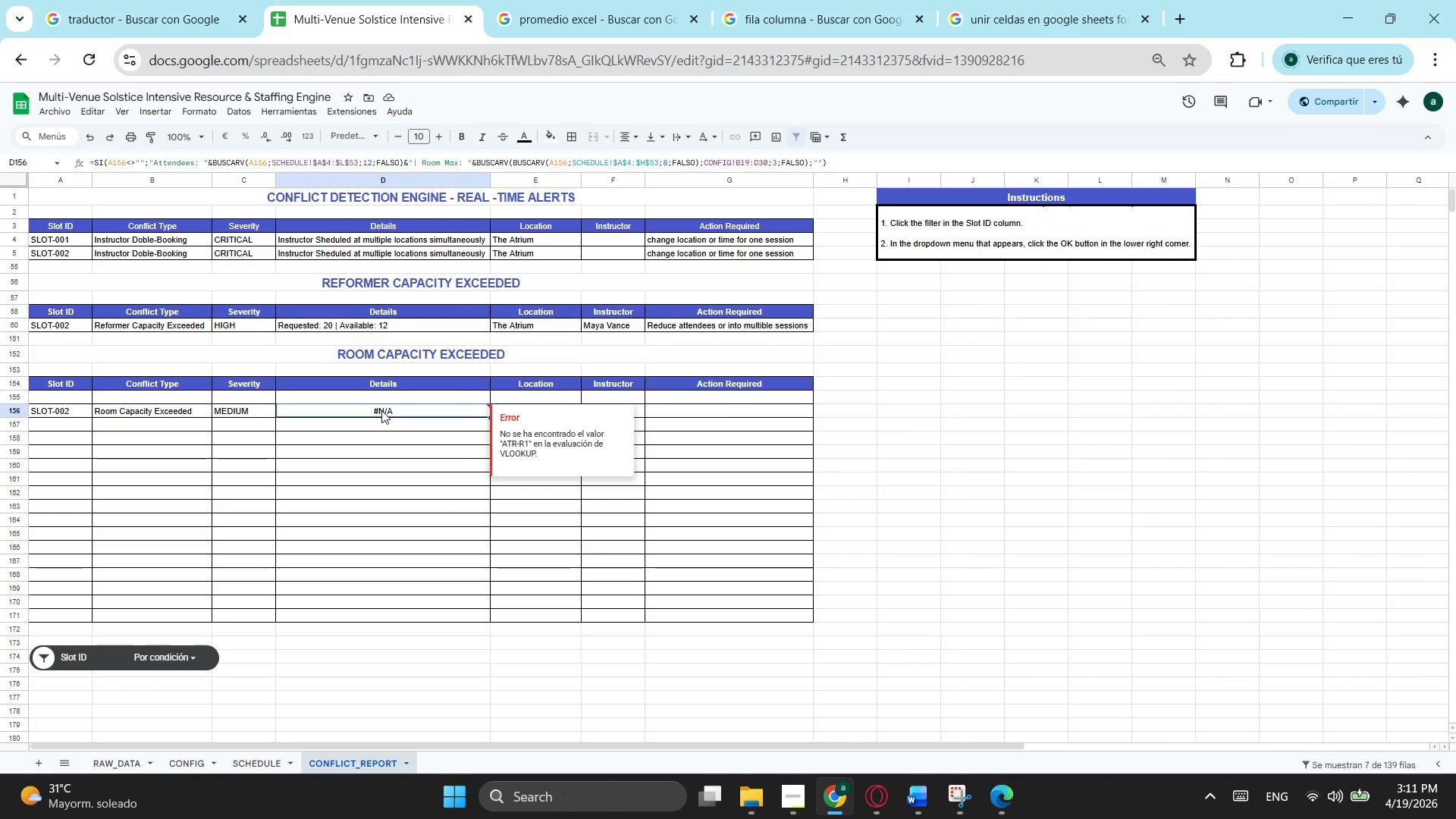 
wait(50.91)
 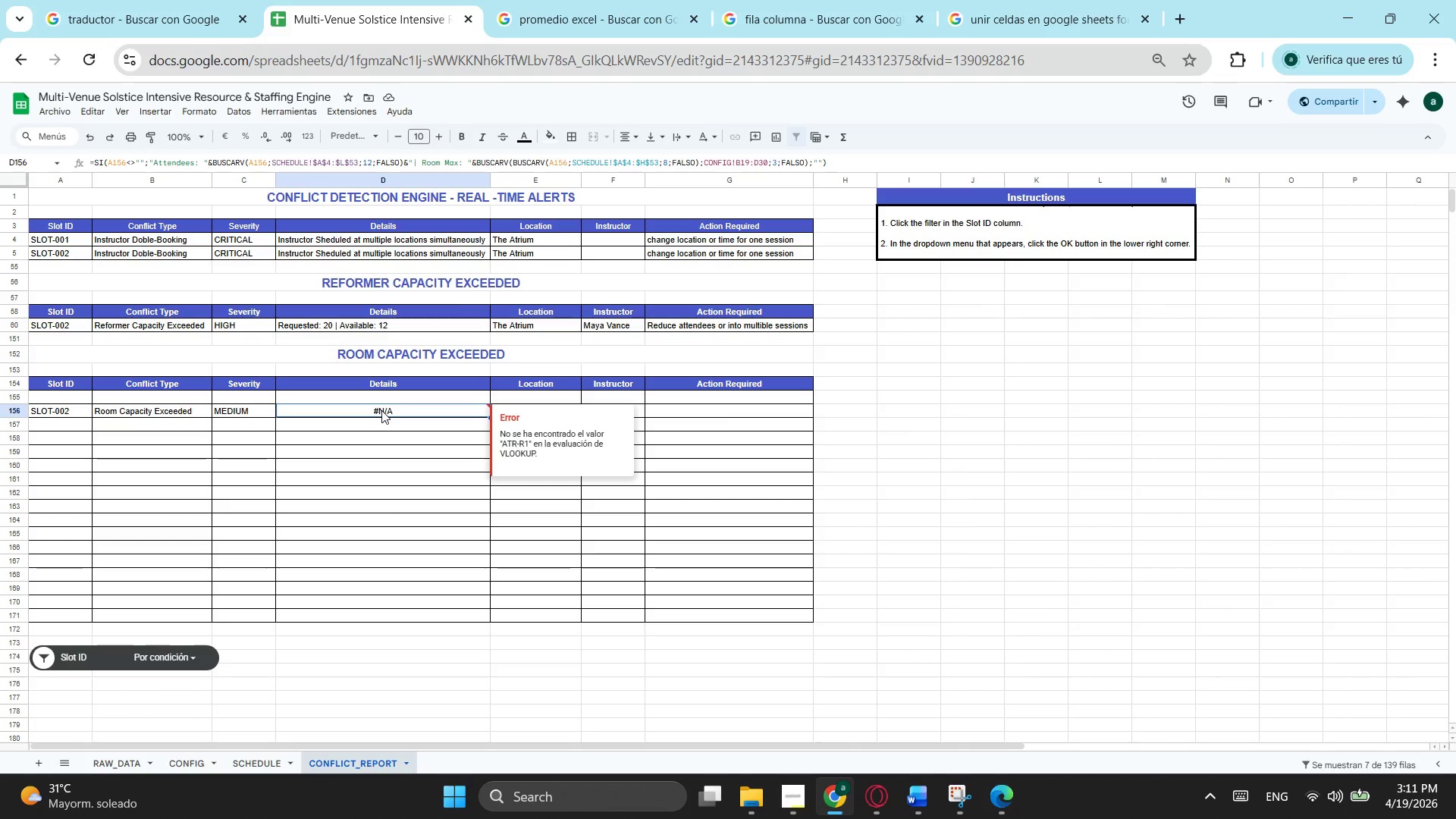 
left_click([254, 755])
 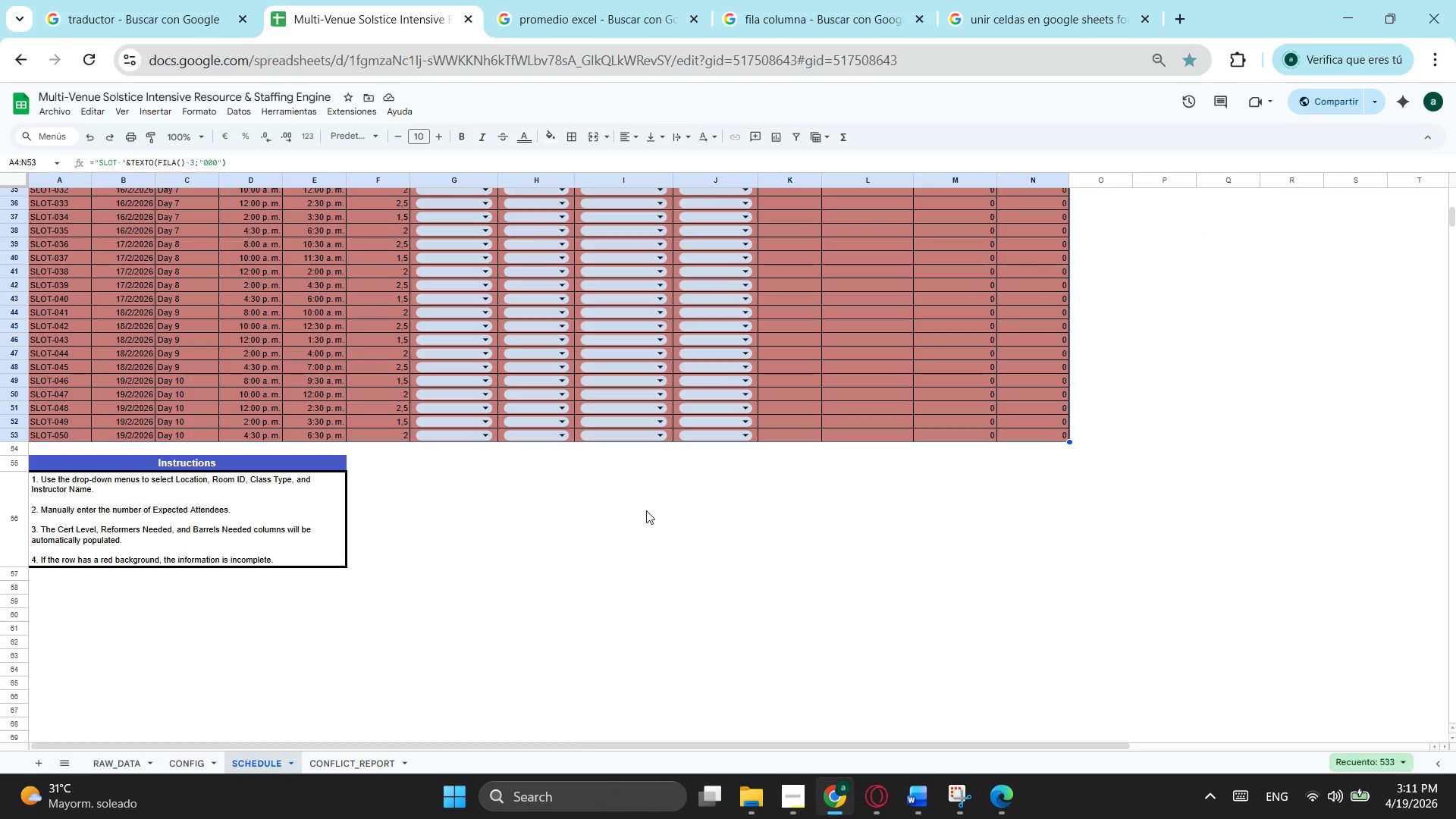 
scroll: coordinate [652, 507], scroll_direction: up, amount: 4.0
 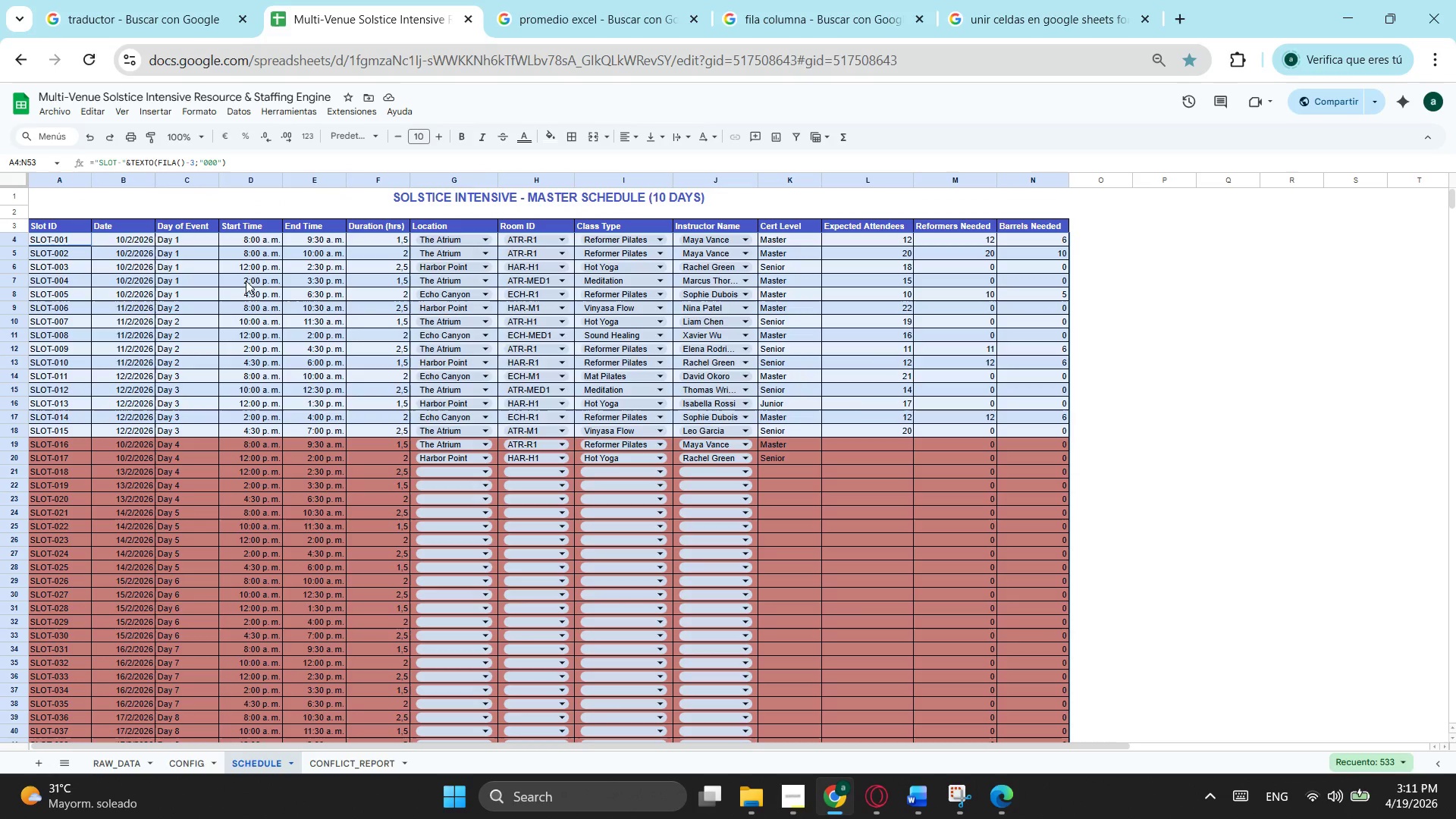 
wait(5.6)
 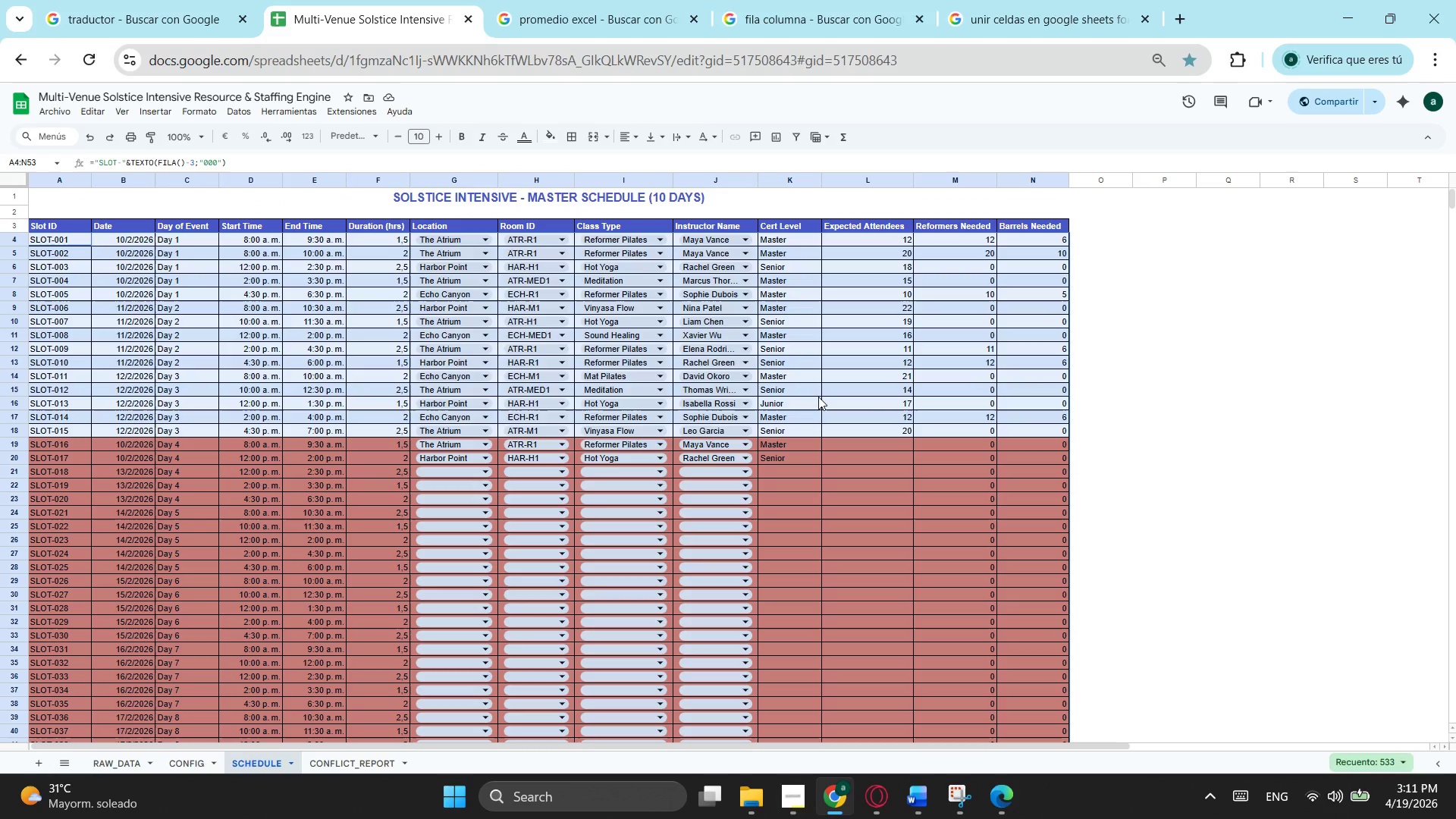 
left_click([121, 235])
 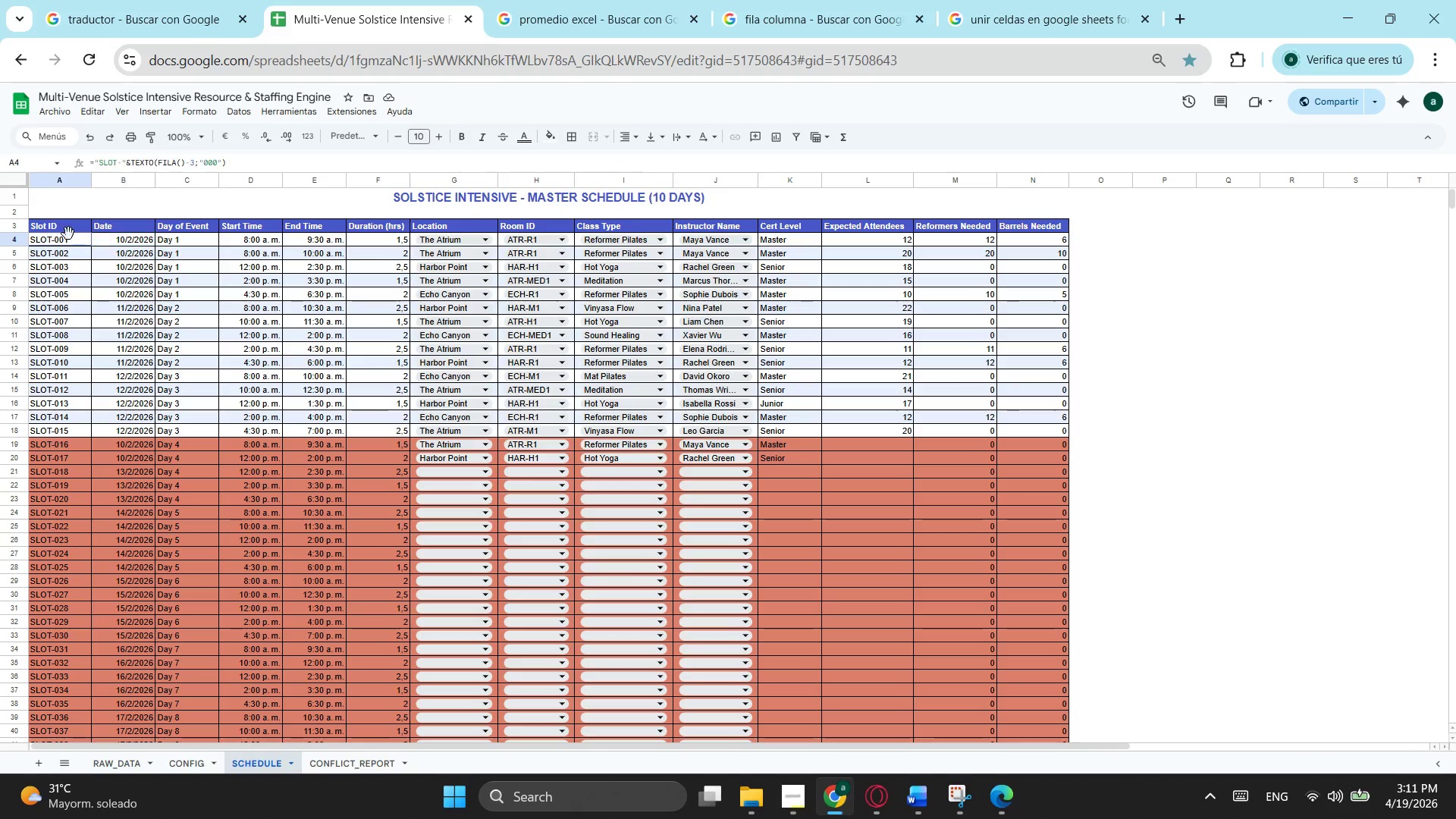 
left_click([68, 234])
 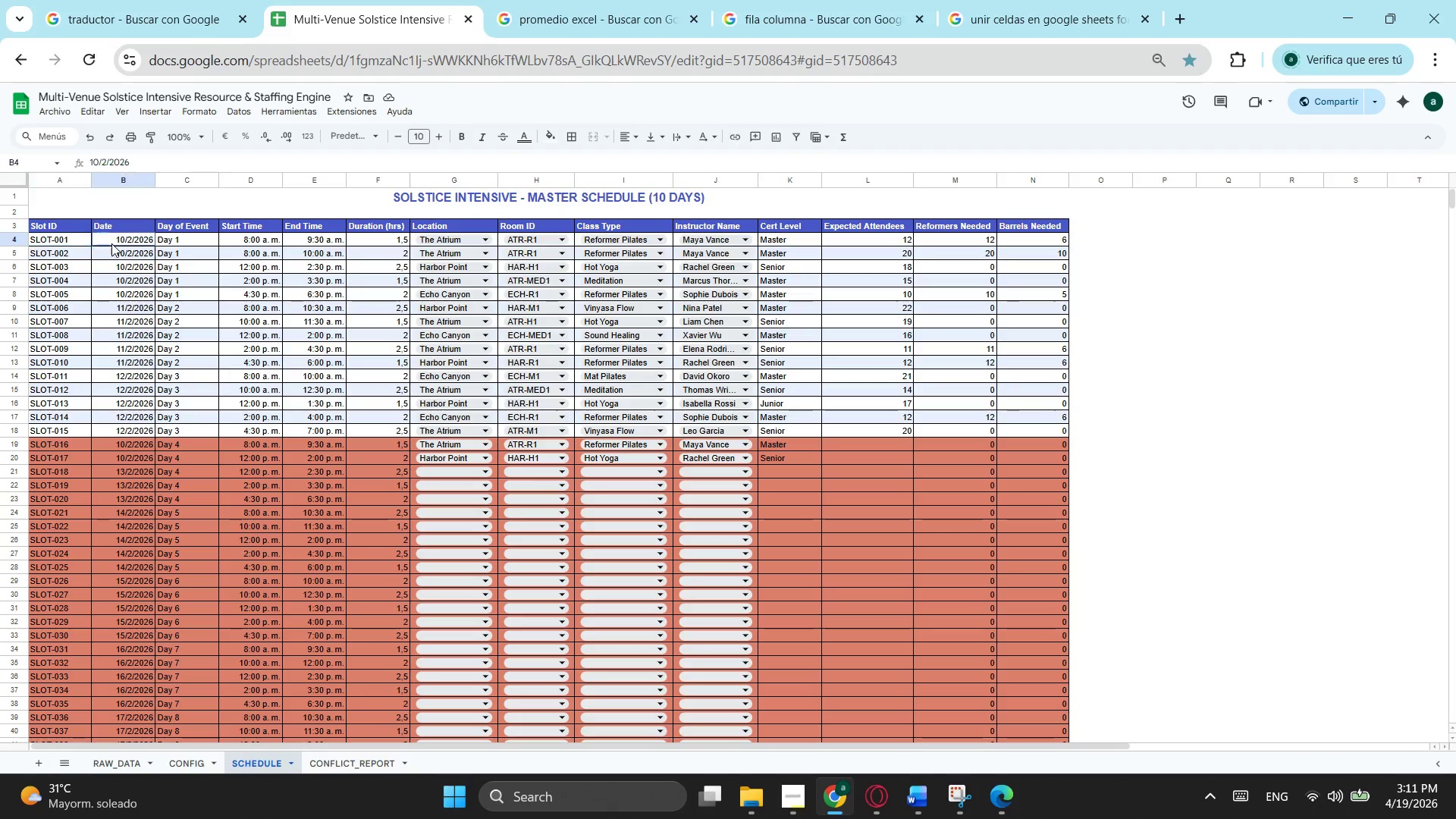 
left_click([111, 243])
 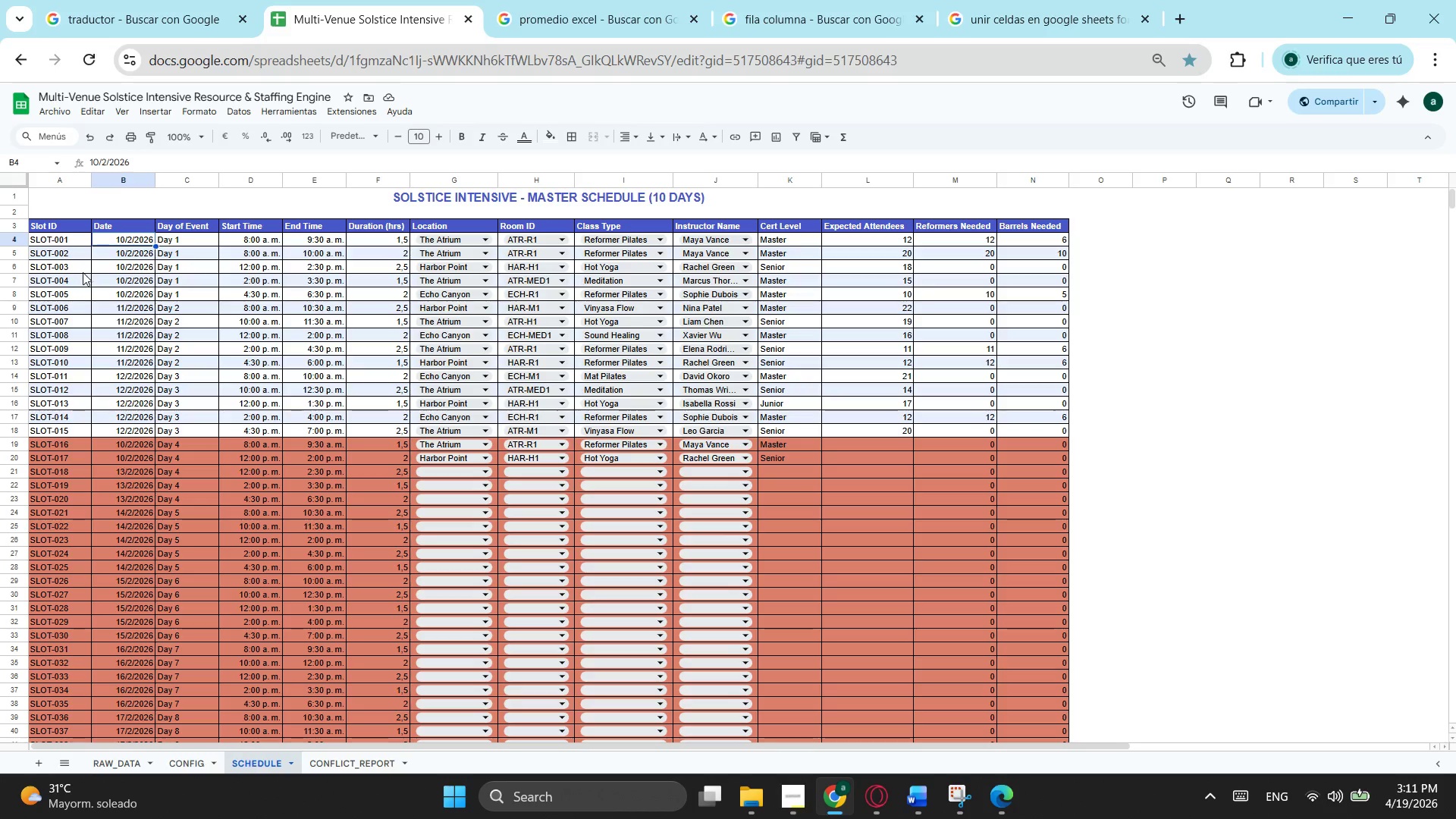 
left_click([58, 314])
 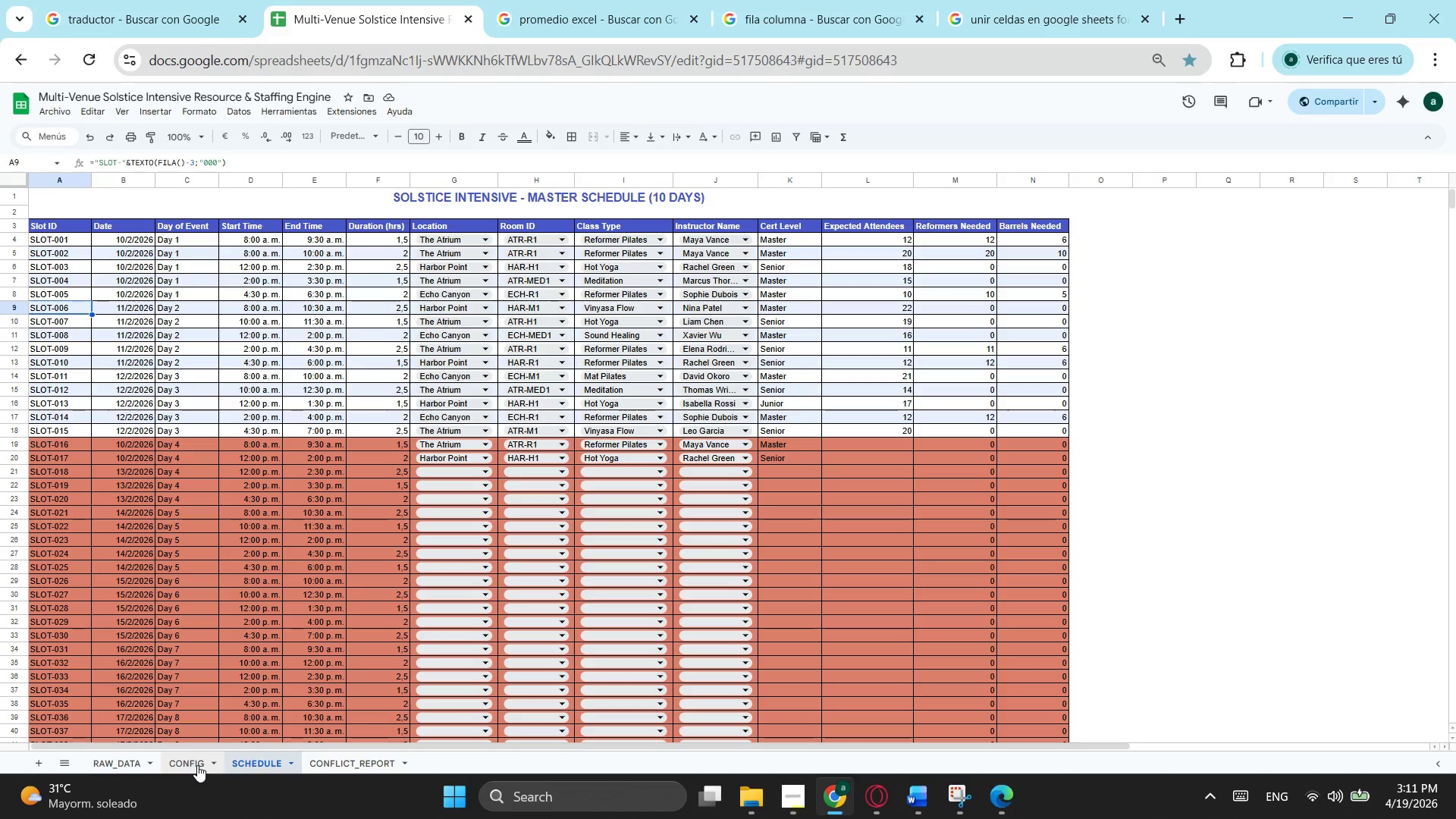 
wait(12.09)
 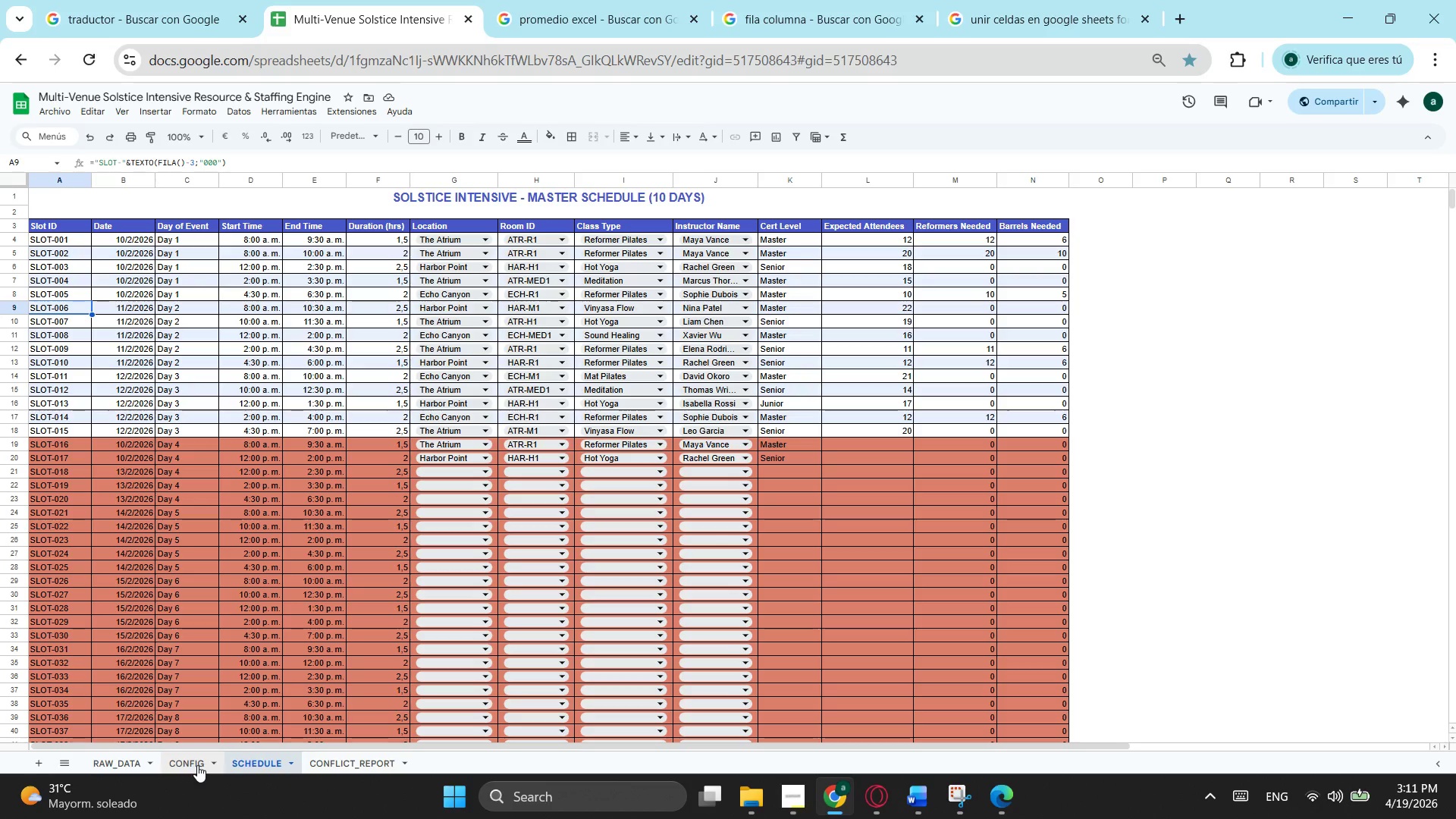 
left_click([177, 767])
 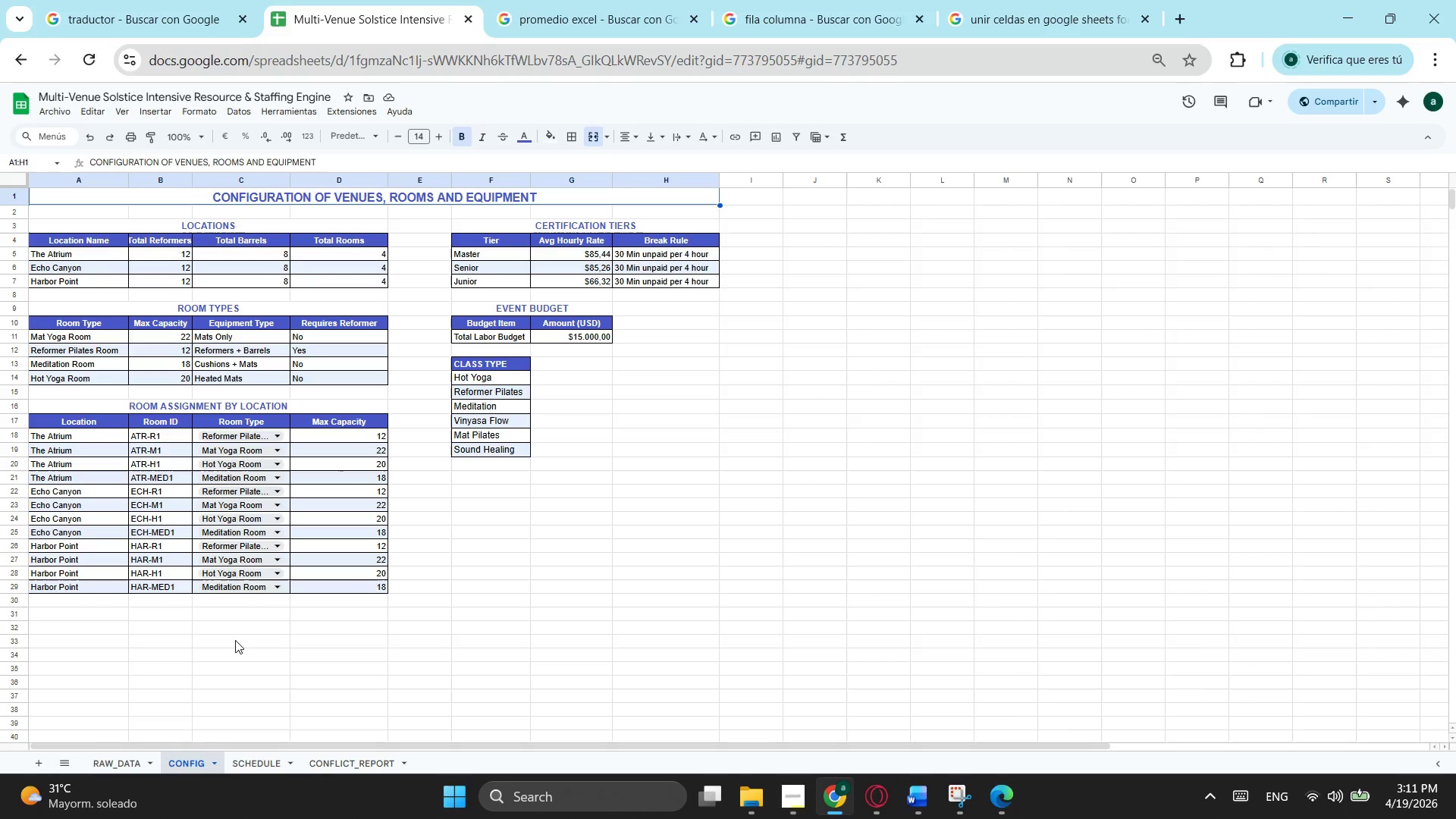 
wait(6.55)
 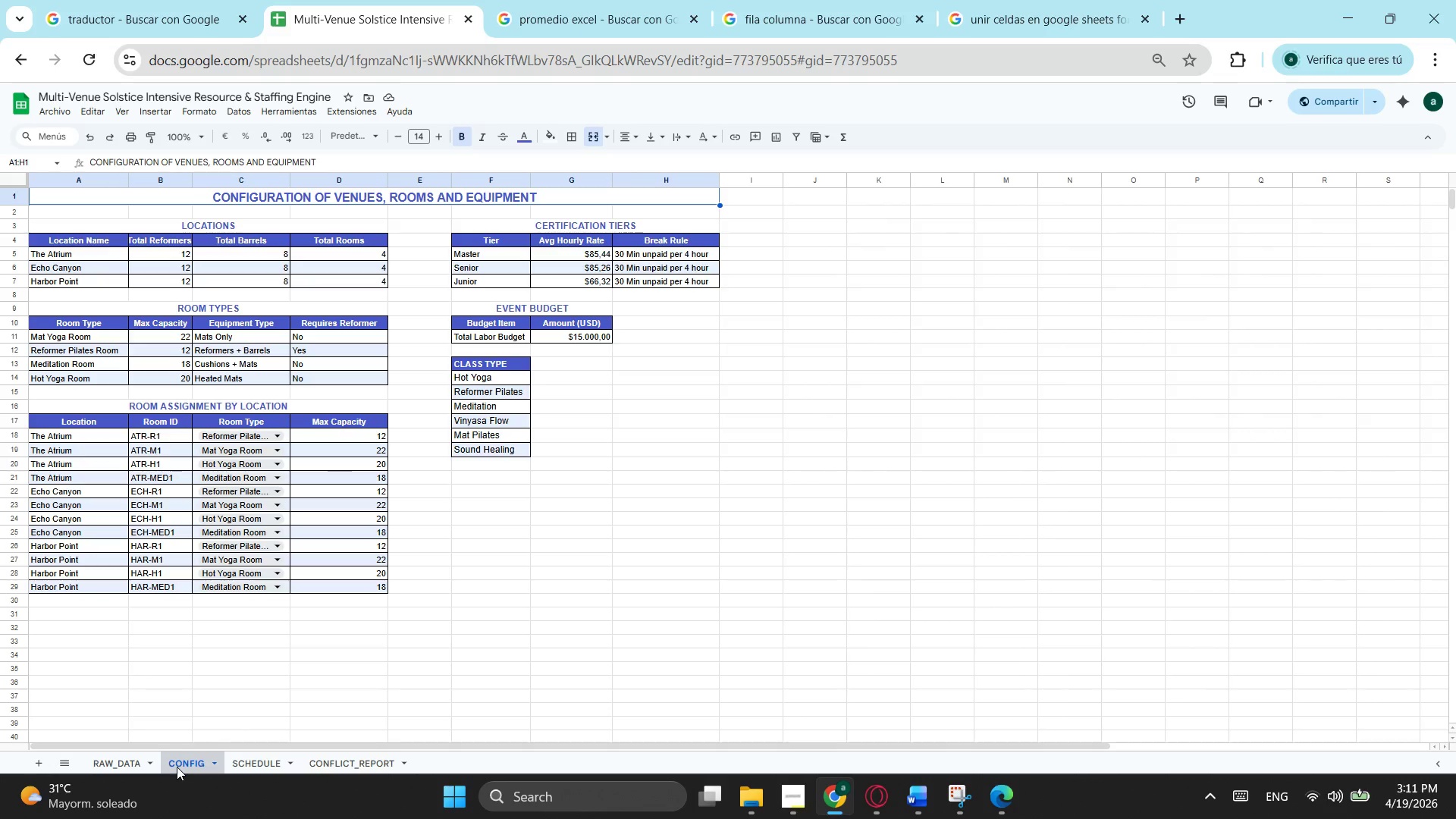 
left_click([263, 769])
 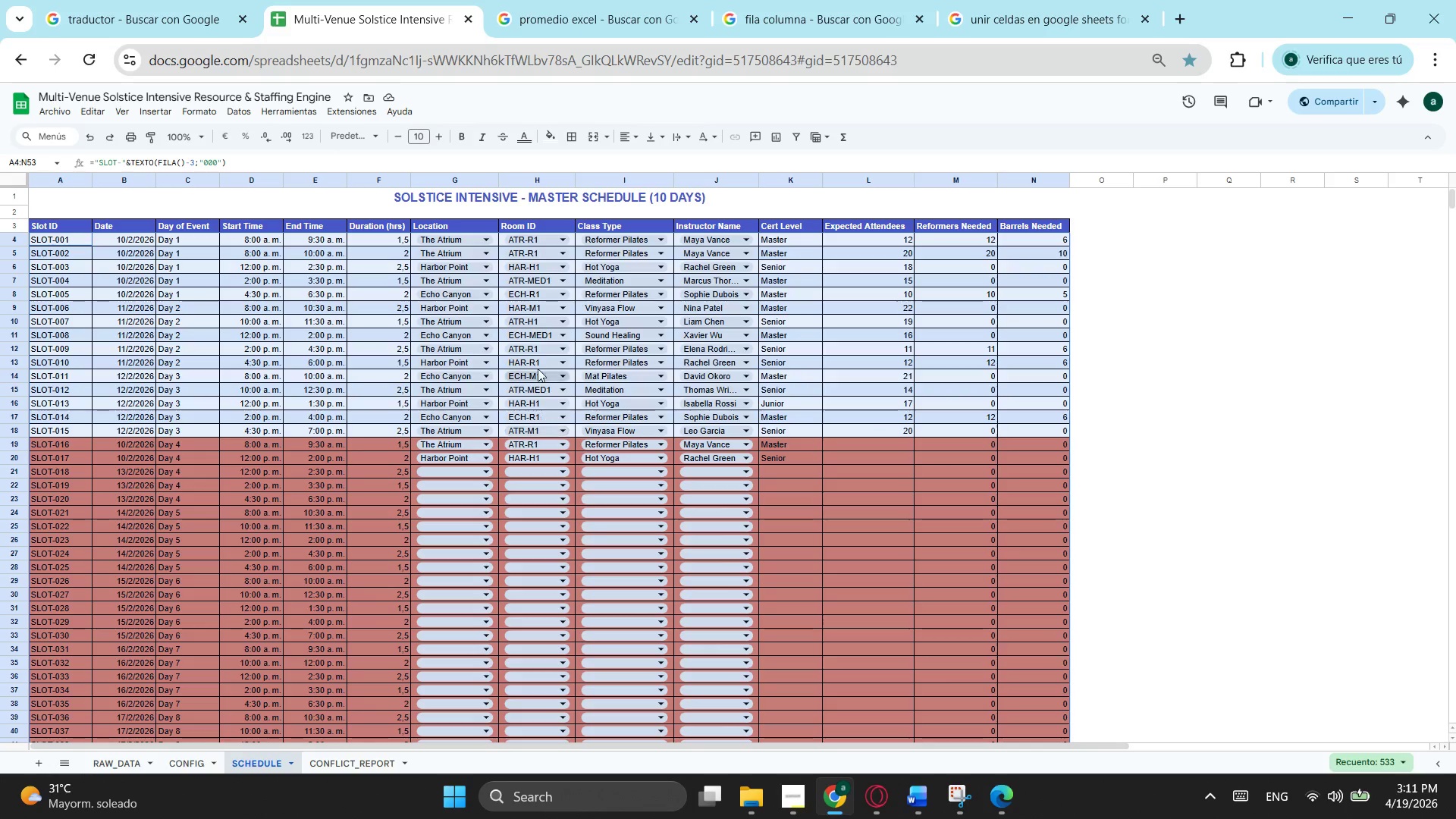 
left_click([530, 326])
 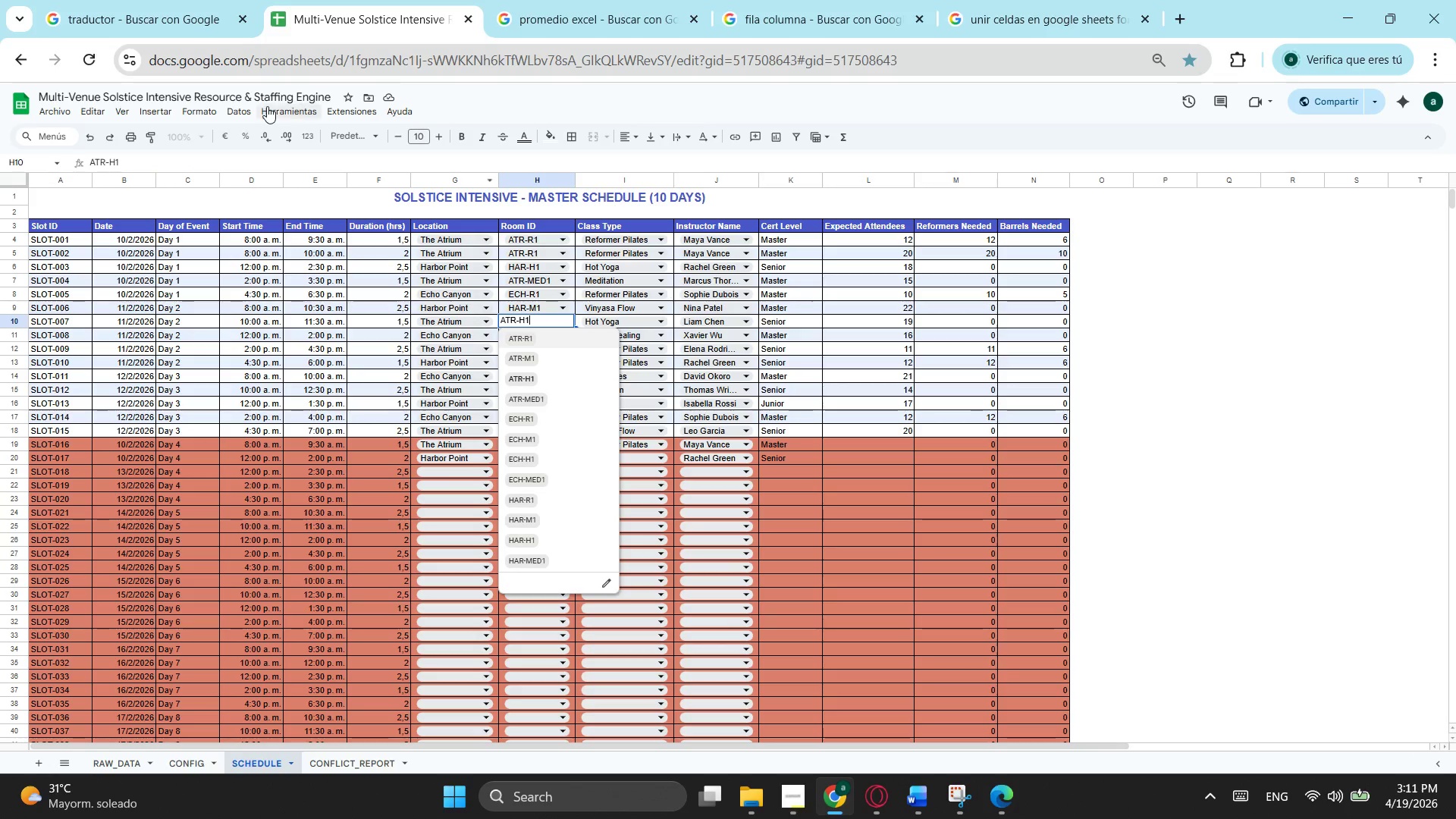 
left_click([246, 108])
 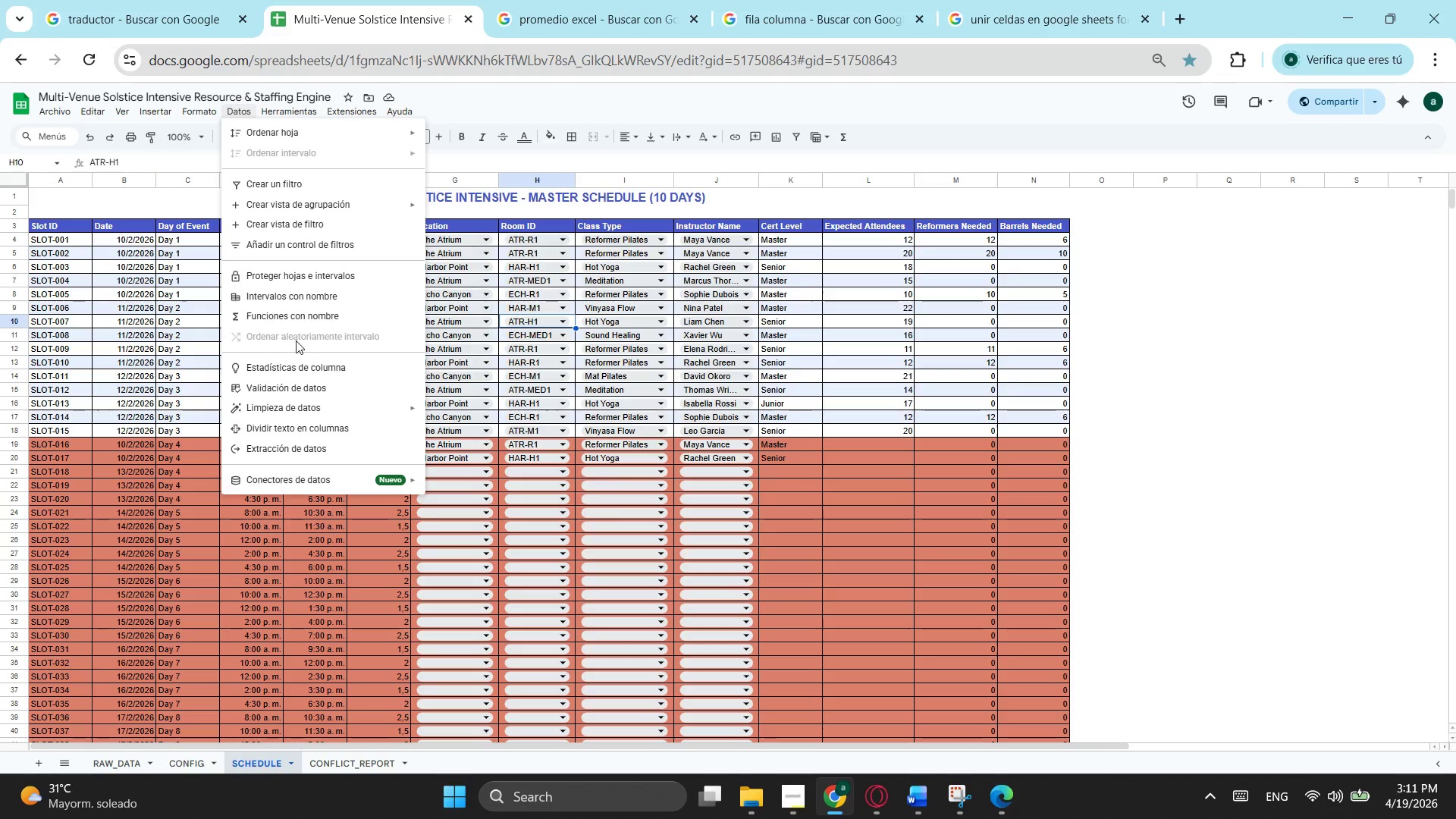 
left_click([296, 391])
 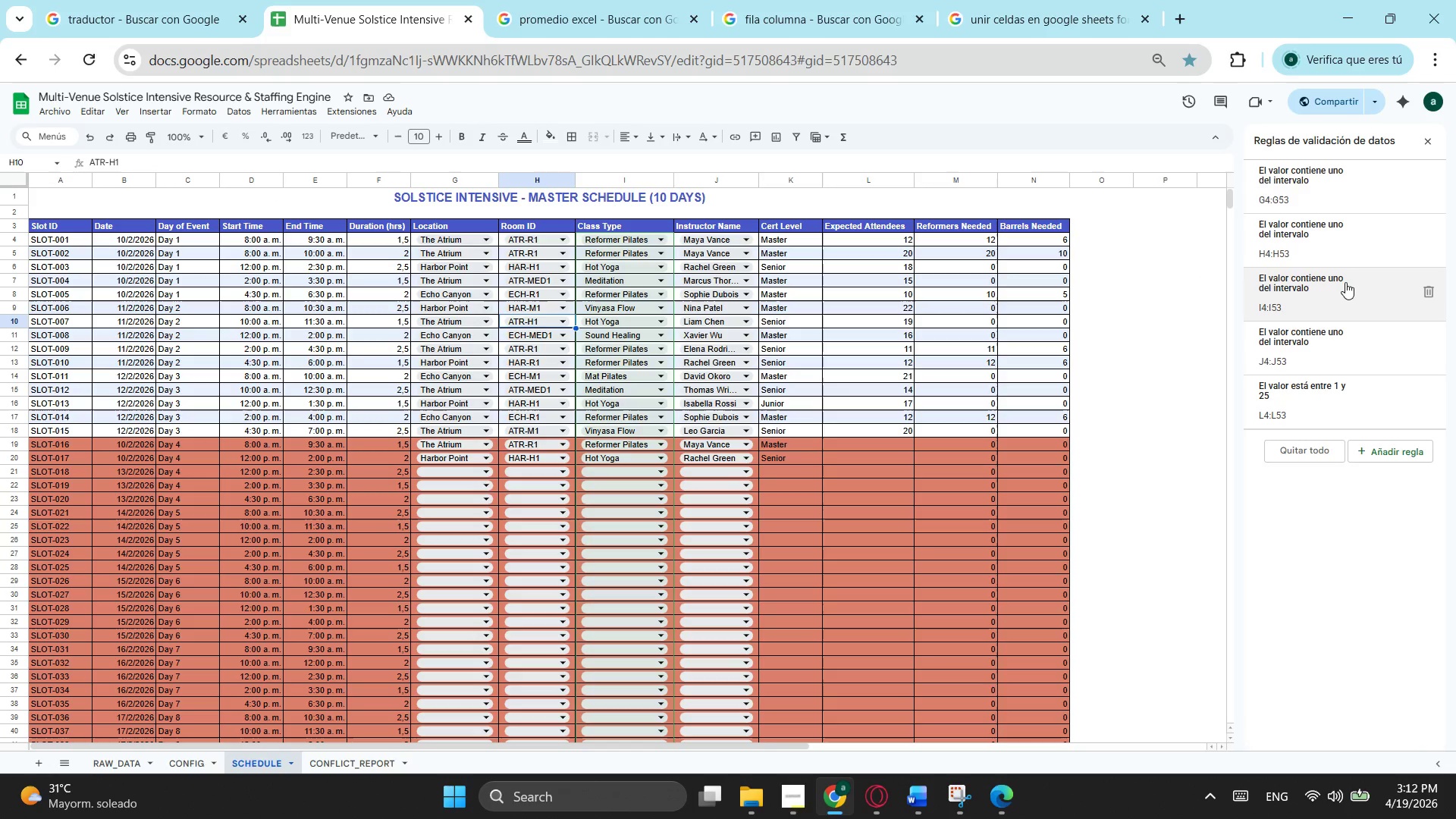 
left_click([1345, 246])
 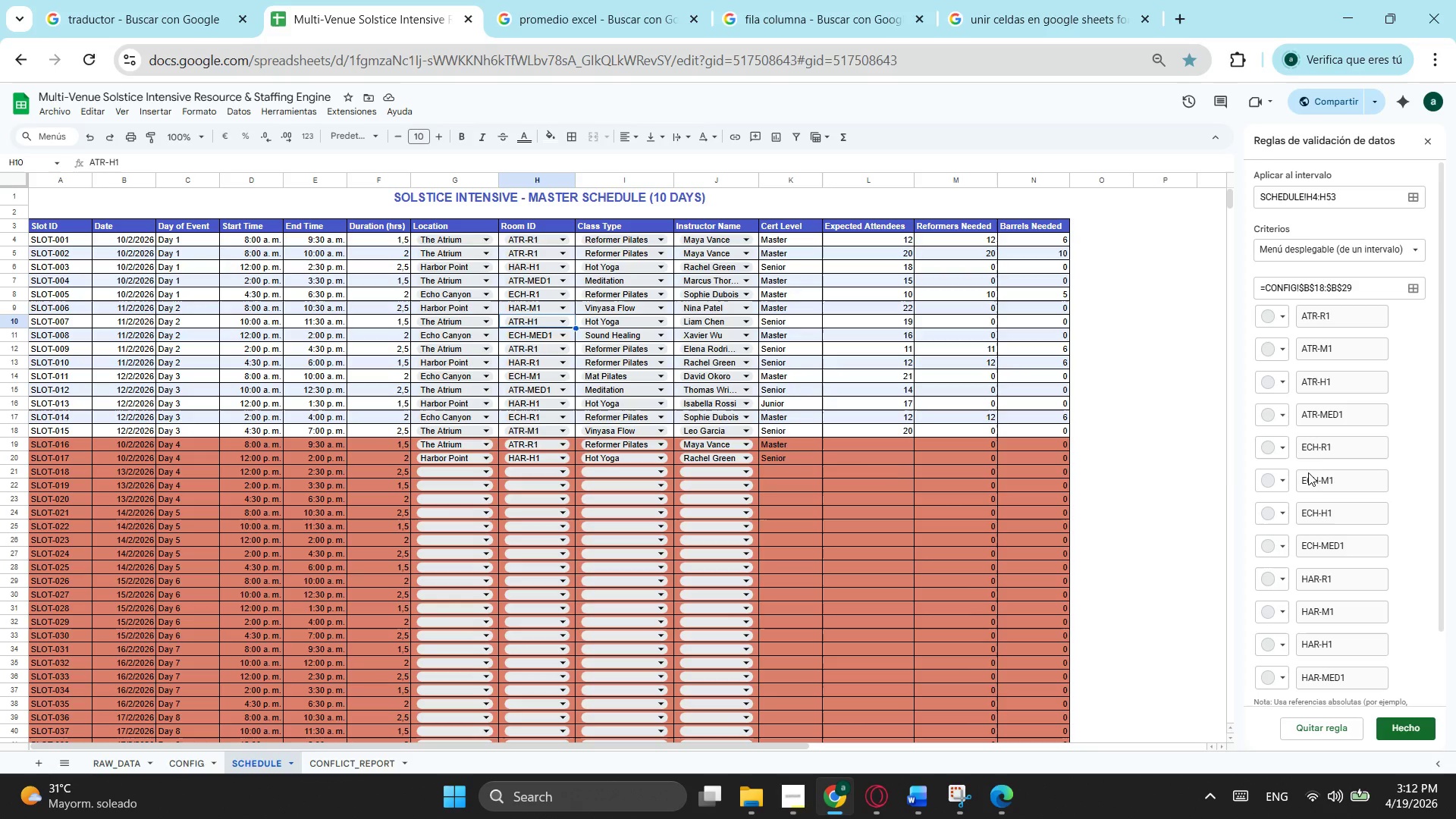 
wait(9.94)
 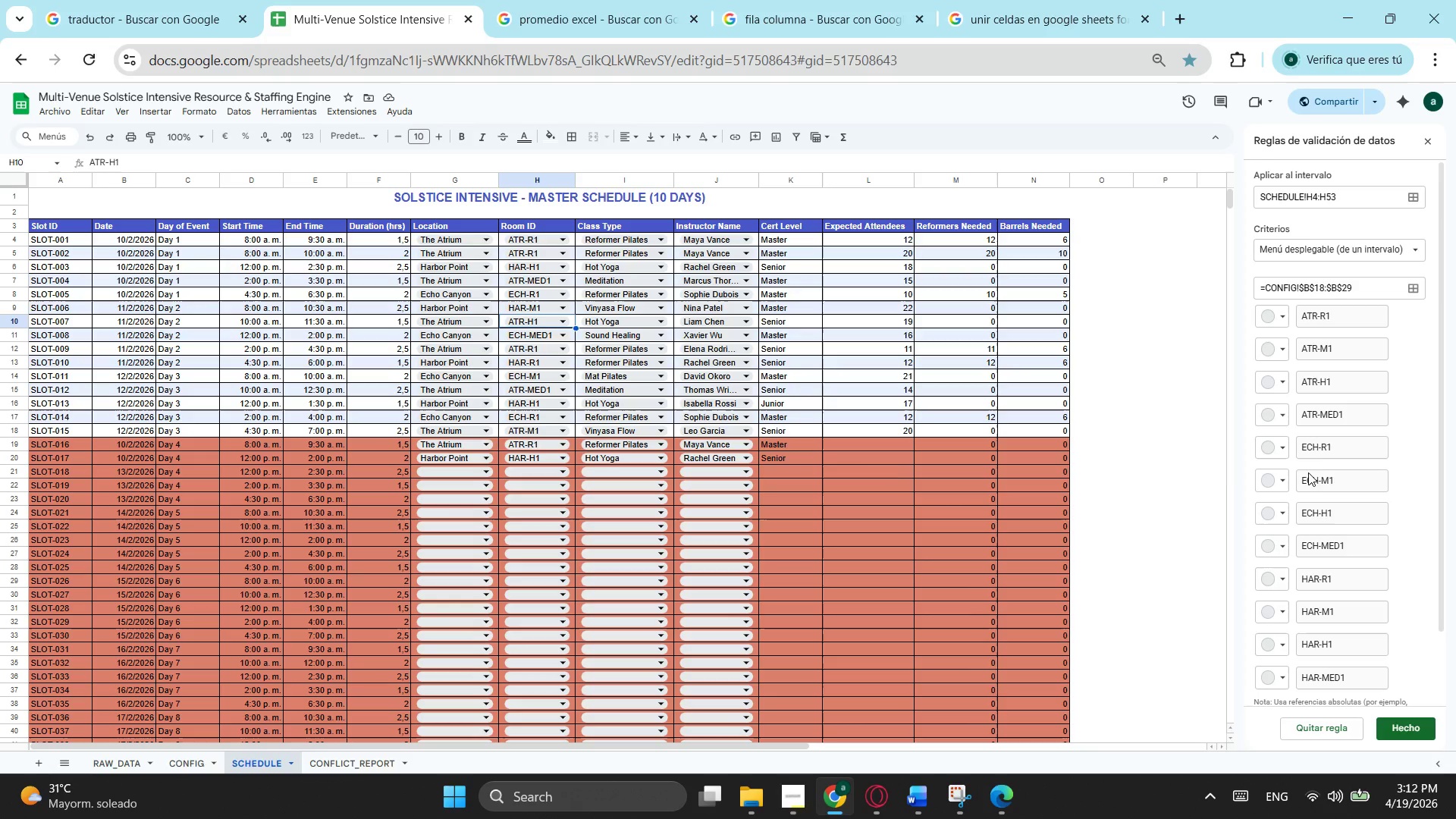 
key(Escape)
 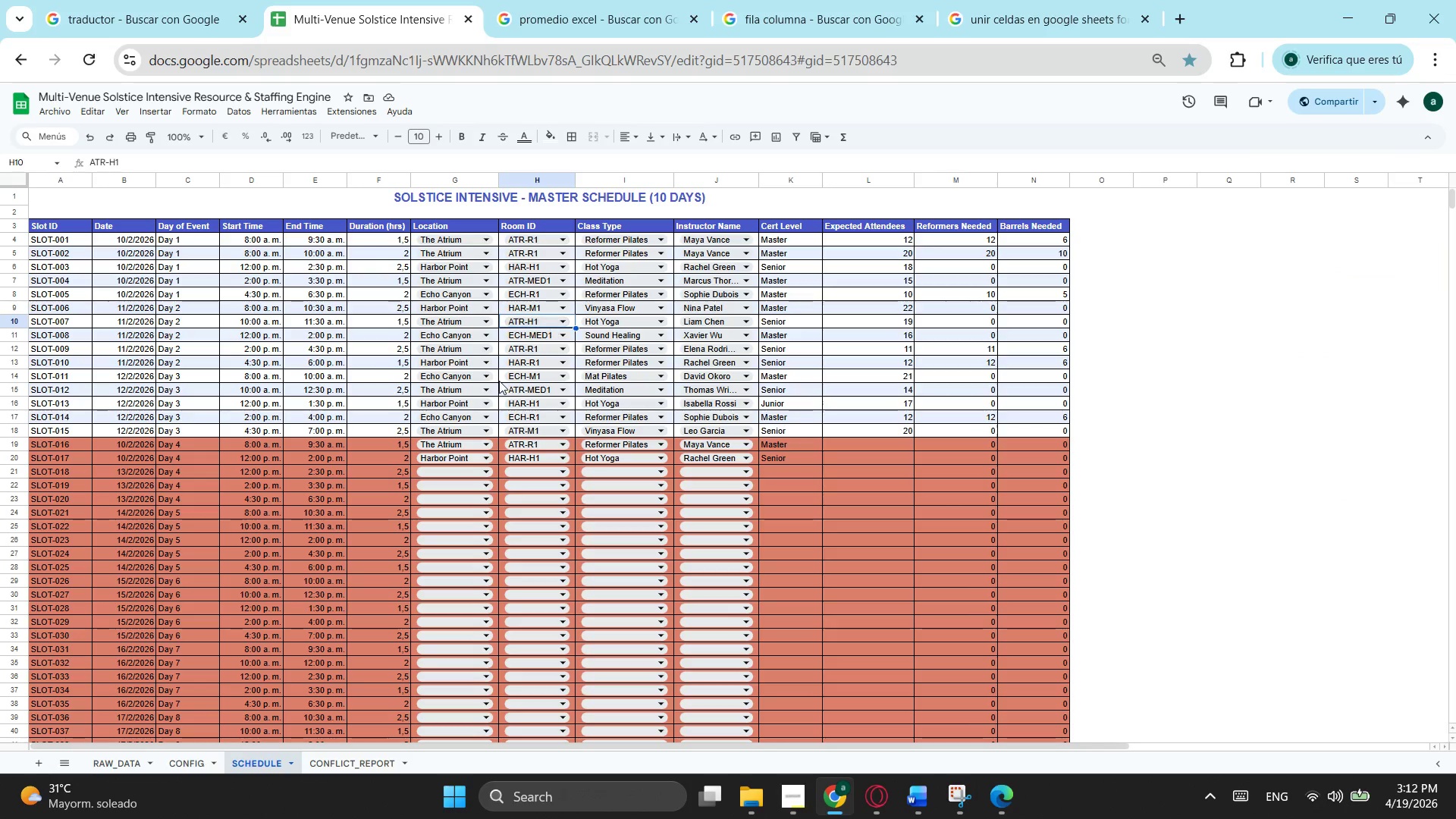 
mouse_move([209, 760])
 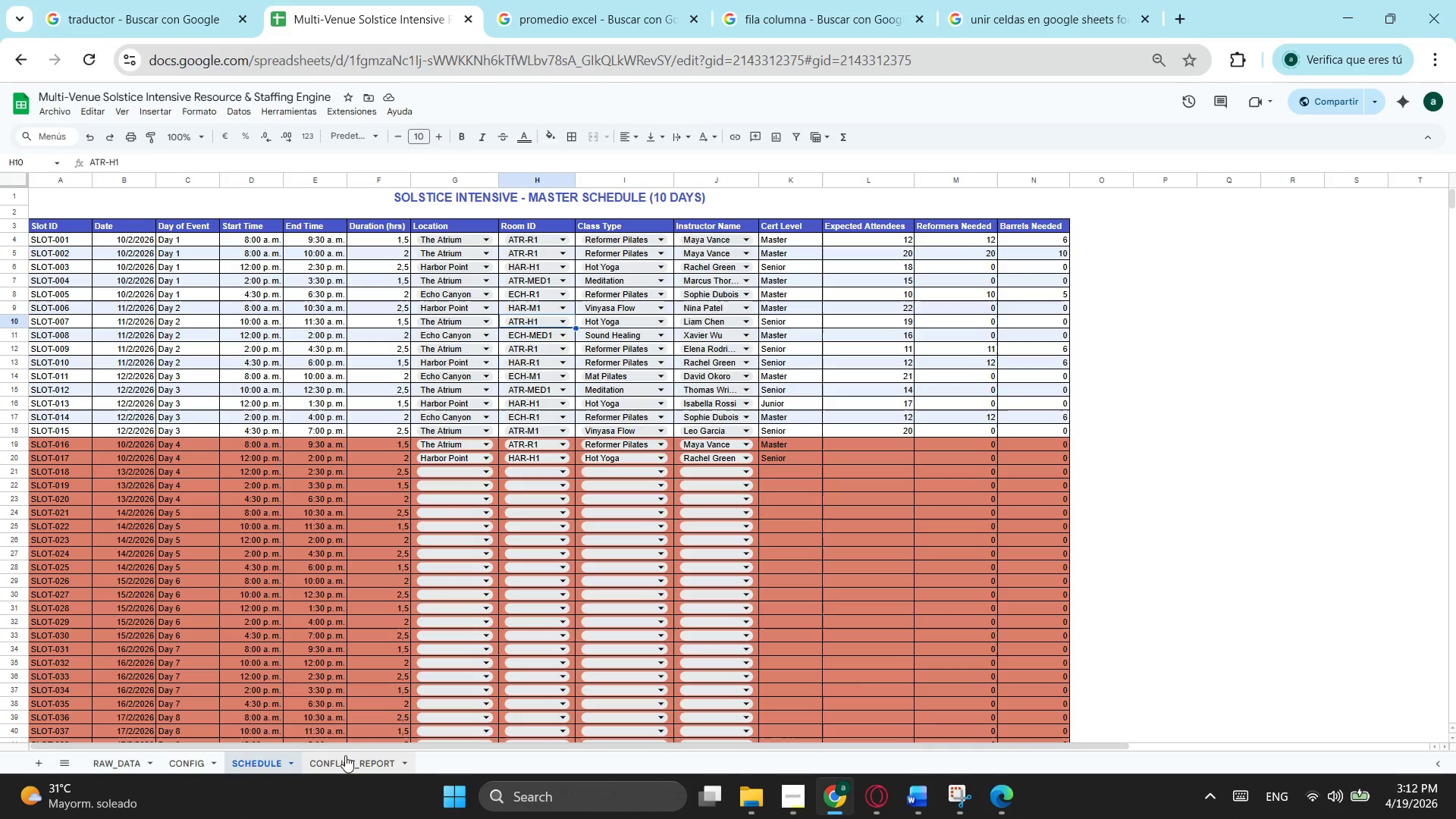 
left_click([345, 755])
 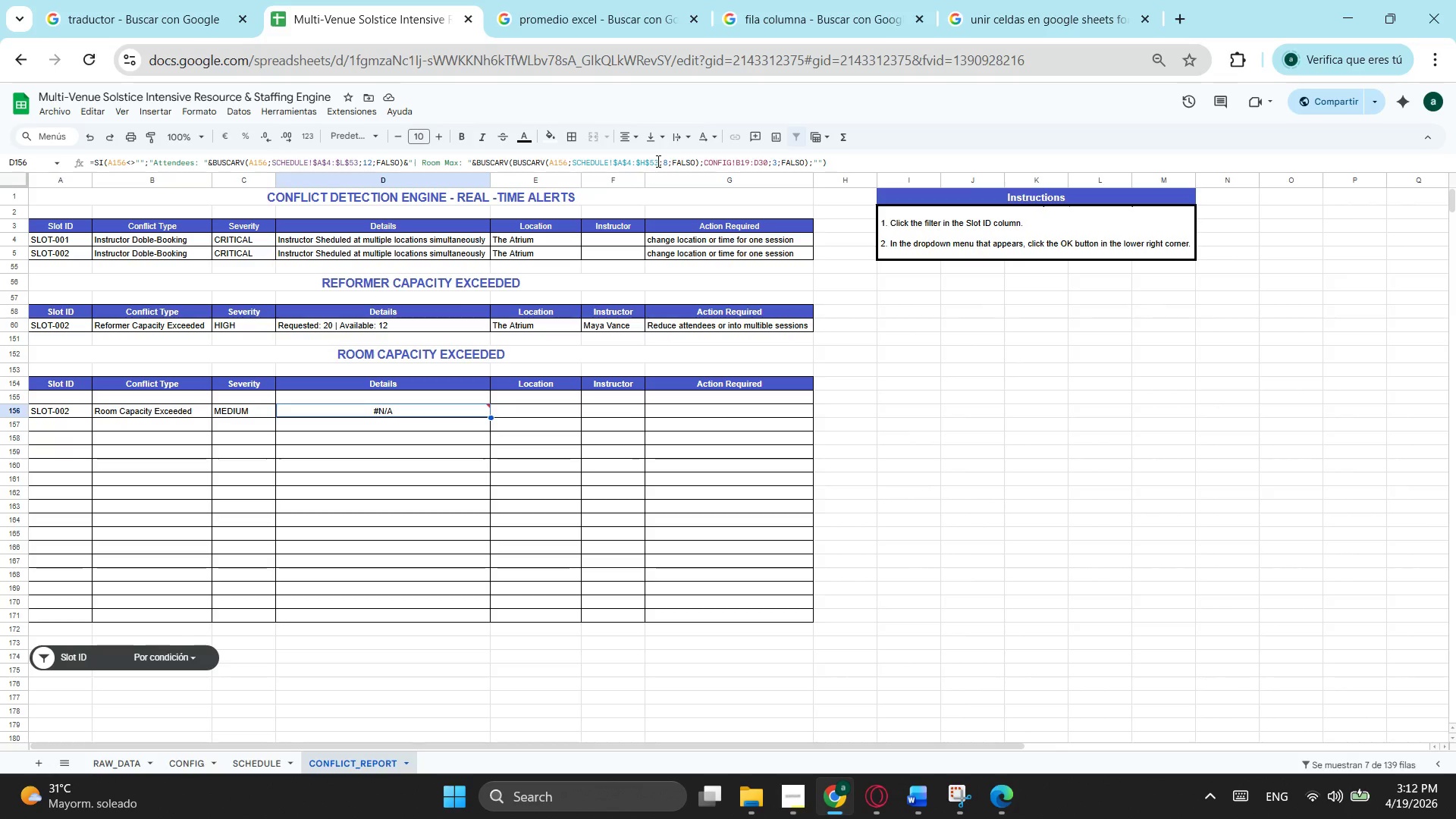 
wait(5.72)
 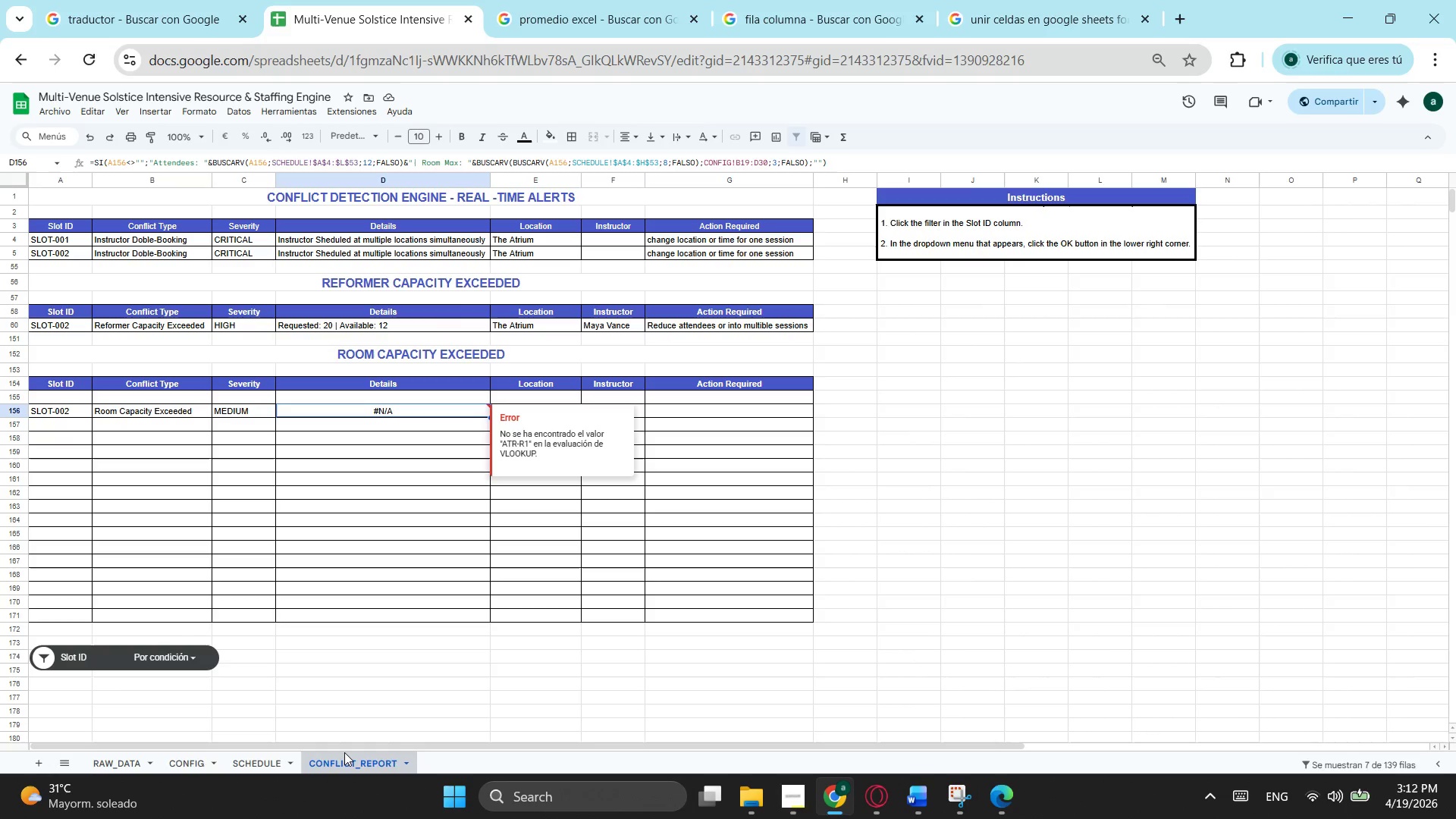 
left_click([661, 161])
 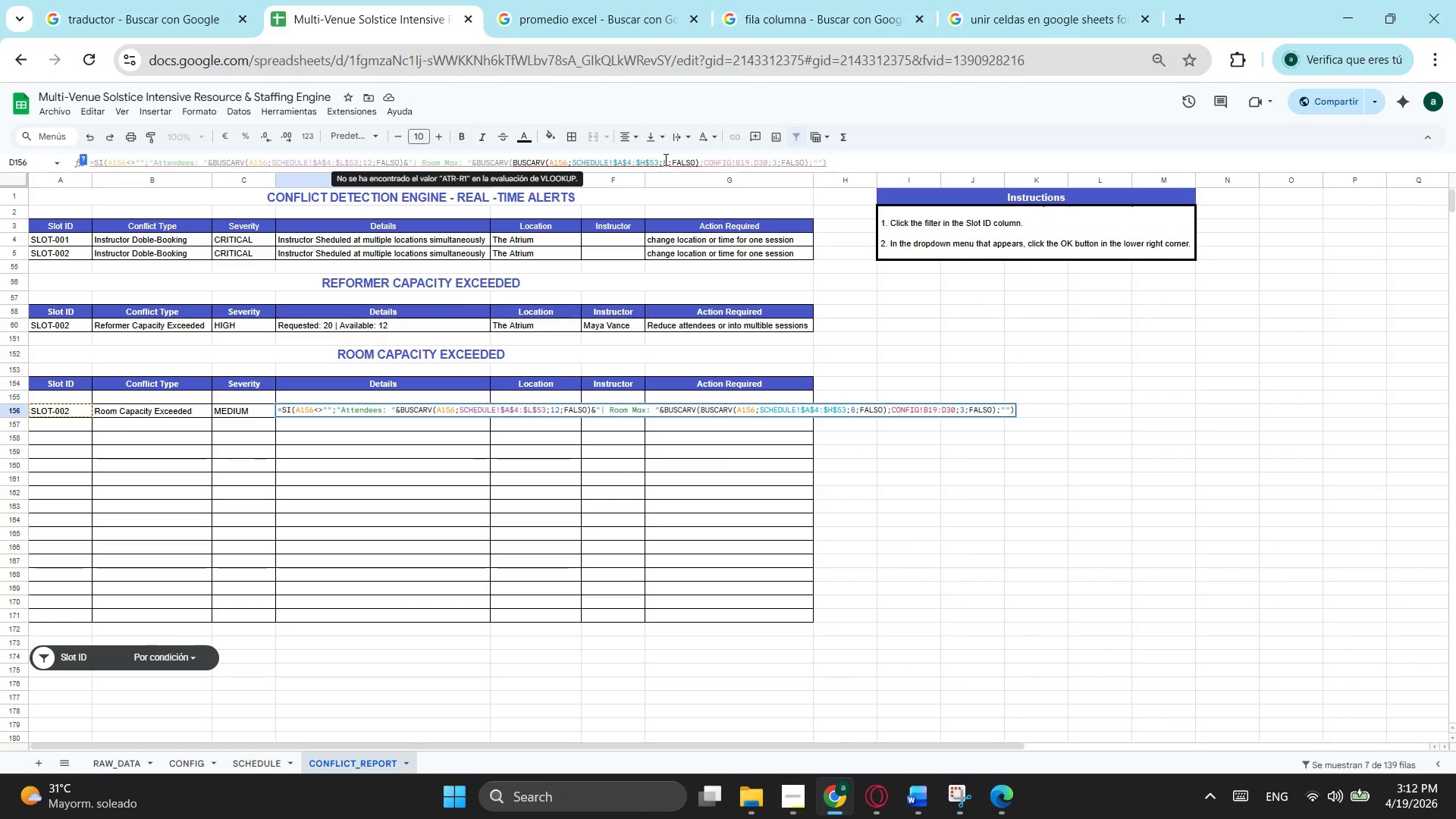 
left_click([664, 159])
 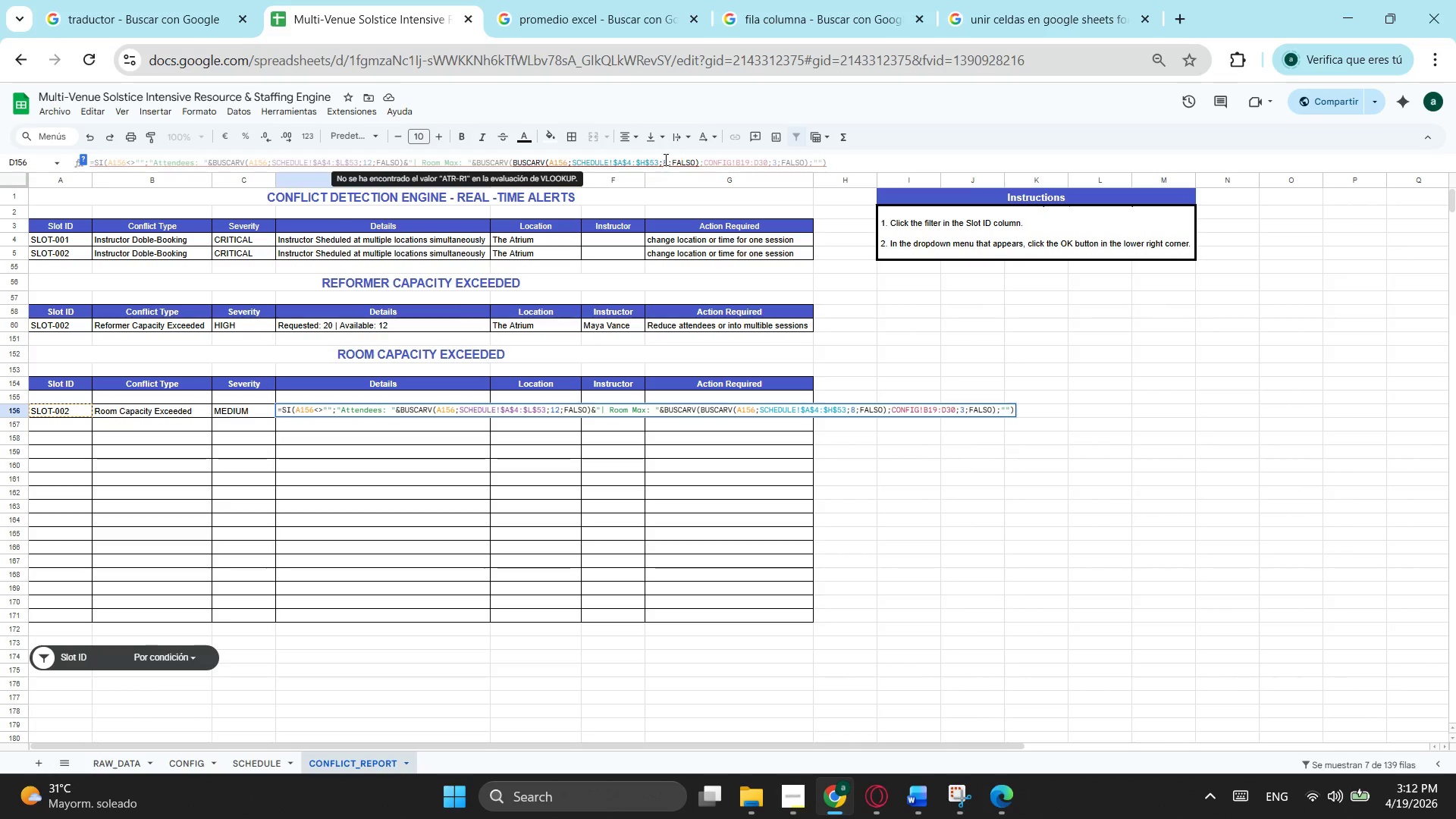 
left_click([744, 155])
 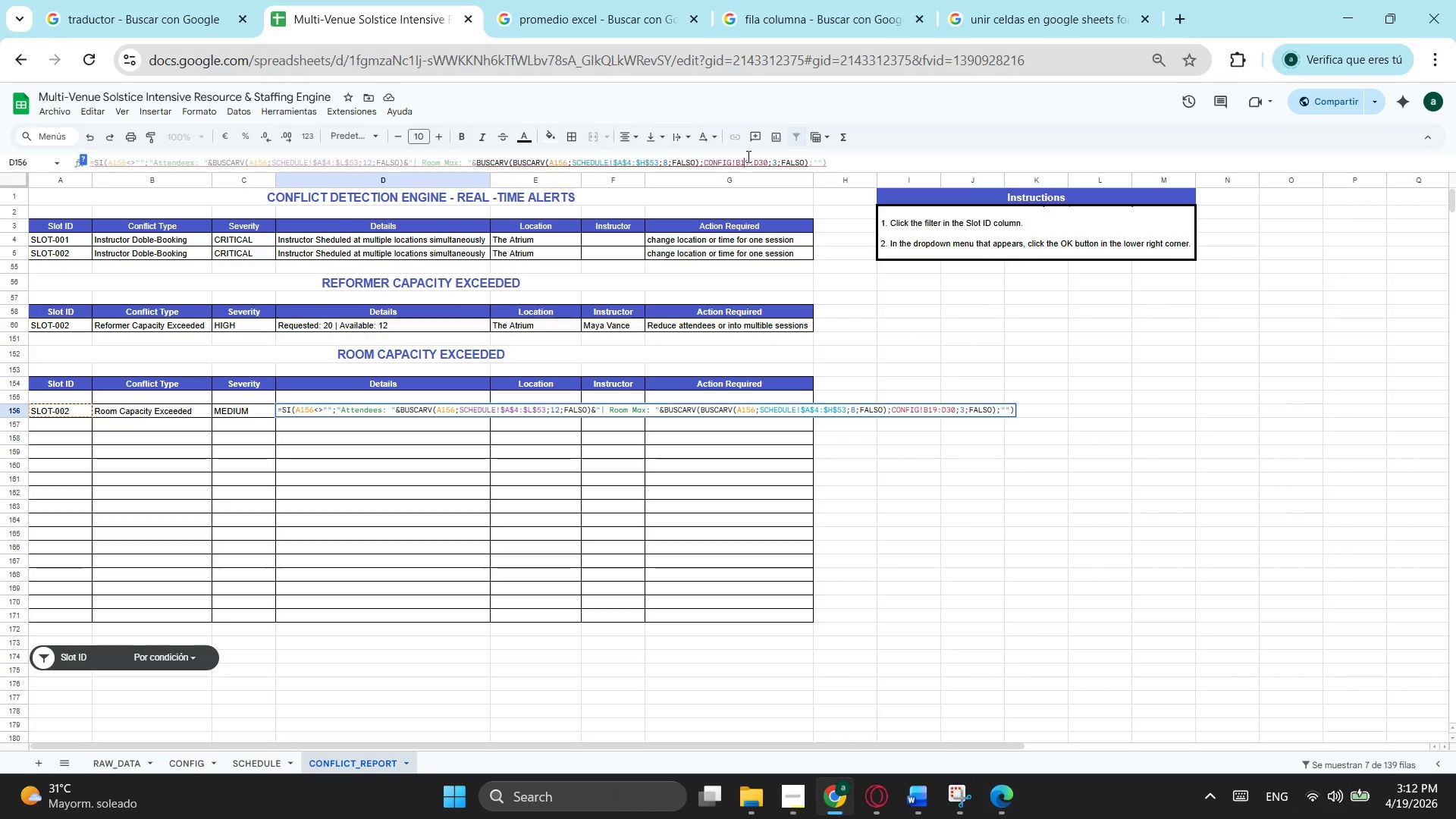 
double_click([747, 156])
 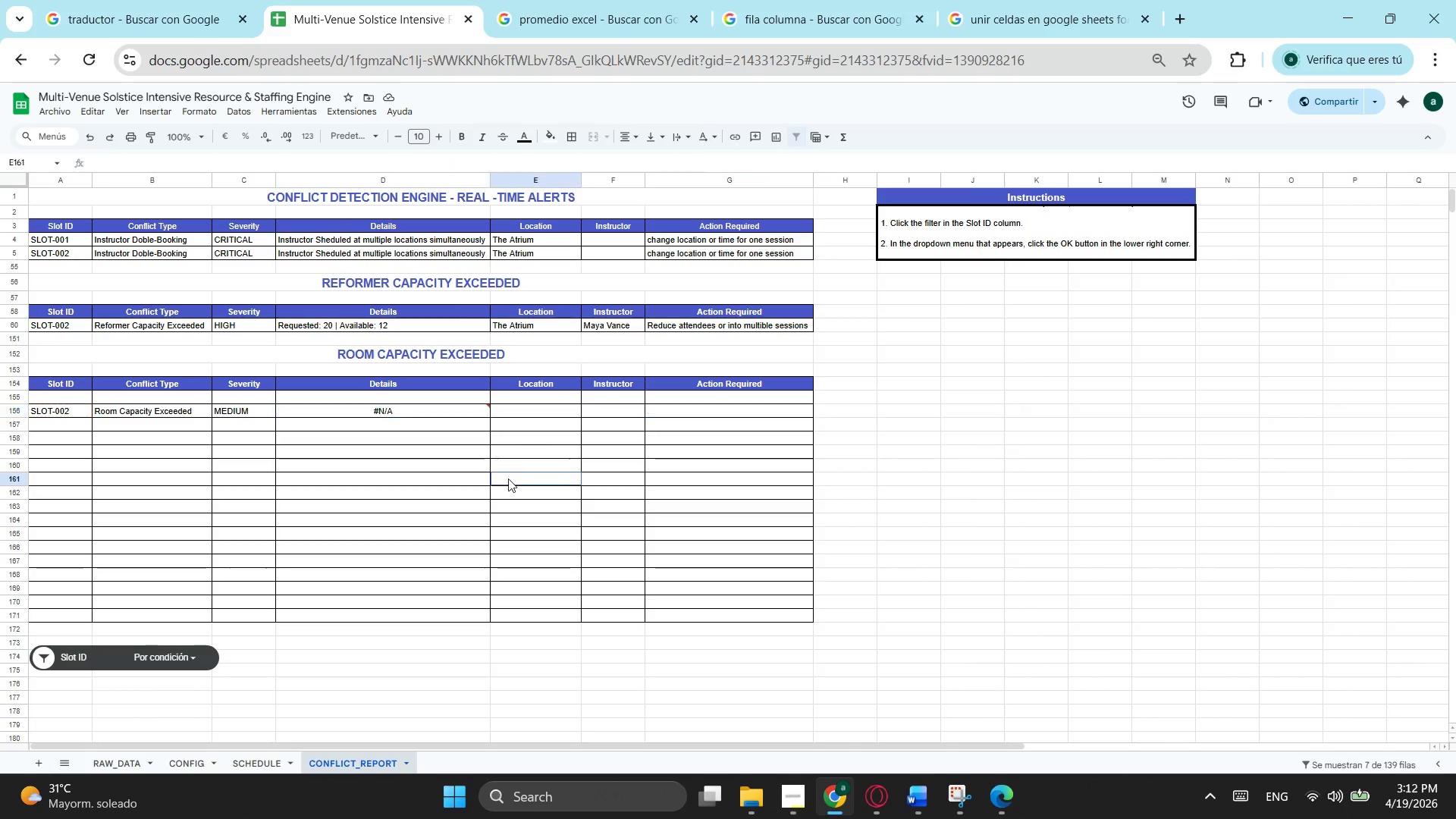 
double_click([547, 384])
 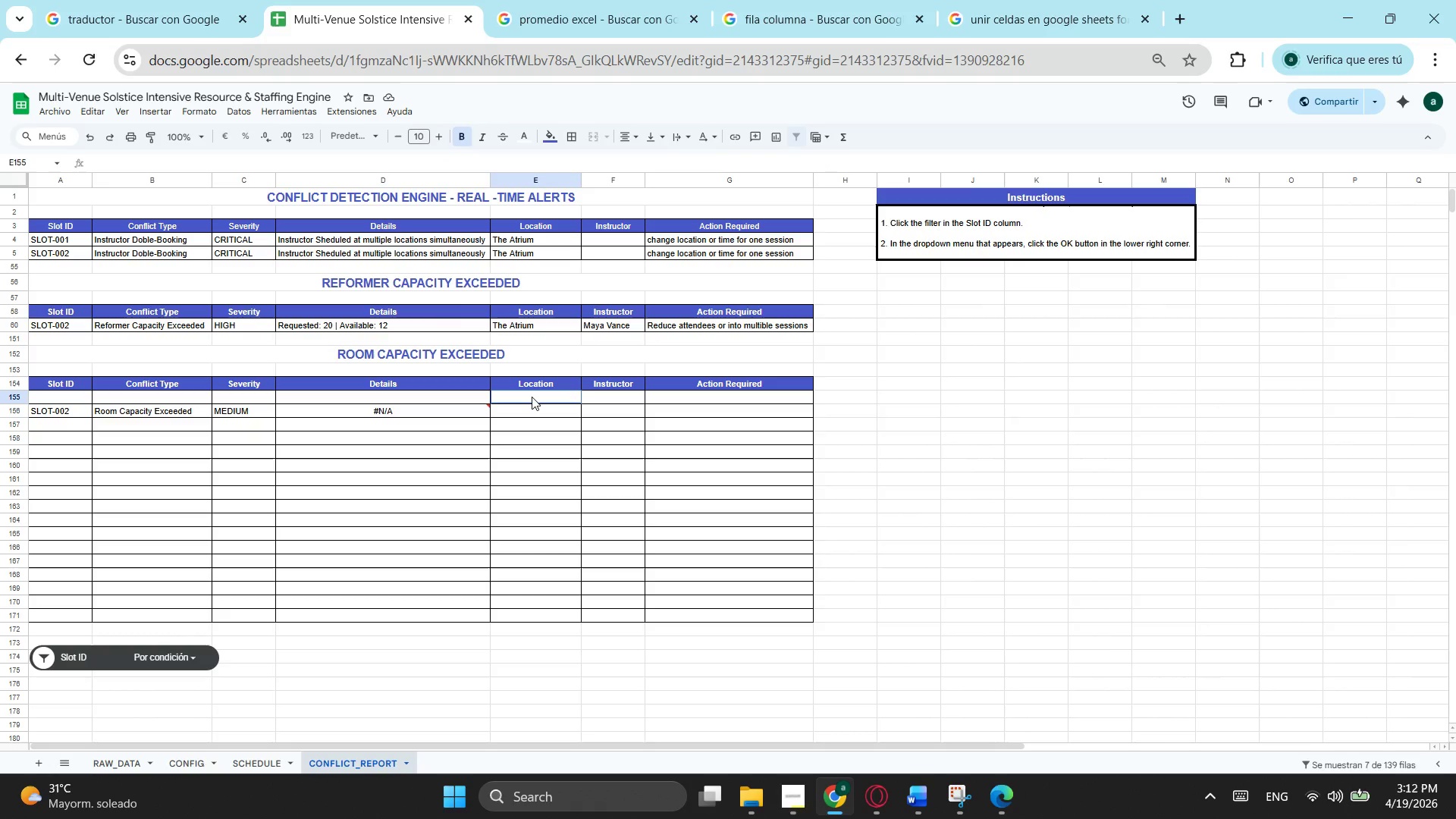 
triple_click([532, 397])
 